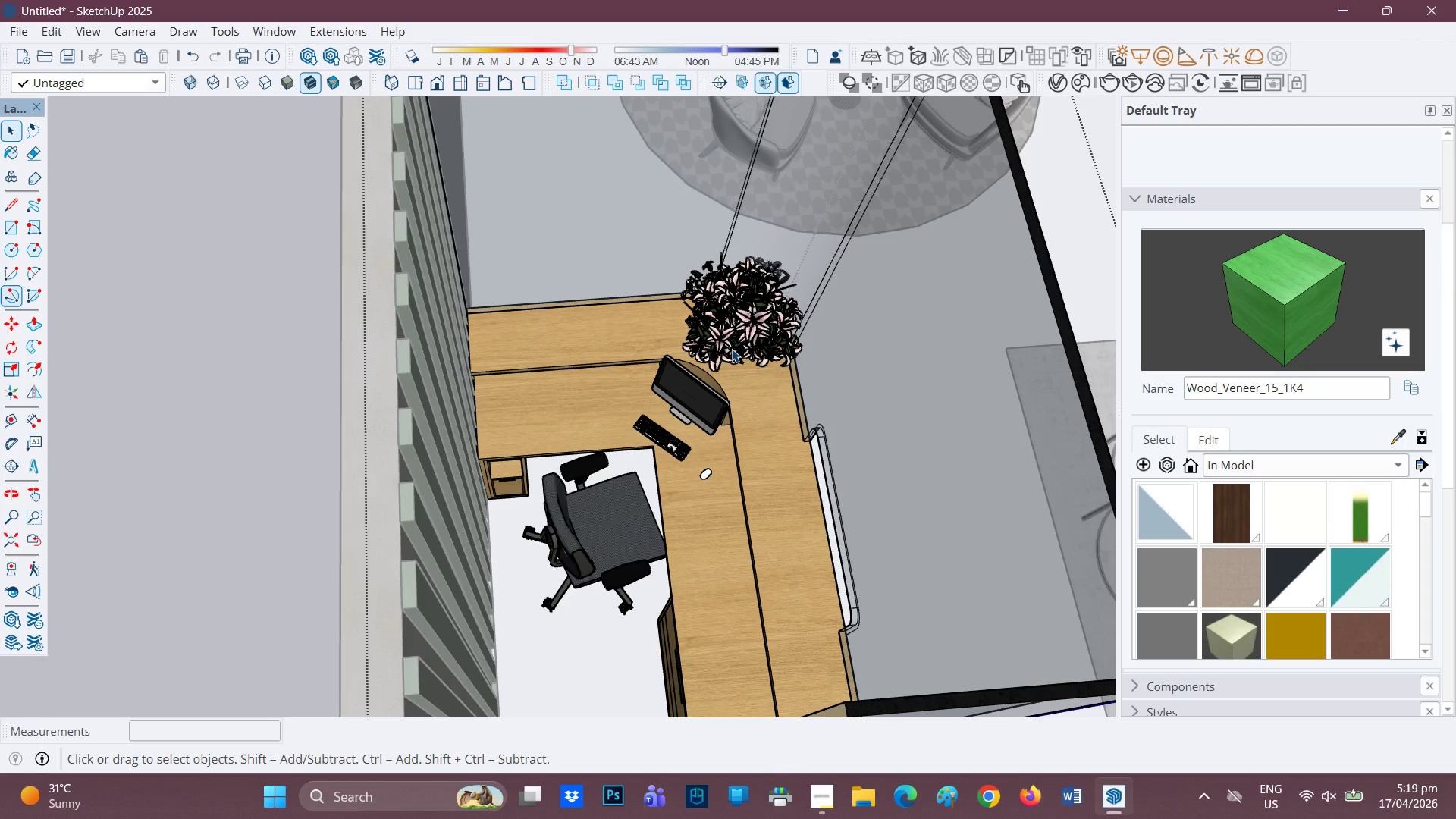 
key(Control+Z)
 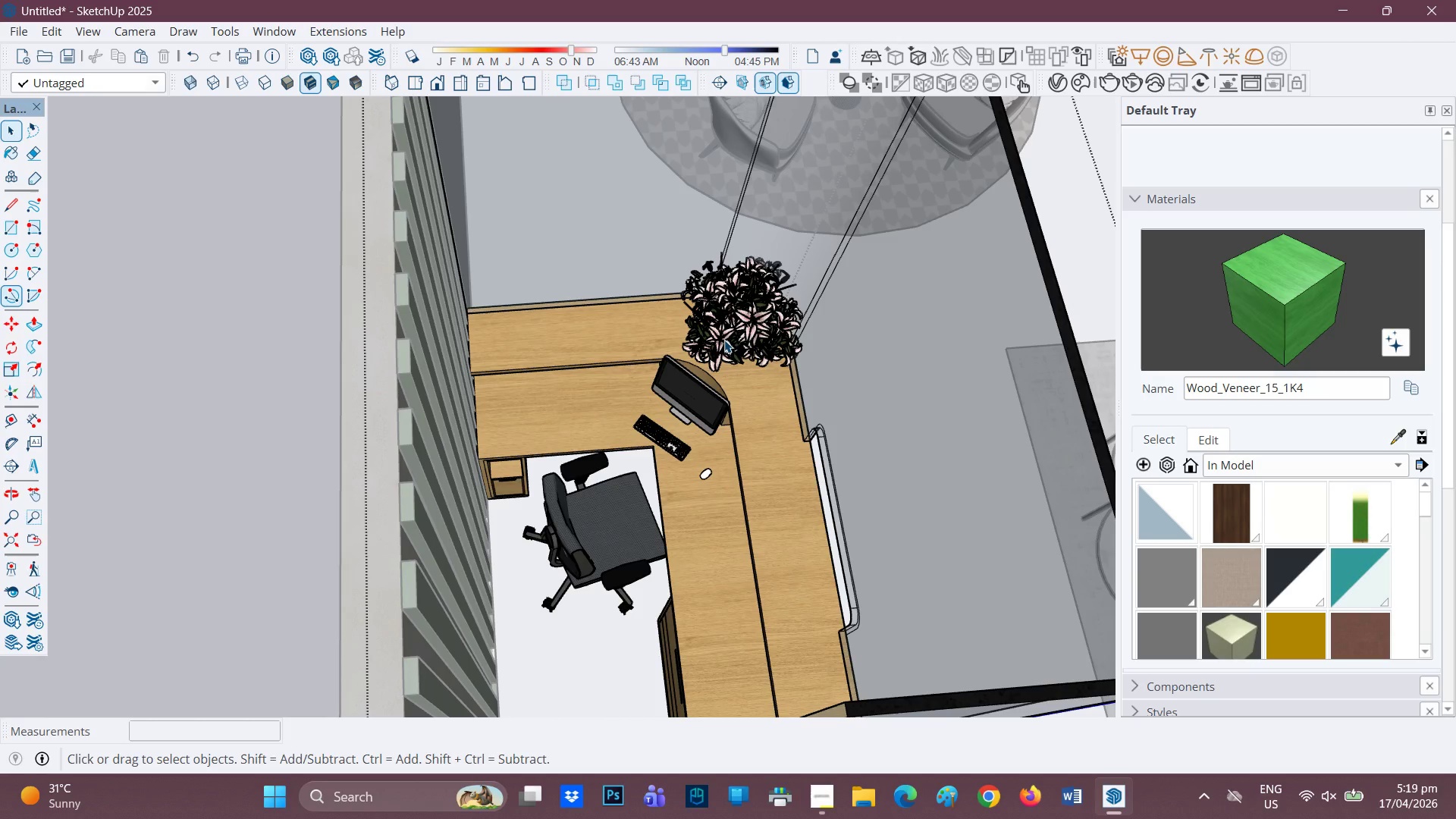 
scroll: coordinate [724, 340], scroll_direction: down, amount: 1.0
 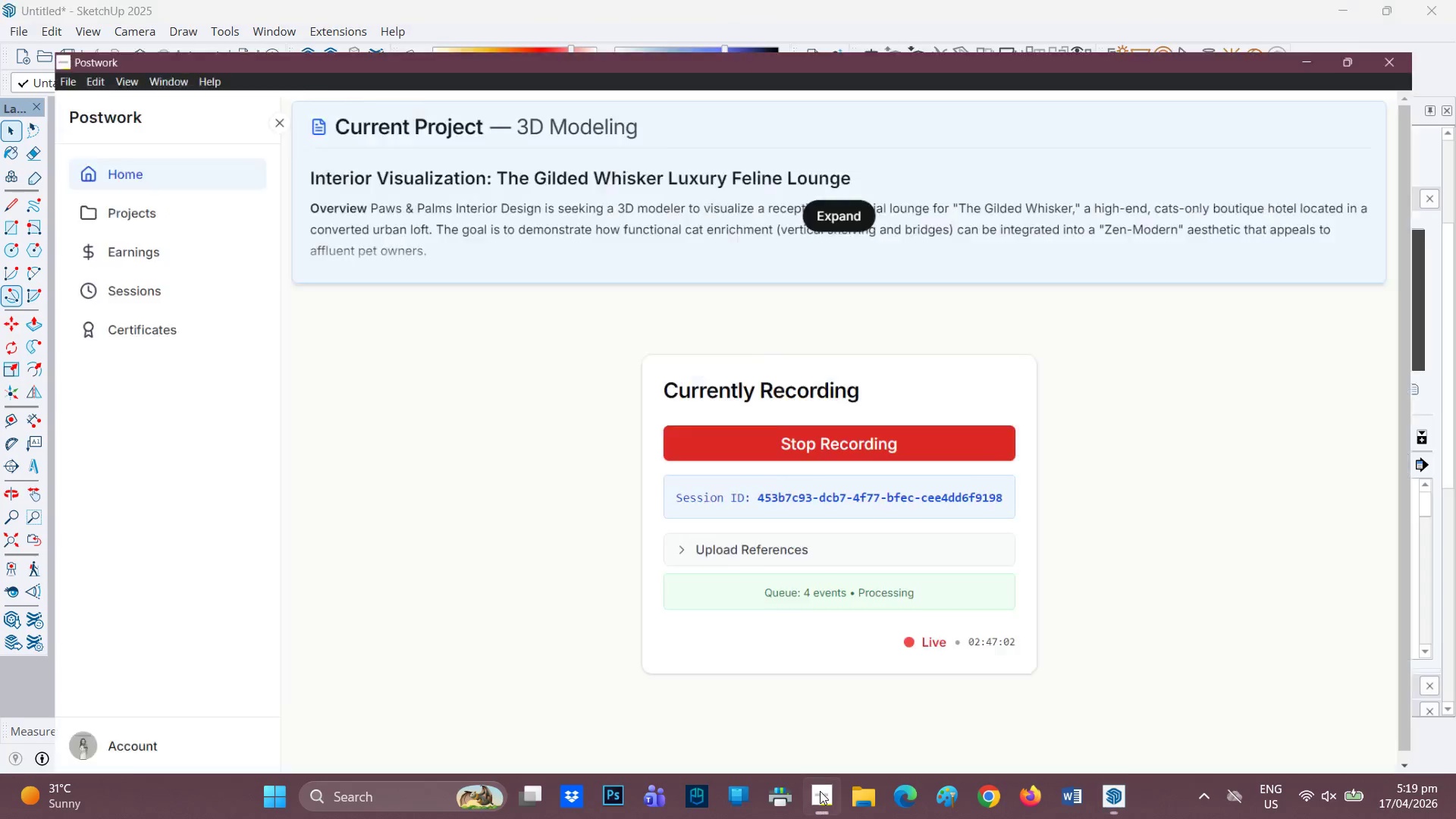 
scroll: coordinate [763, 388], scroll_direction: up, amount: 2.0
 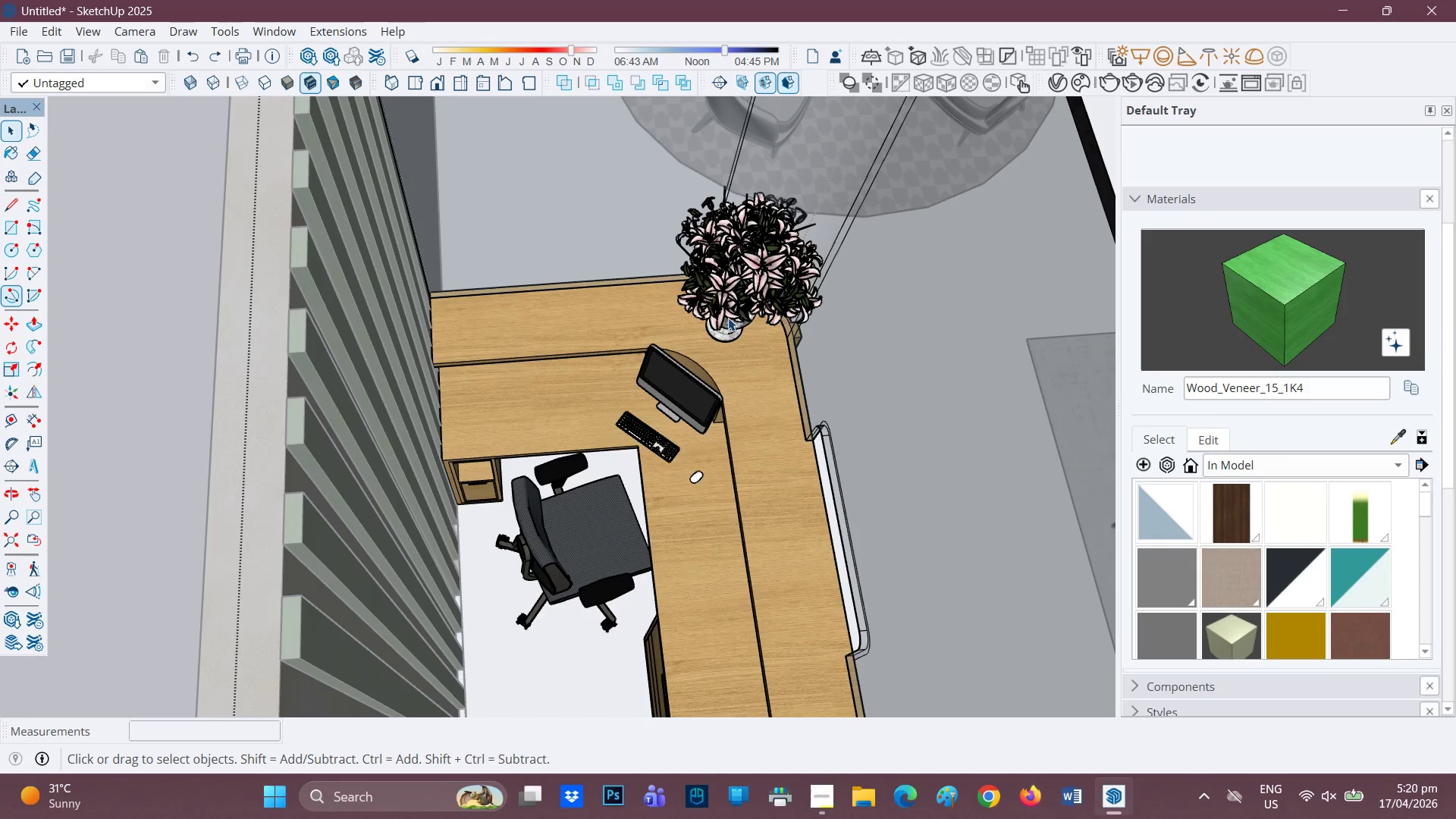 
left_click([735, 309])
 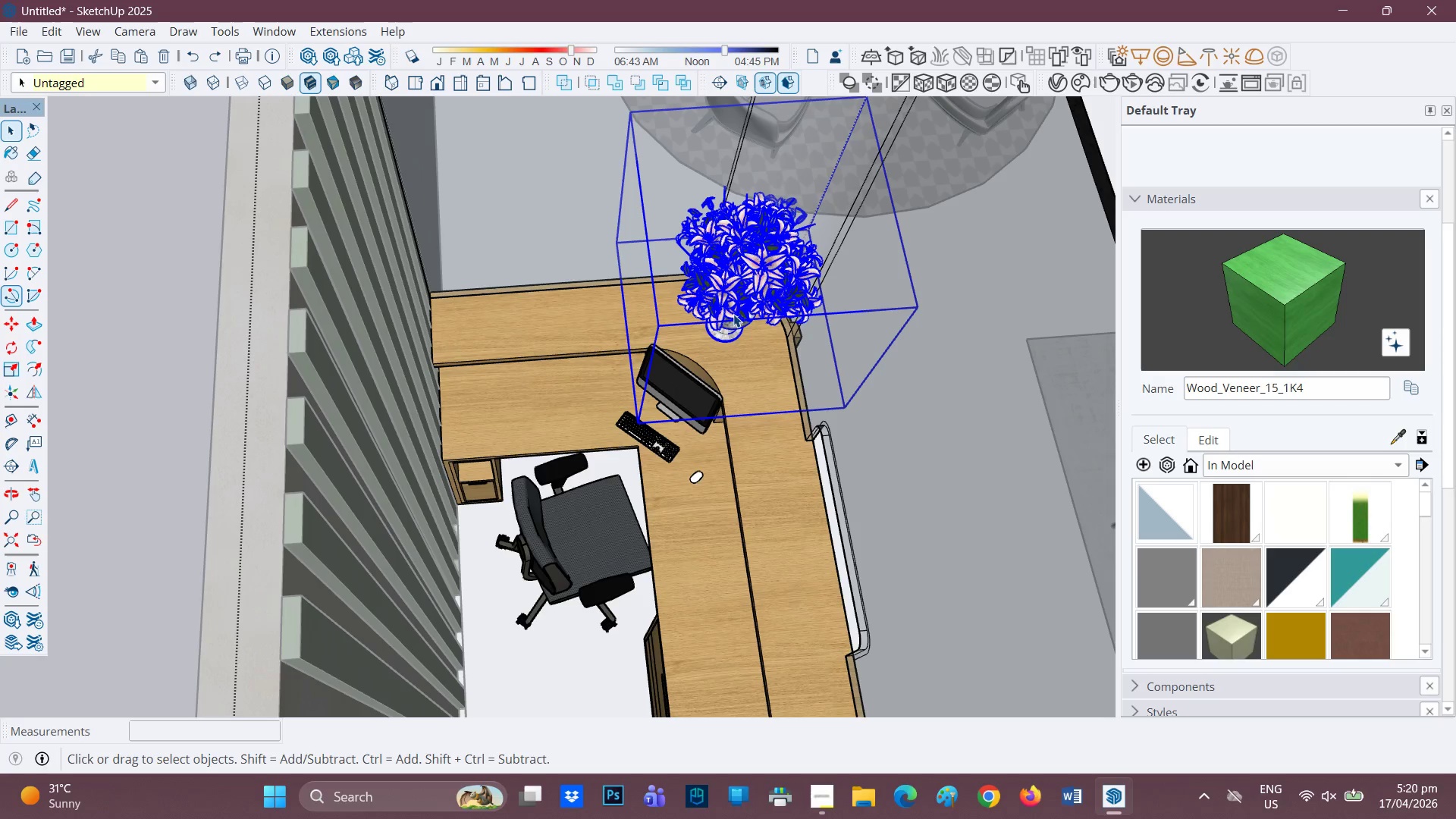 
scroll: coordinate [734, 318], scroll_direction: up, amount: 1.0
 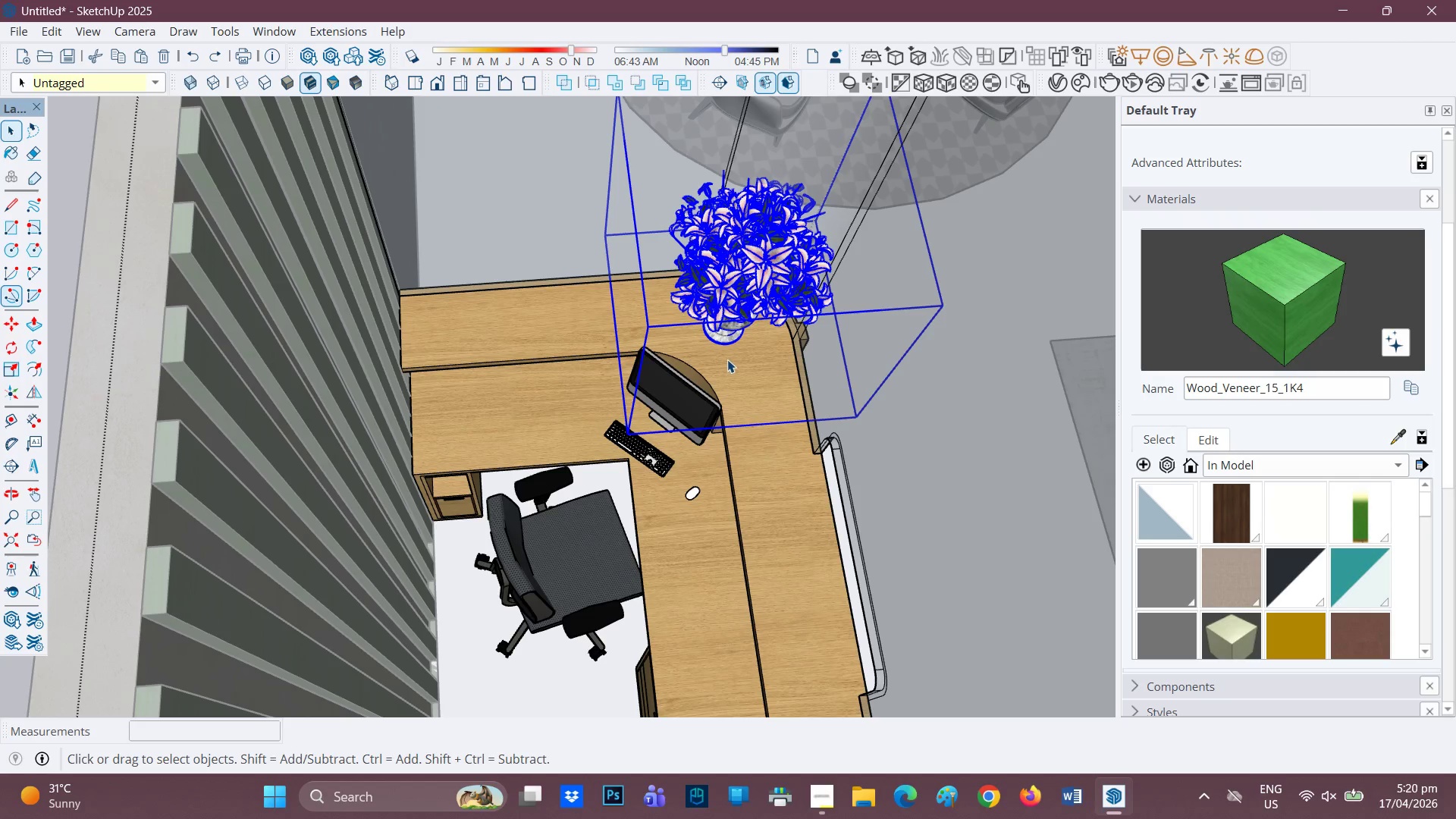 
key(M)
 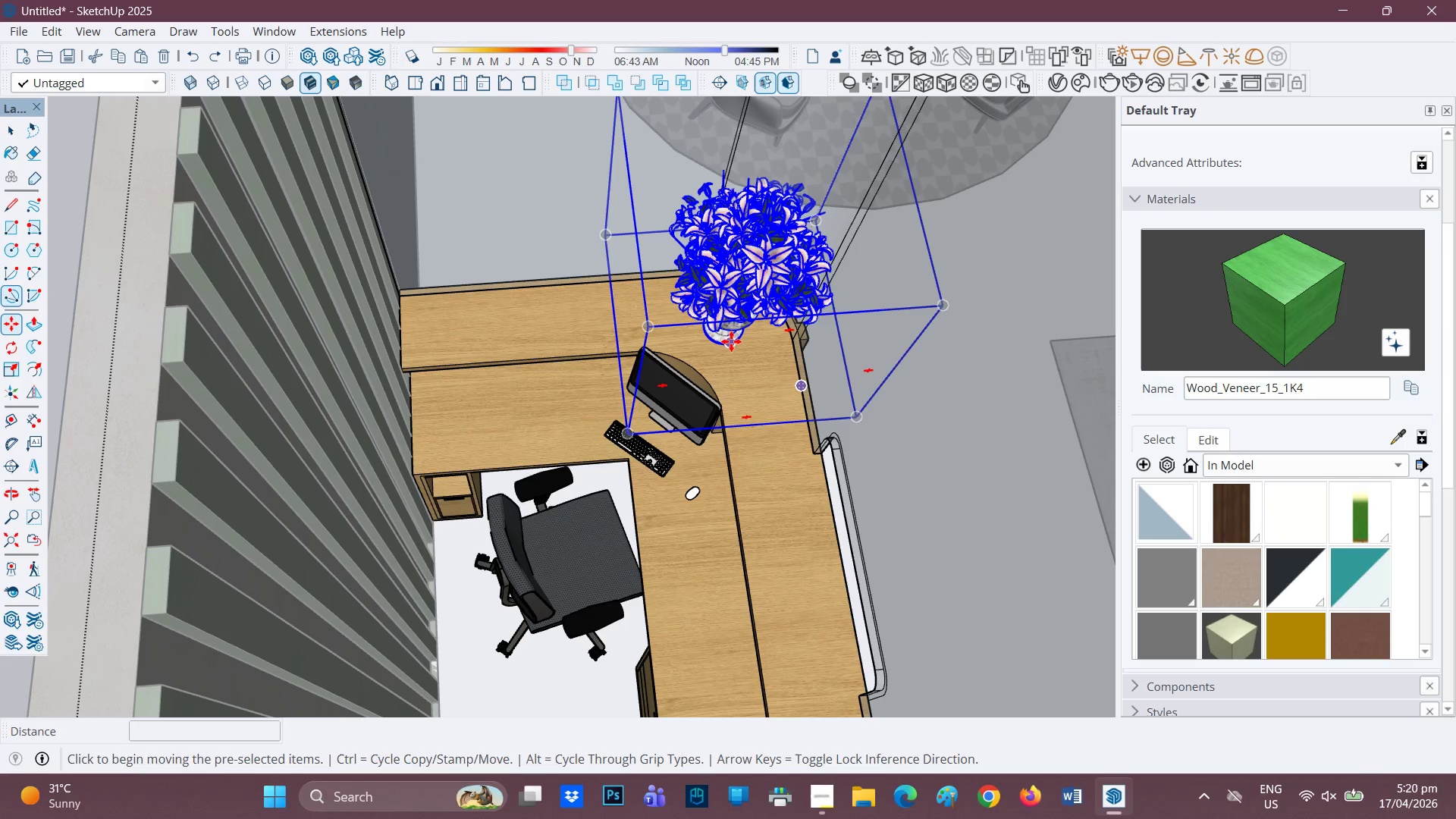 
left_click([731, 341])
 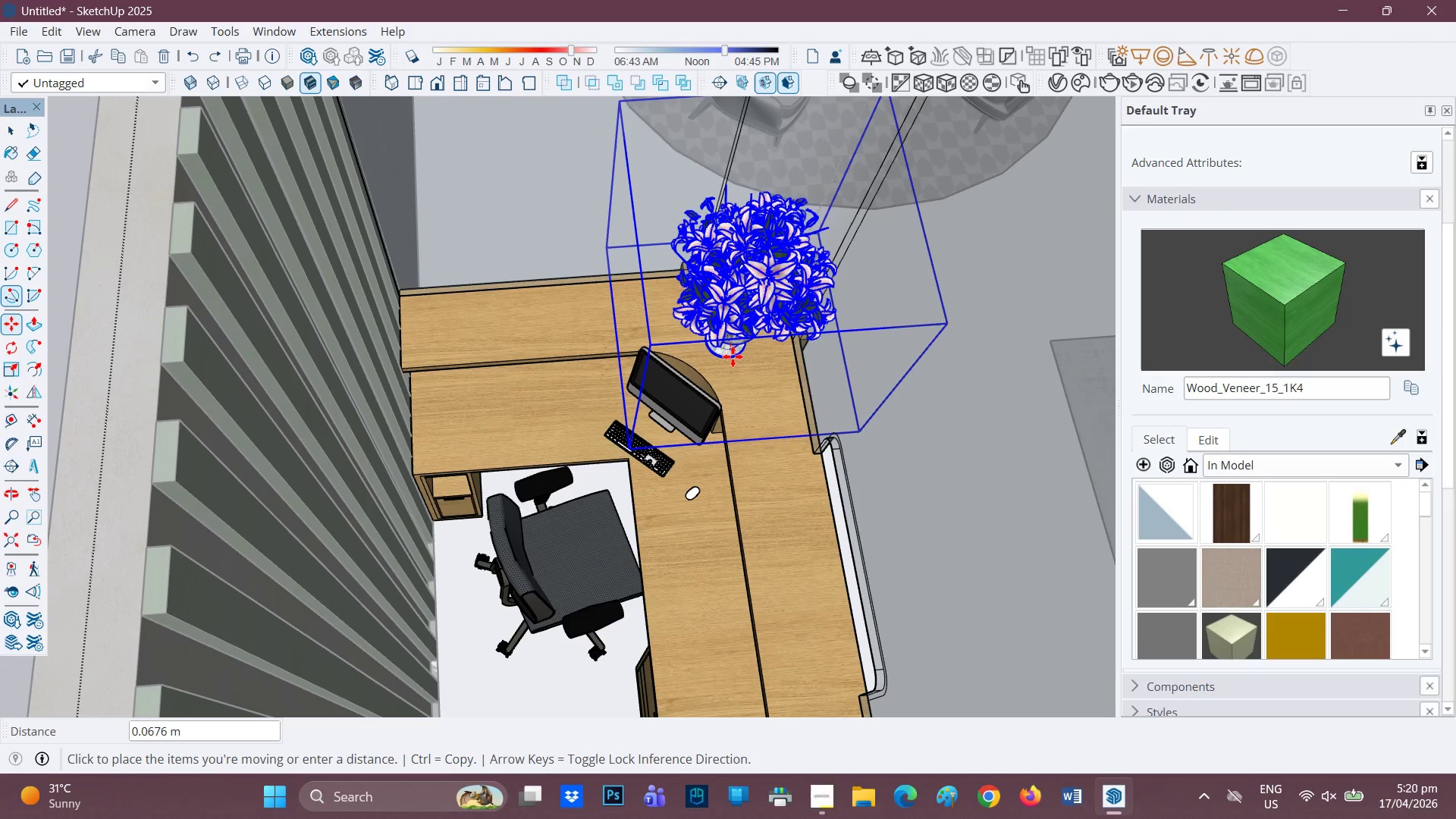 
left_click([733, 356])
 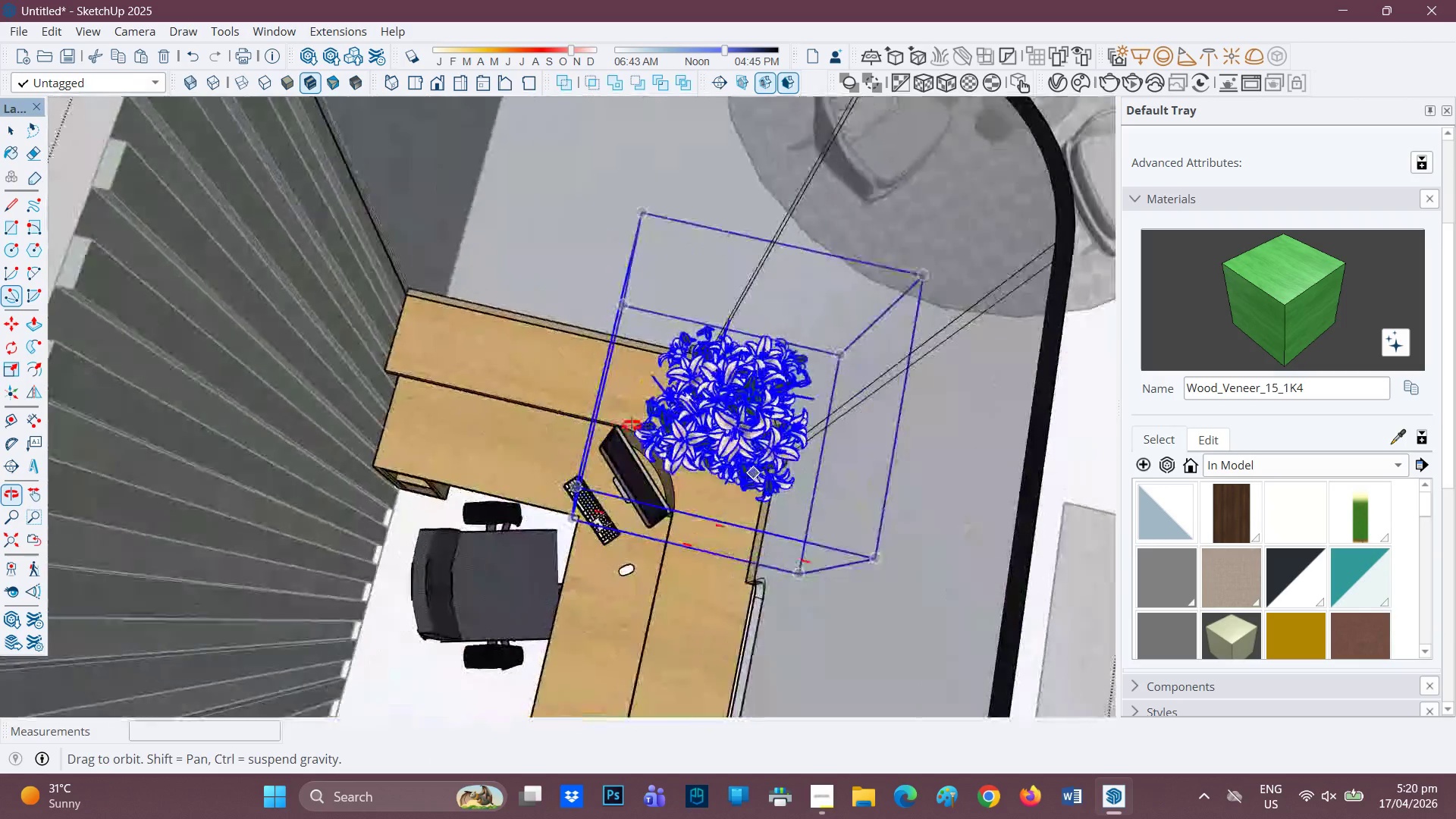 
left_click([726, 367])
 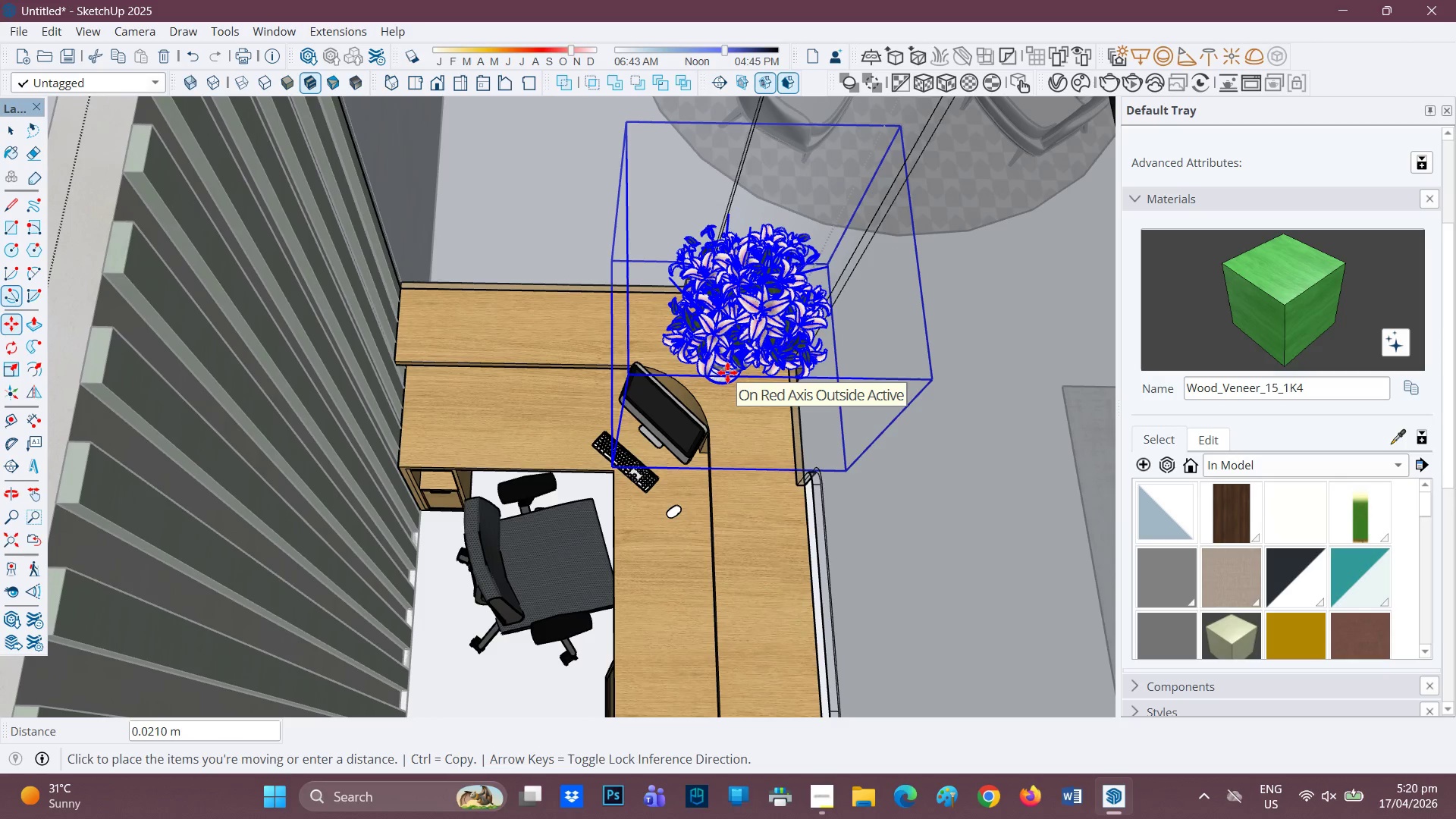 
left_click([727, 372])
 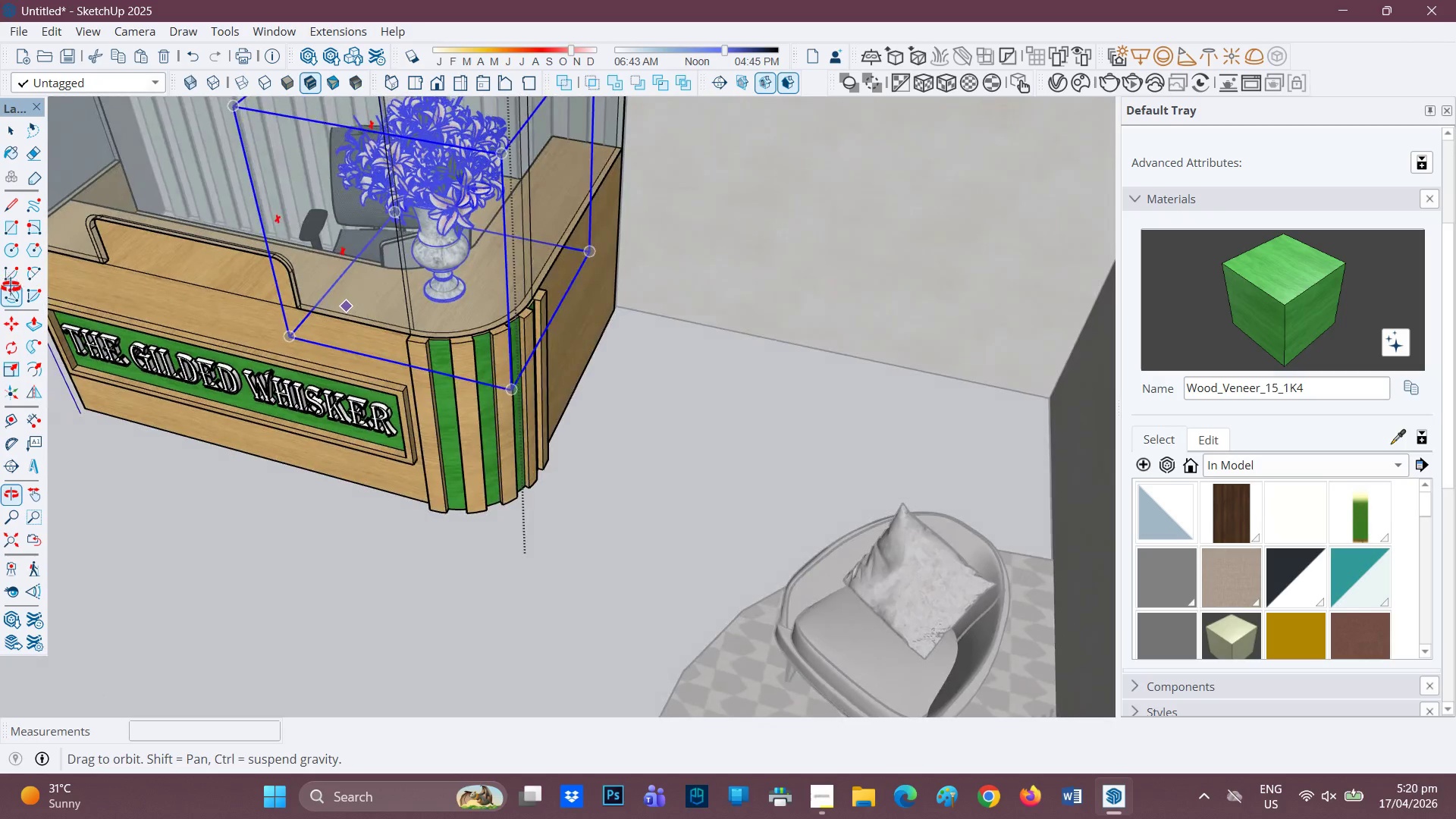 
key(Space)
 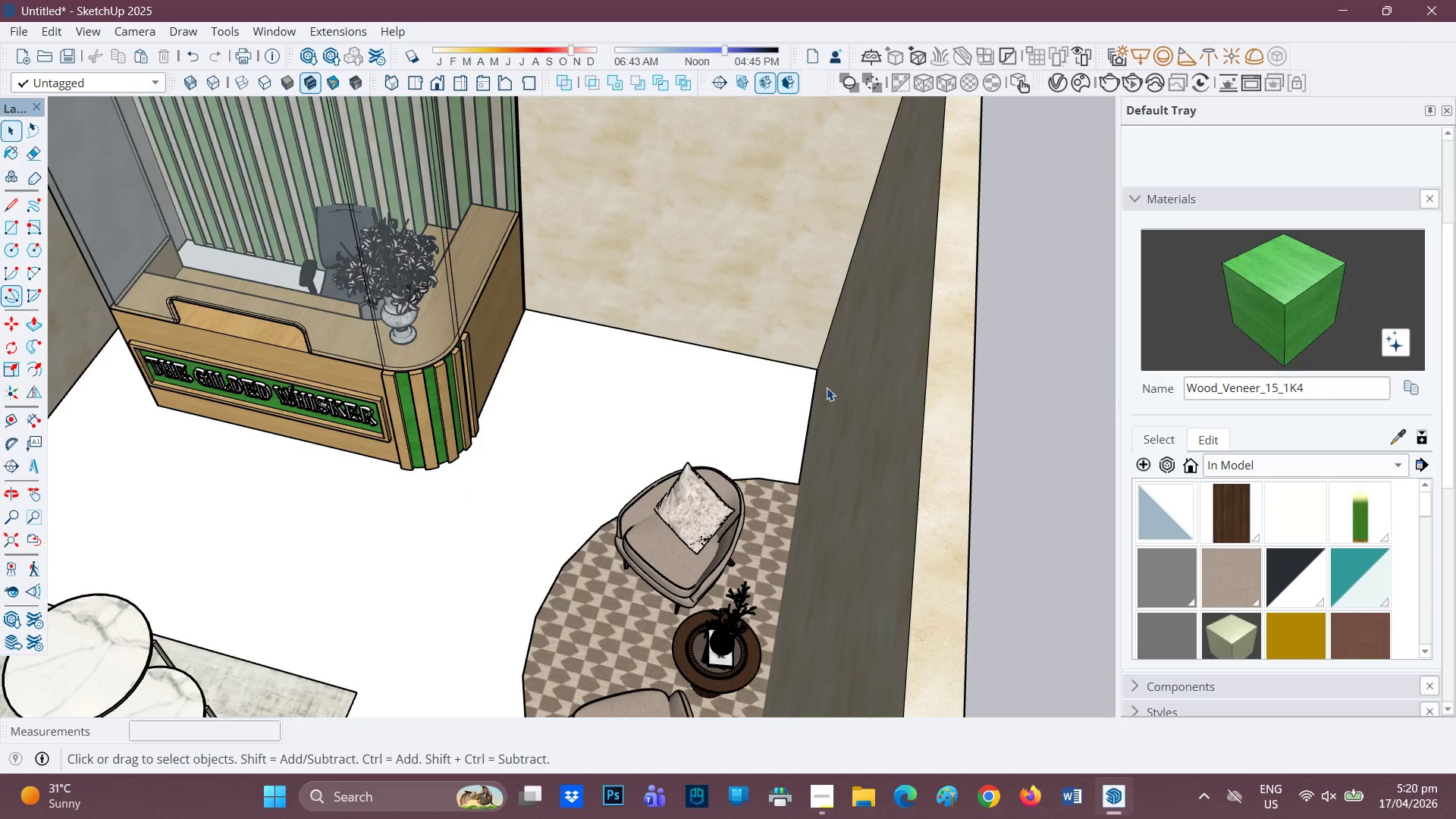 
scroll: coordinate [481, 347], scroll_direction: down, amount: 9.0
 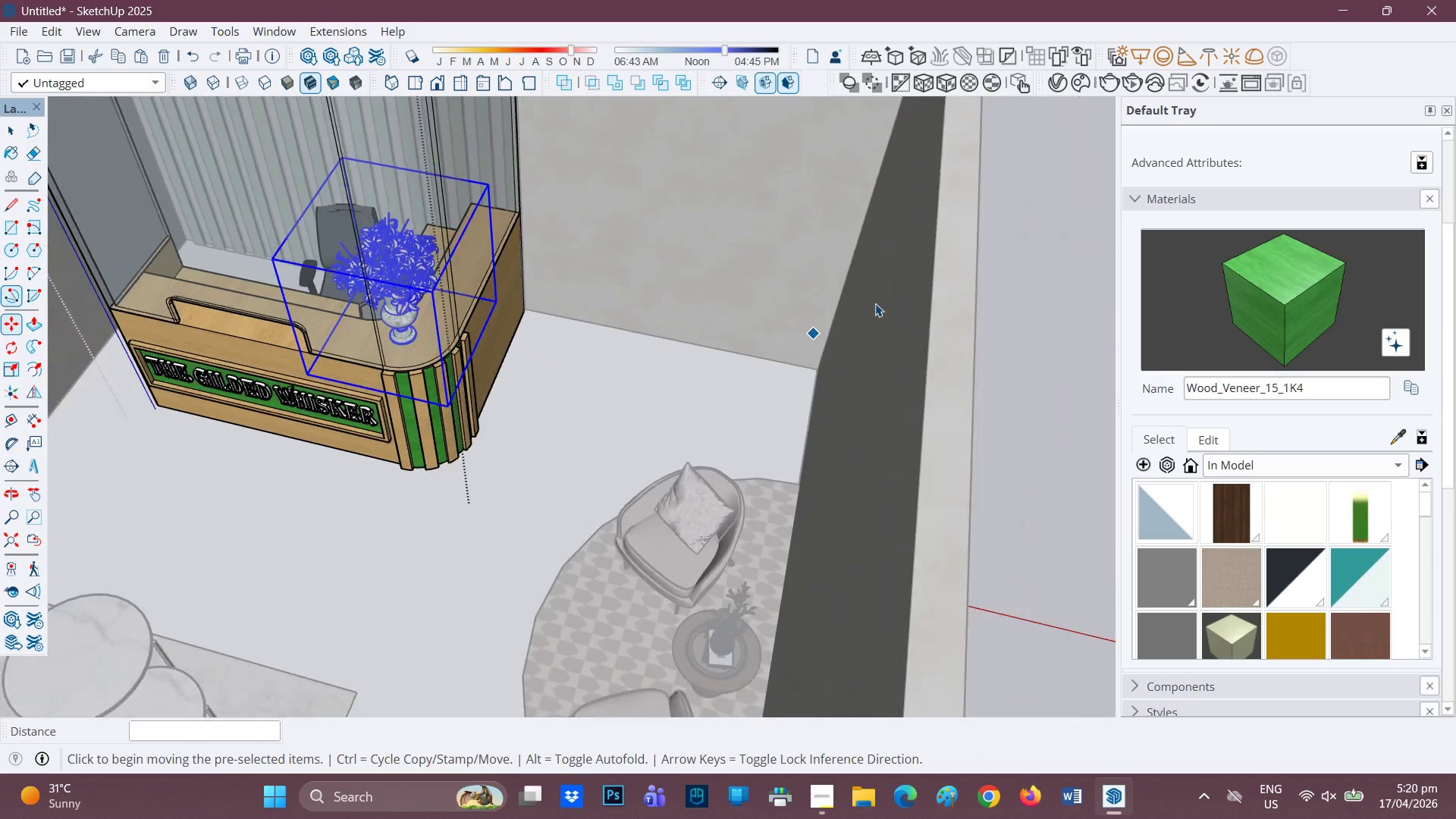 
scroll: coordinate [397, 312], scroll_direction: up, amount: 16.0
 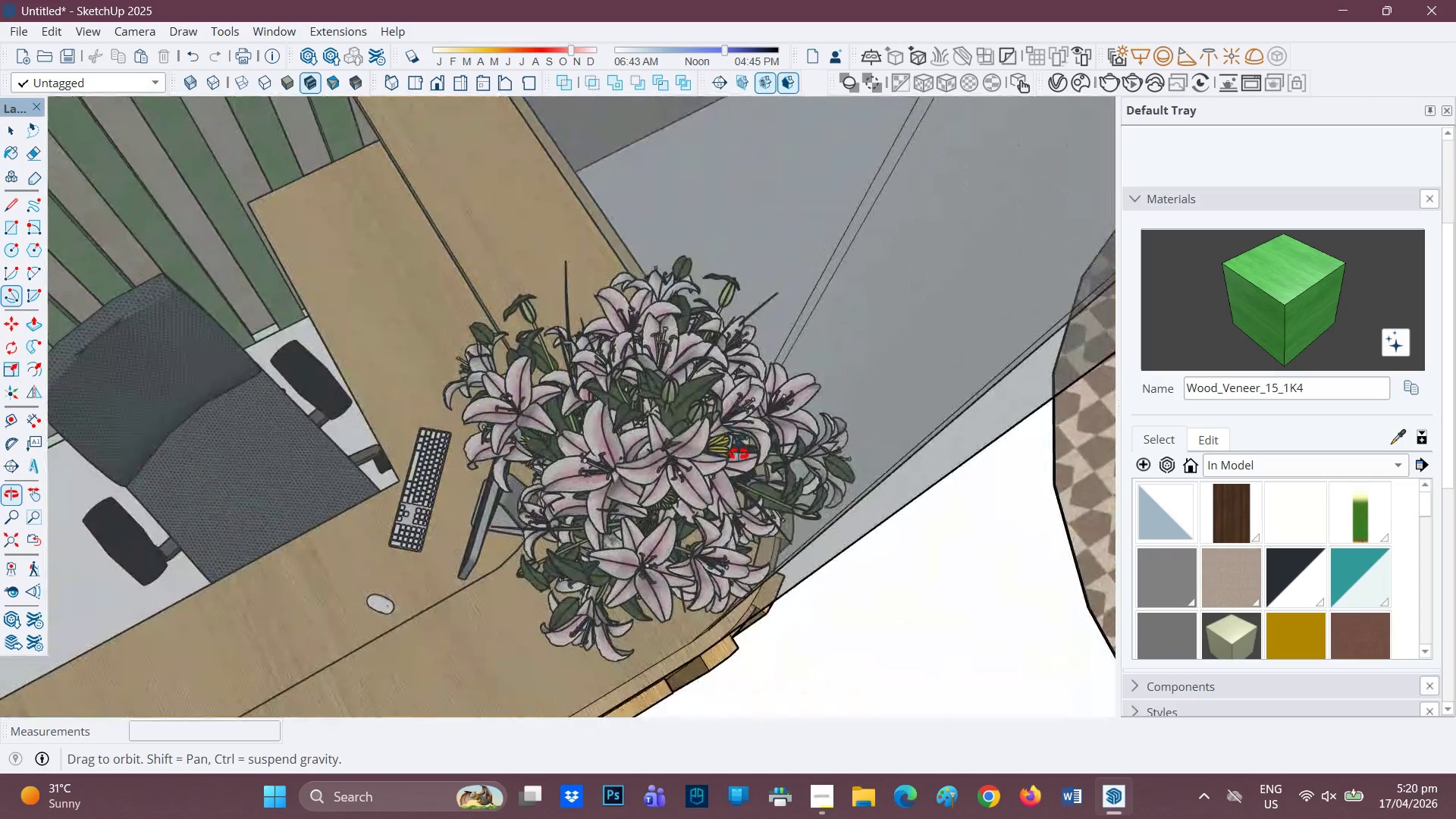 
wait(5.14)
 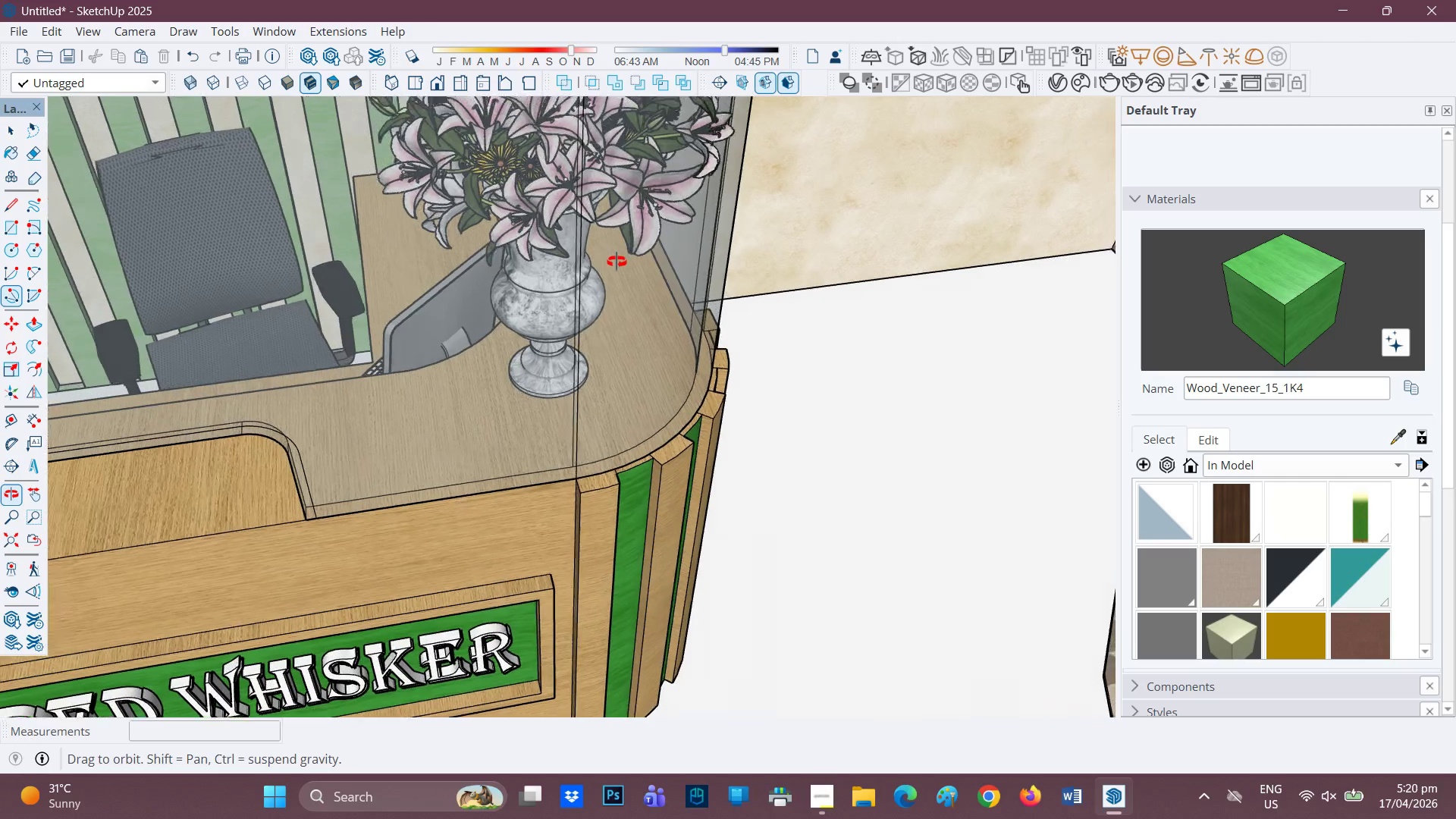 
double_click([759, 571])
 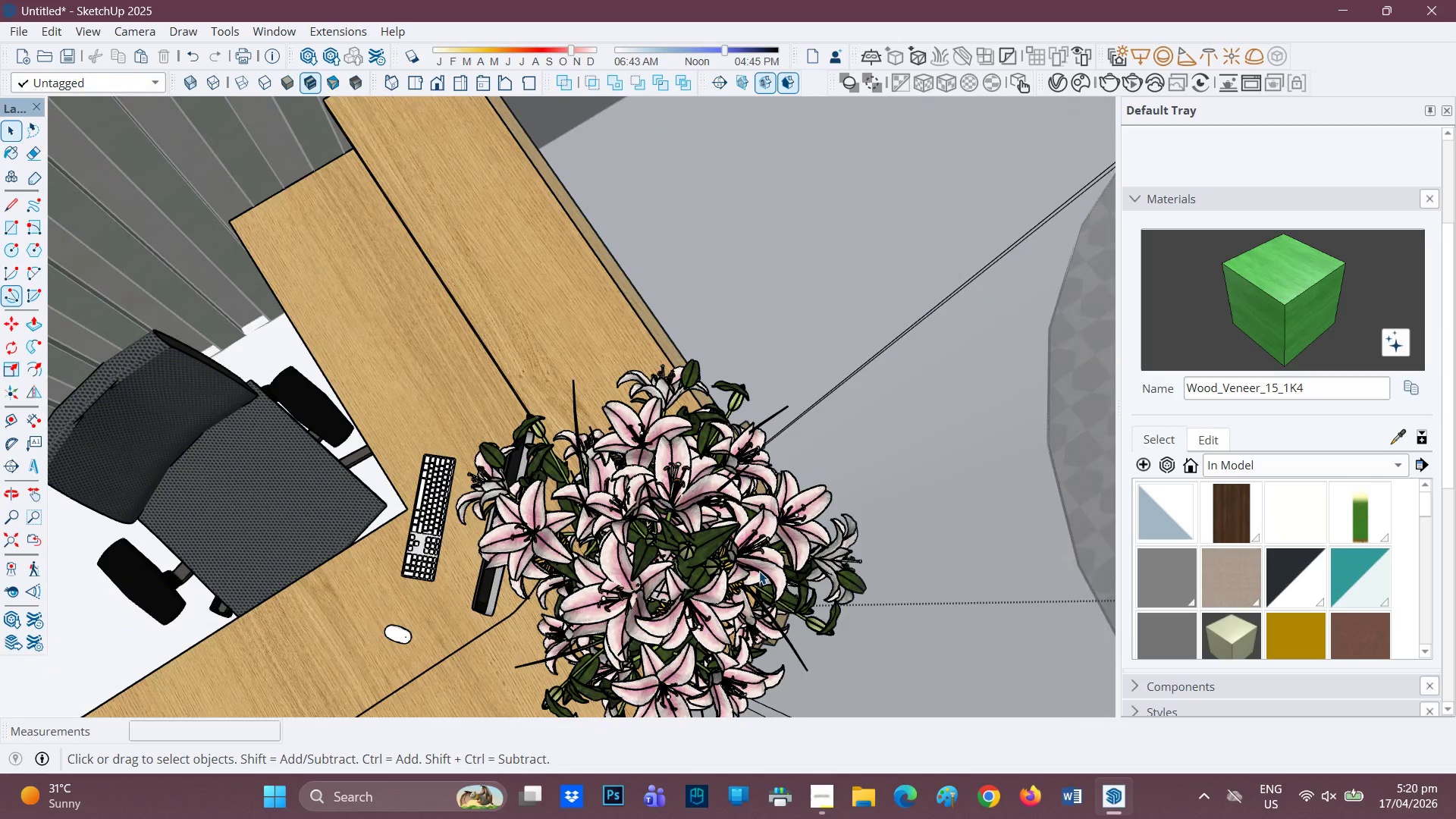 
triple_click([759, 571])
 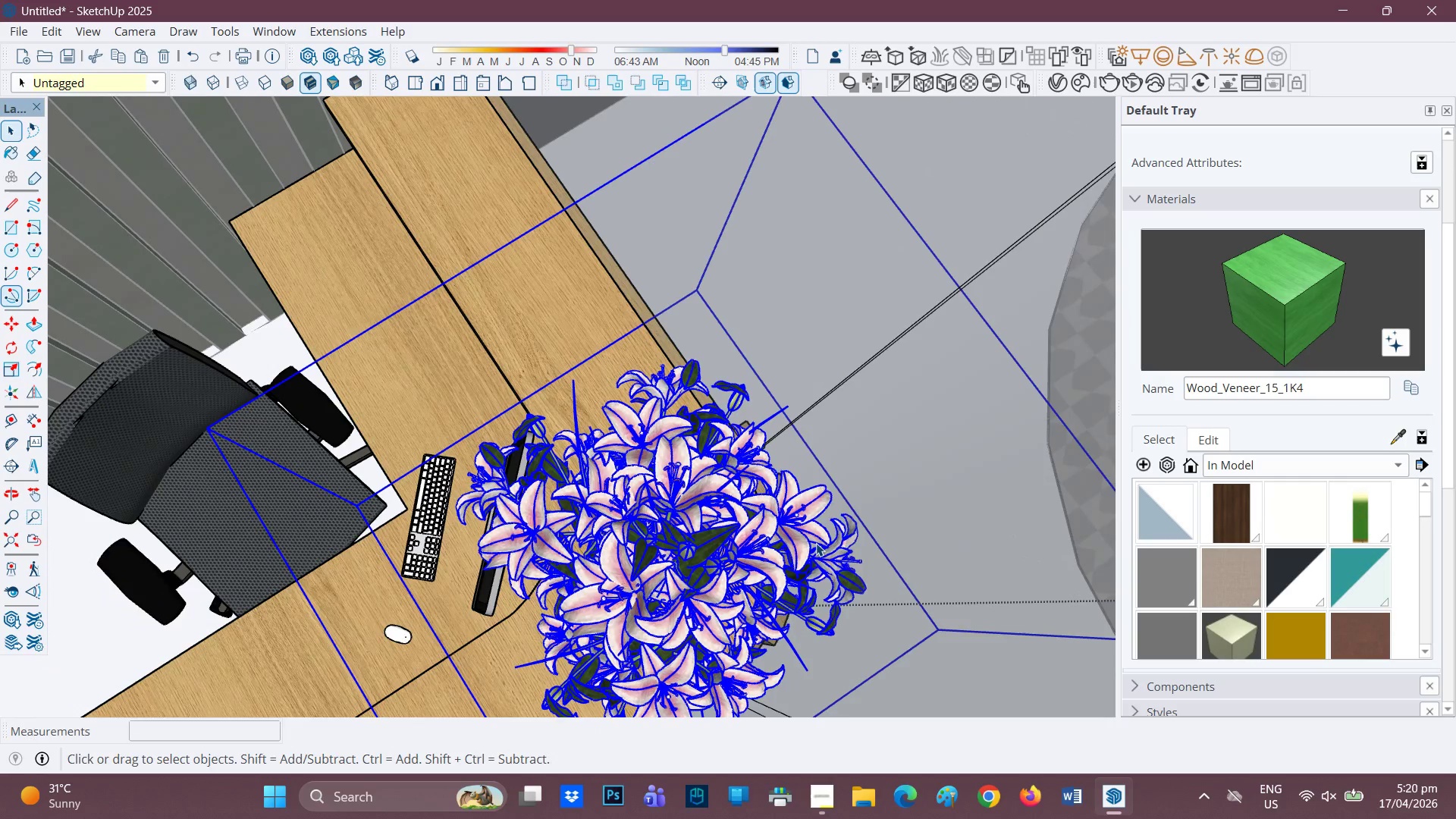 
double_click([816, 543])
 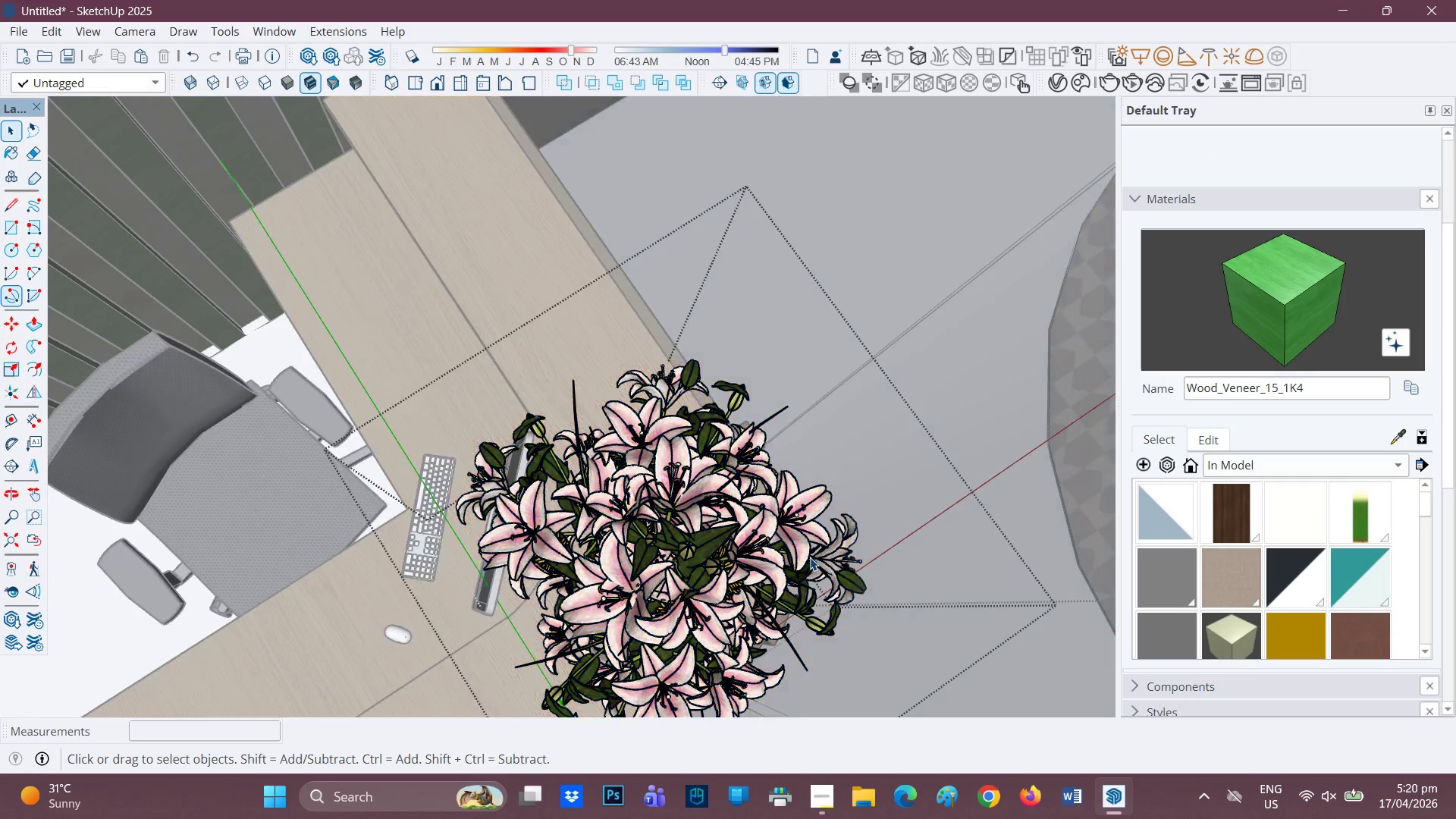 
left_click([810, 557])
 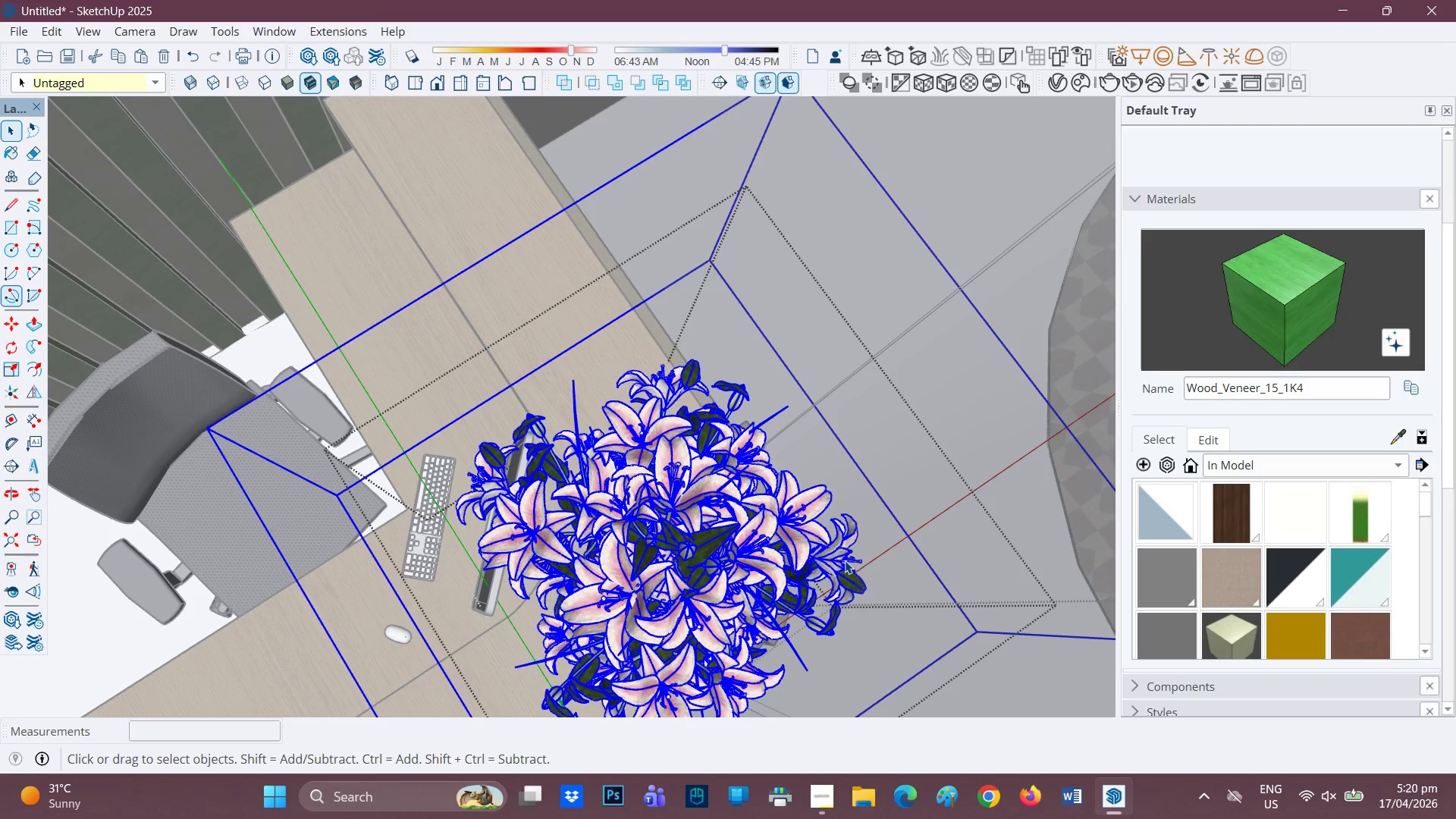 
double_click([845, 560])
 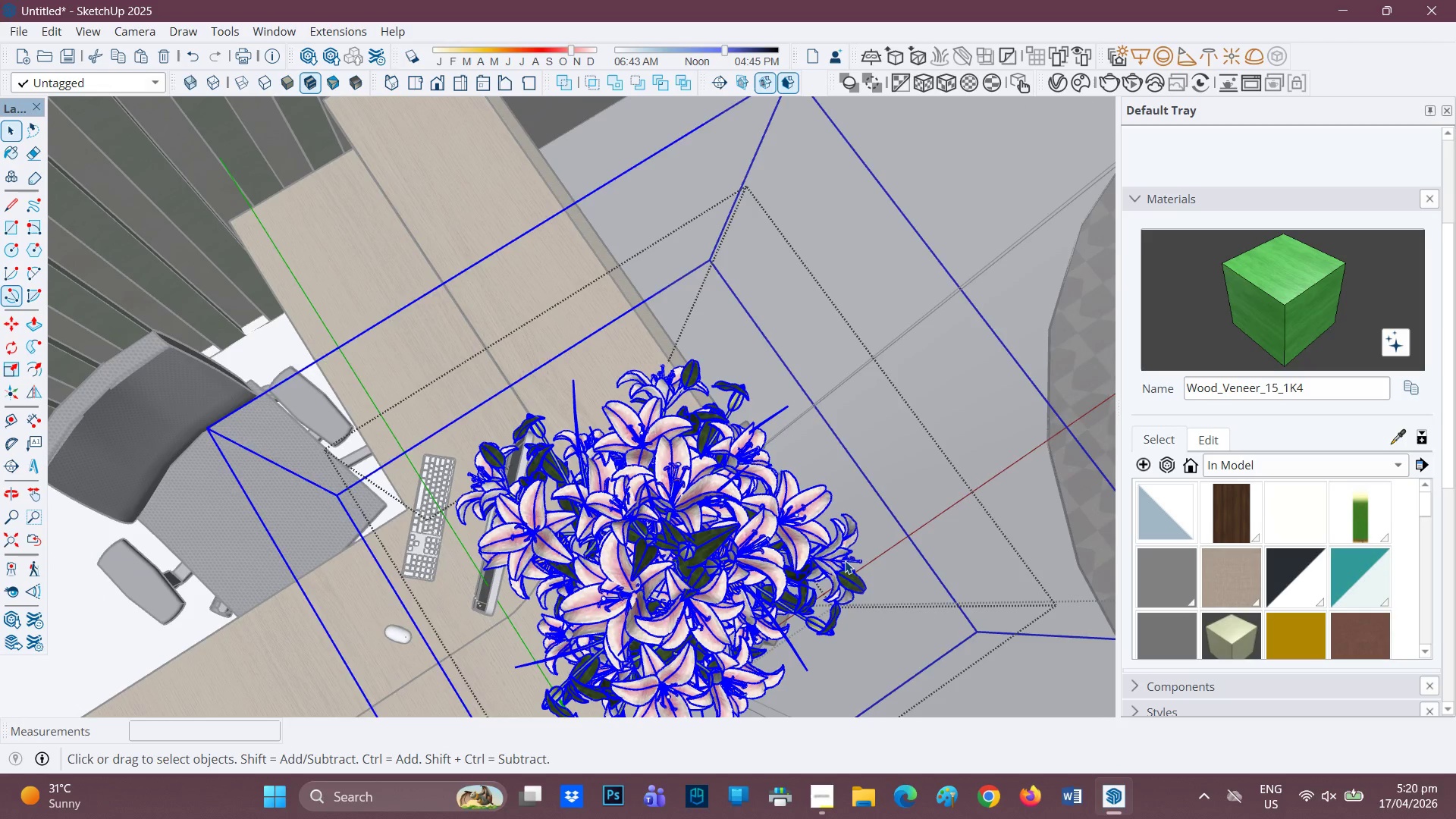 
left_click([845, 560])
 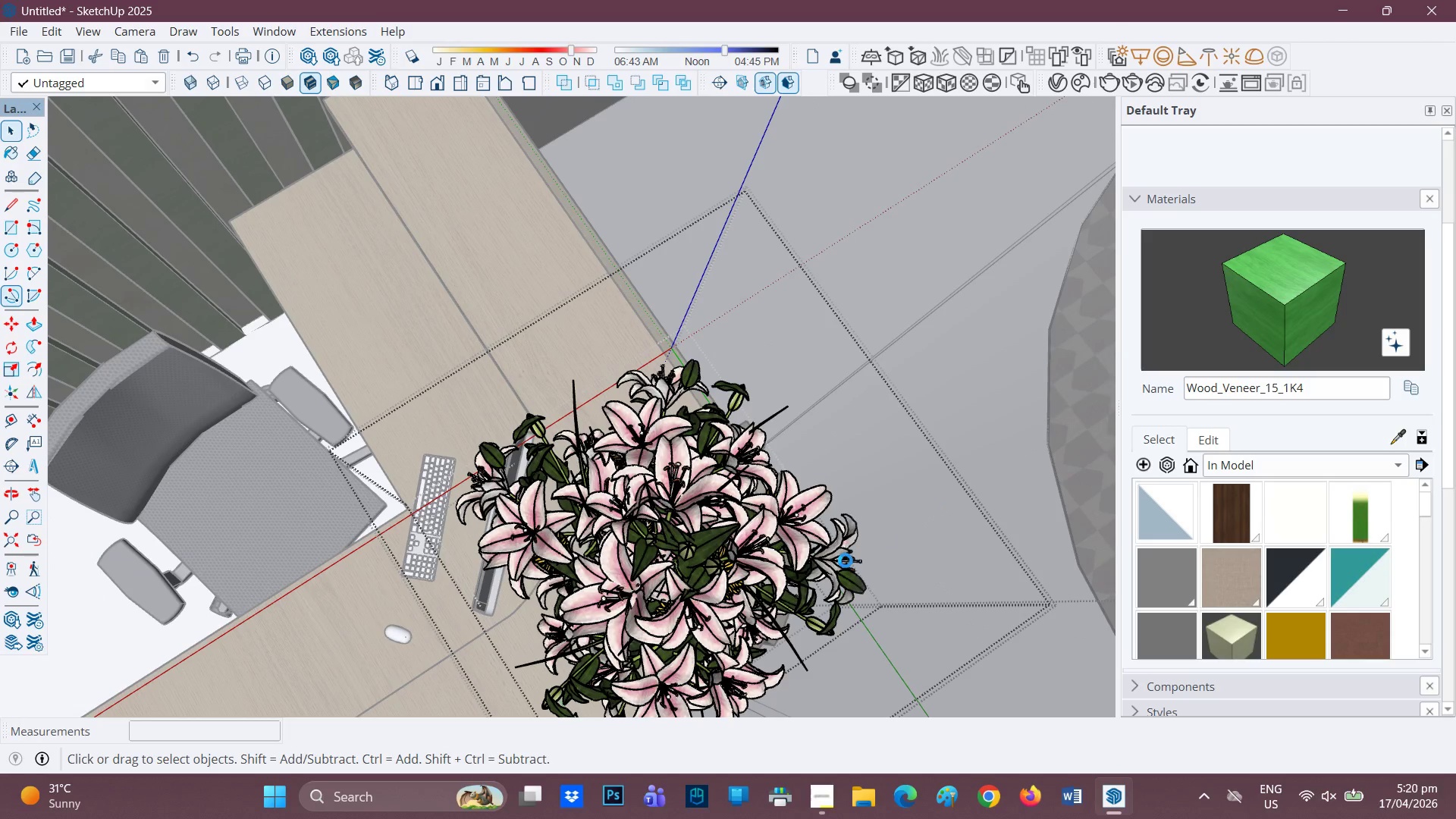 
left_click([846, 560])
 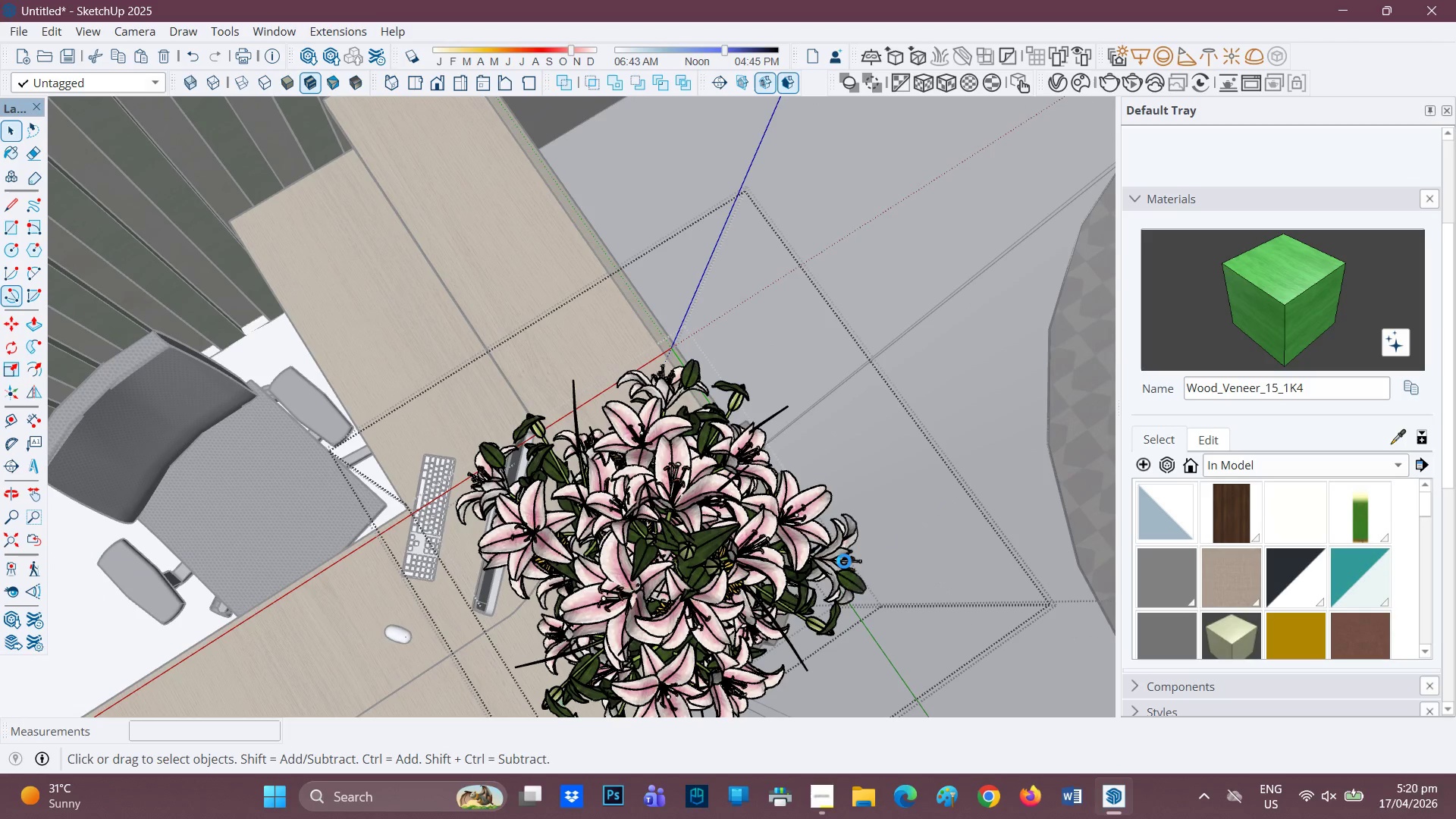 
scroll: coordinate [841, 563], scroll_direction: up, amount: 2.0
 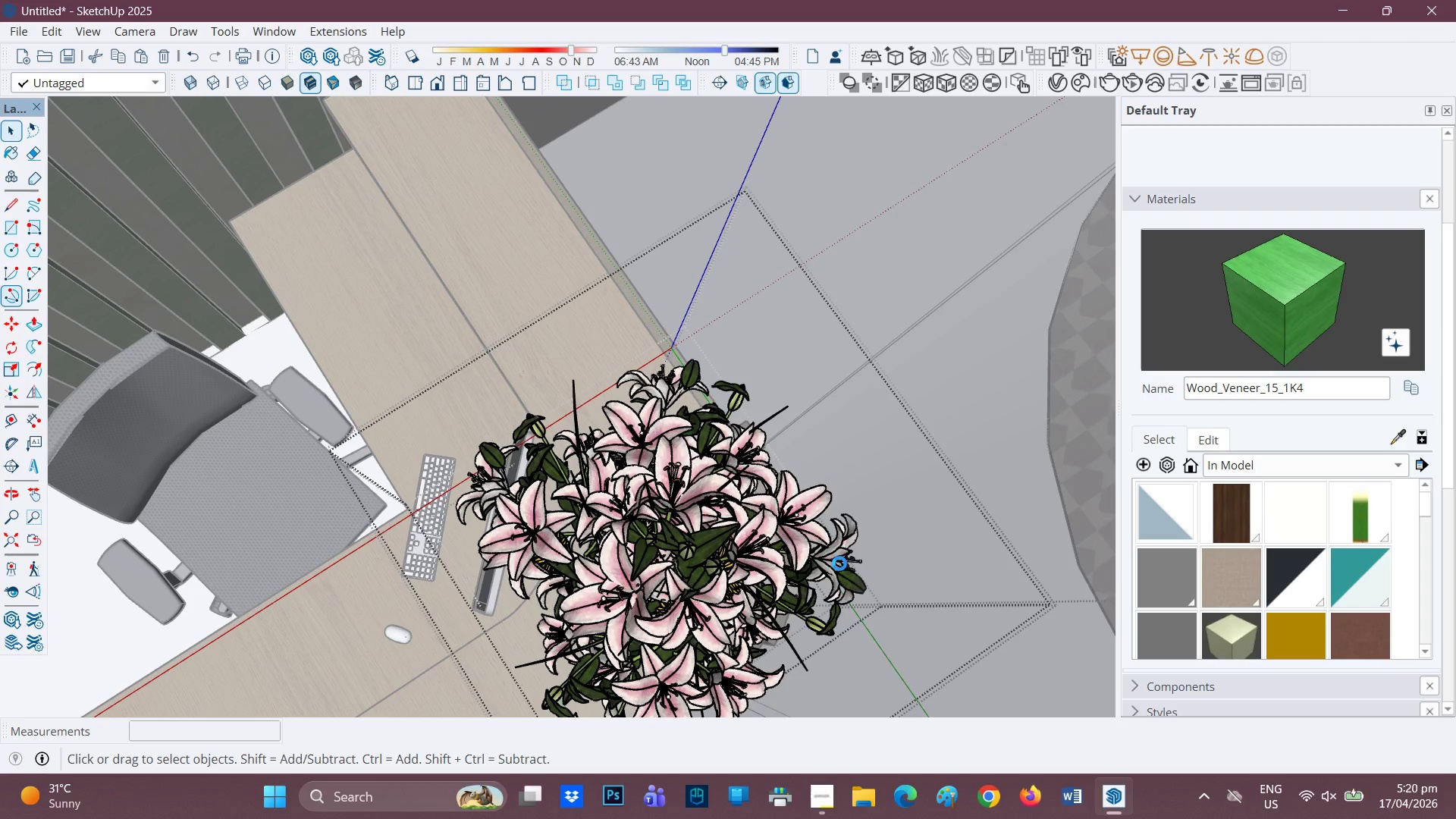 
wait(5.68)
 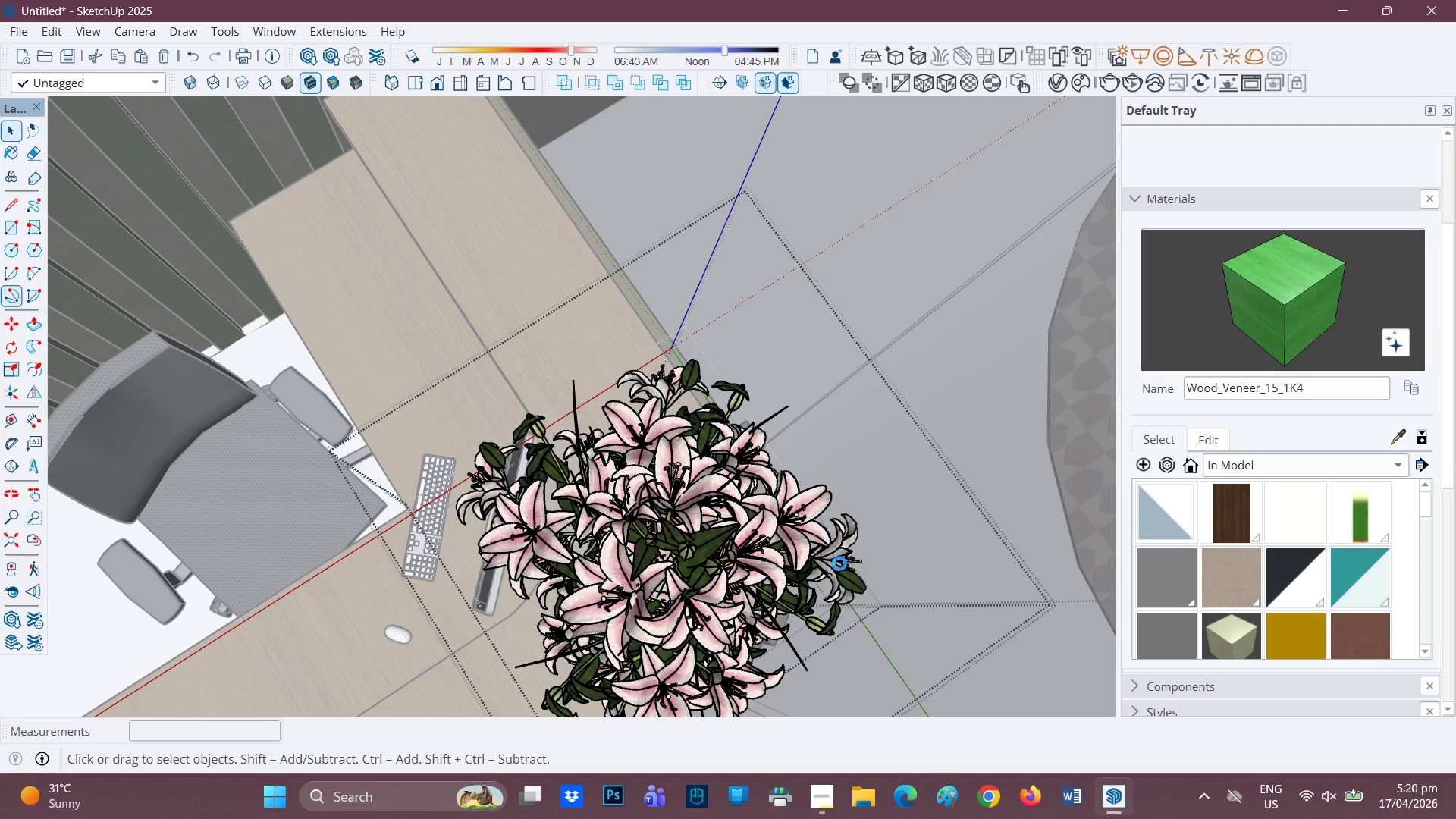 
left_click([839, 563])
 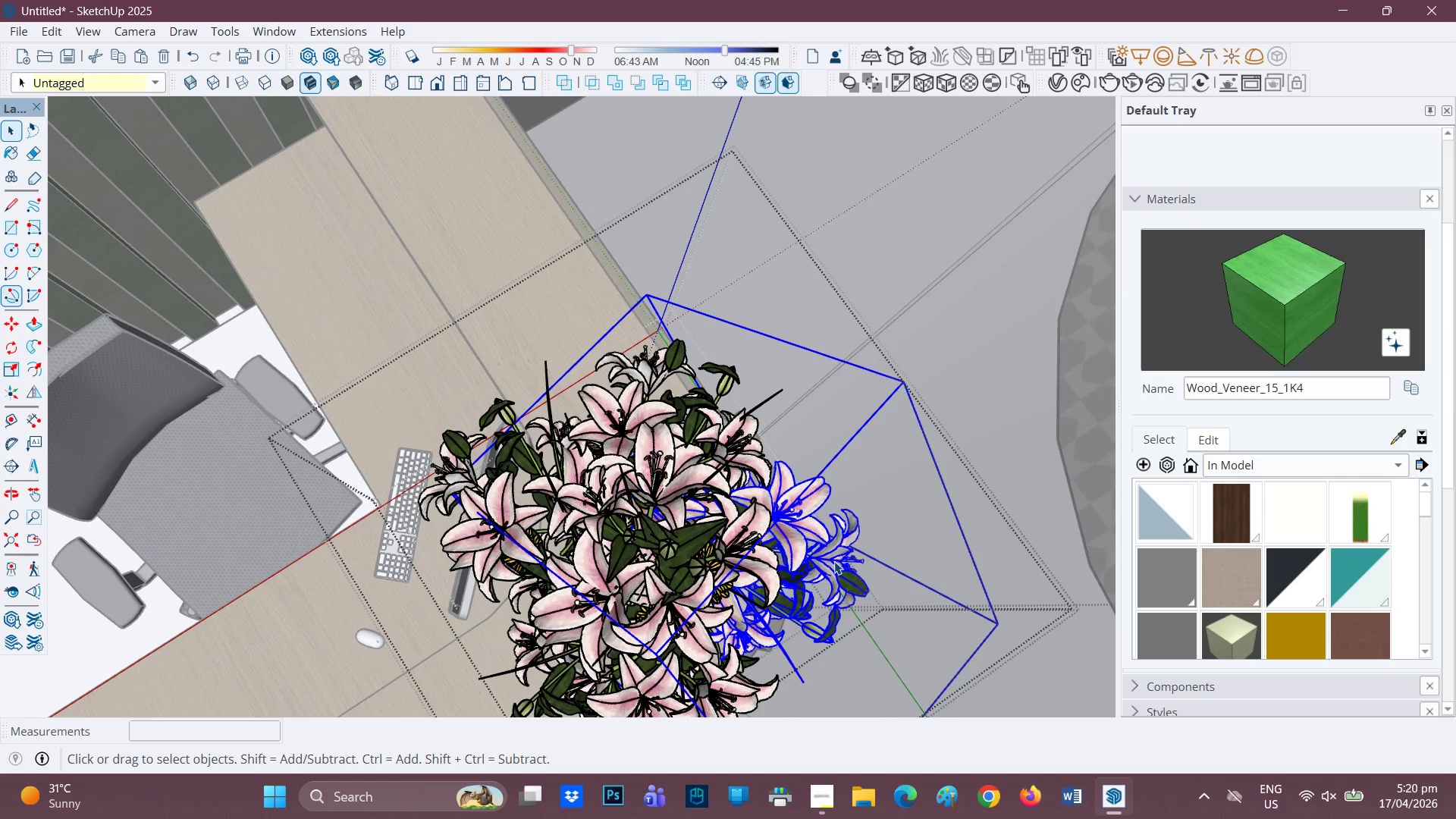 
double_click([834, 561])
 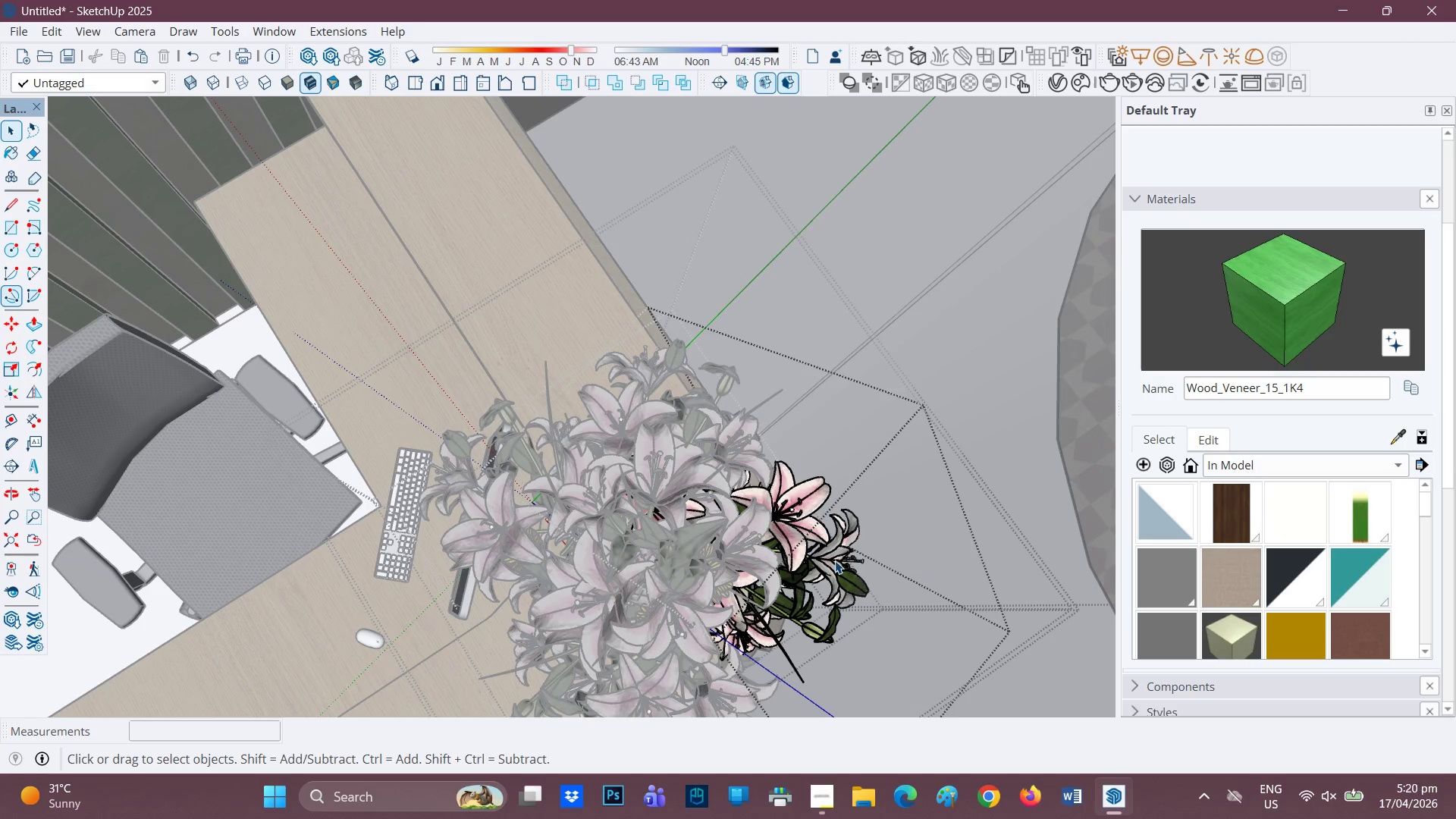 
left_click([835, 560])
 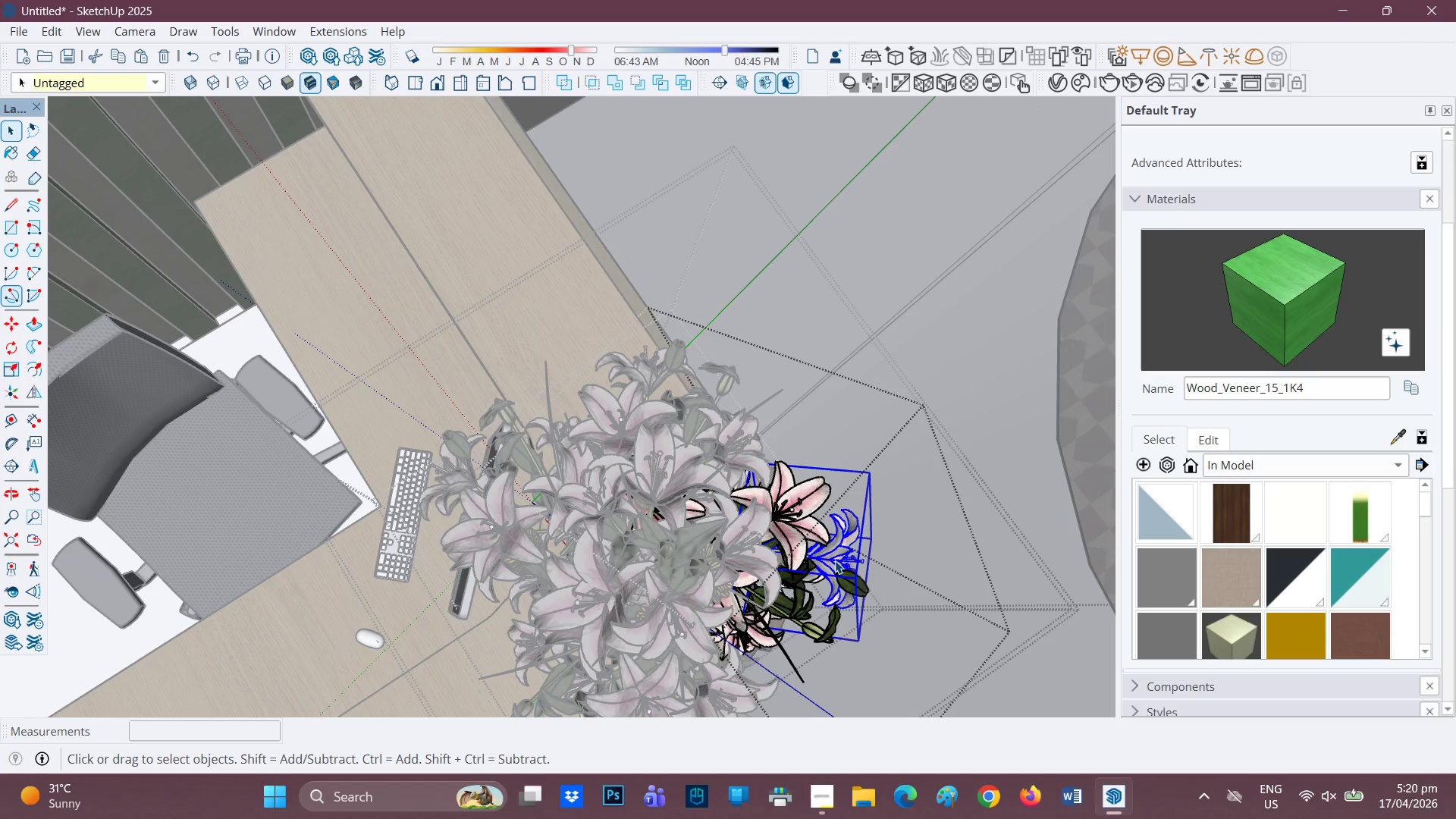 
right_click([836, 560])
 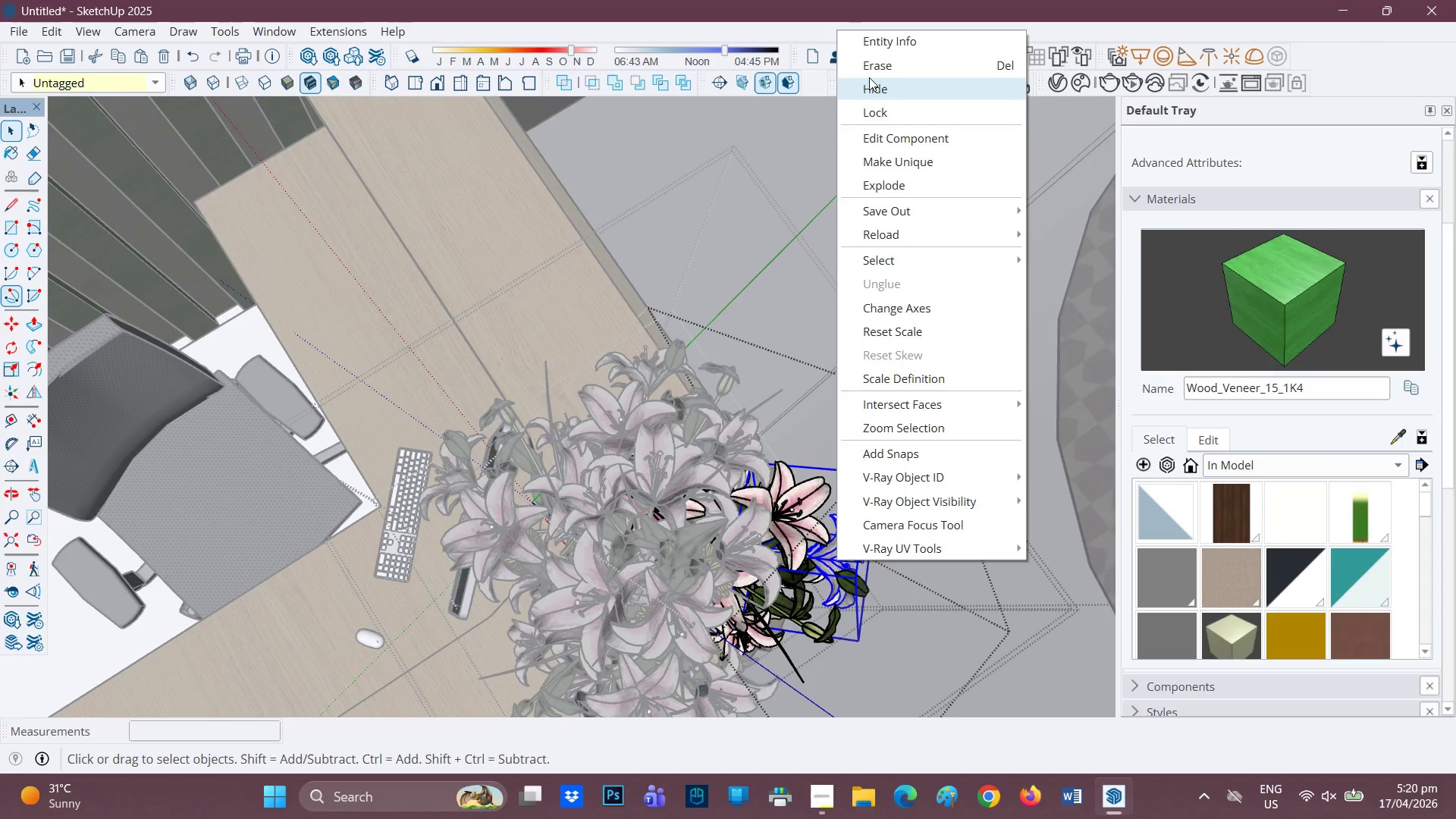 
left_click([879, 67])
 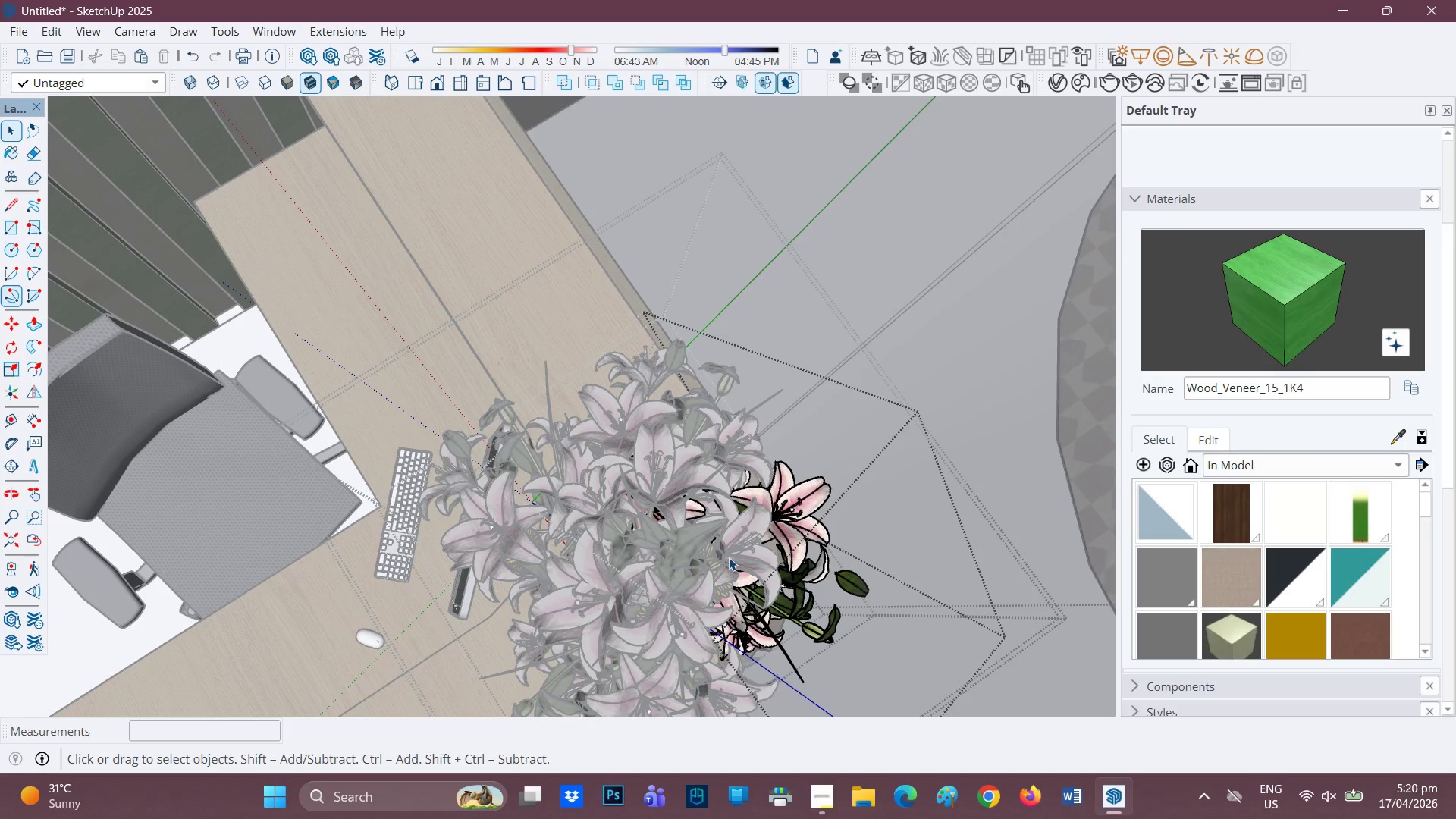 
key(Control+Z)
 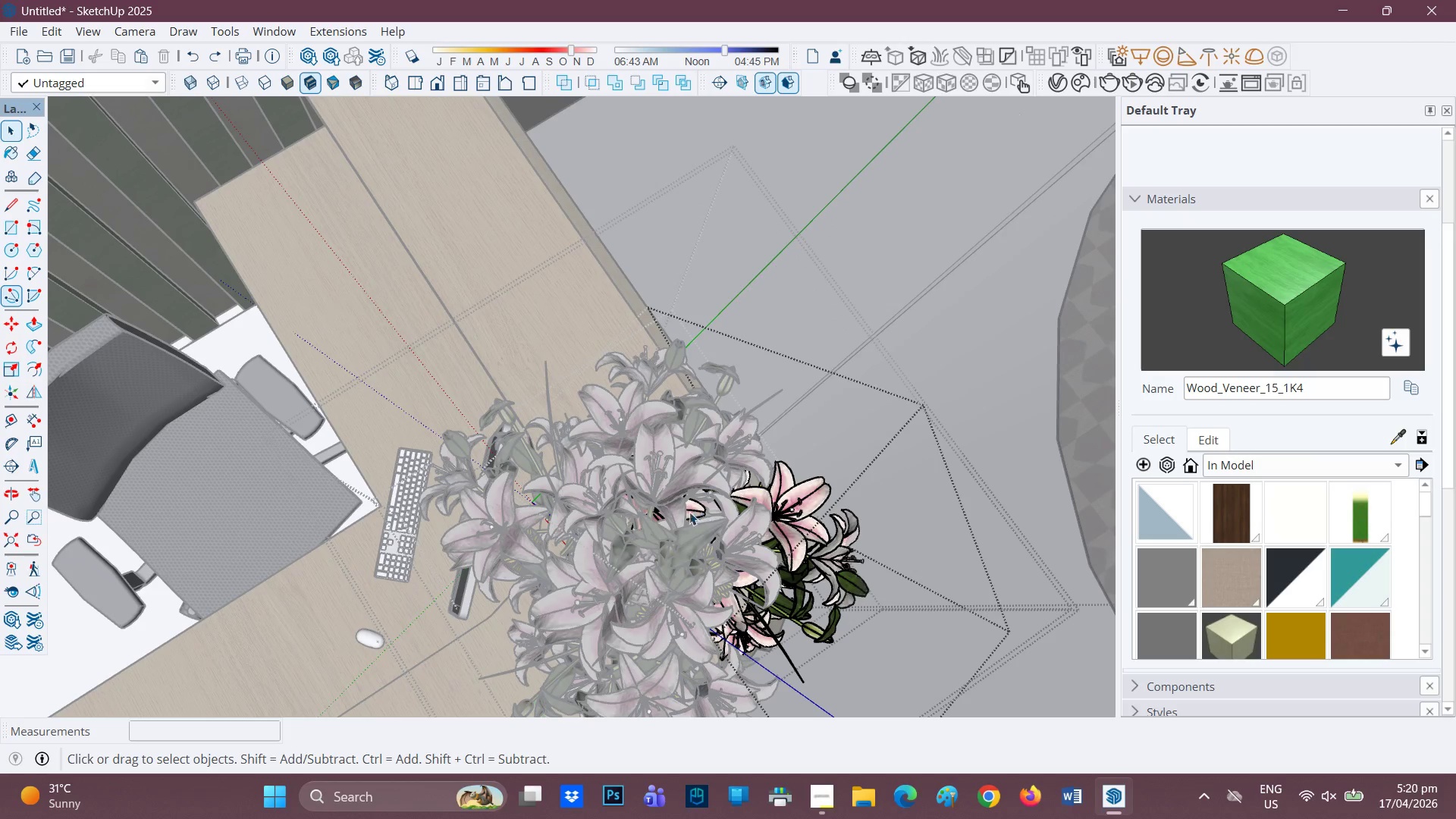 
scroll: coordinate [617, 441], scroll_direction: down, amount: 2.0
 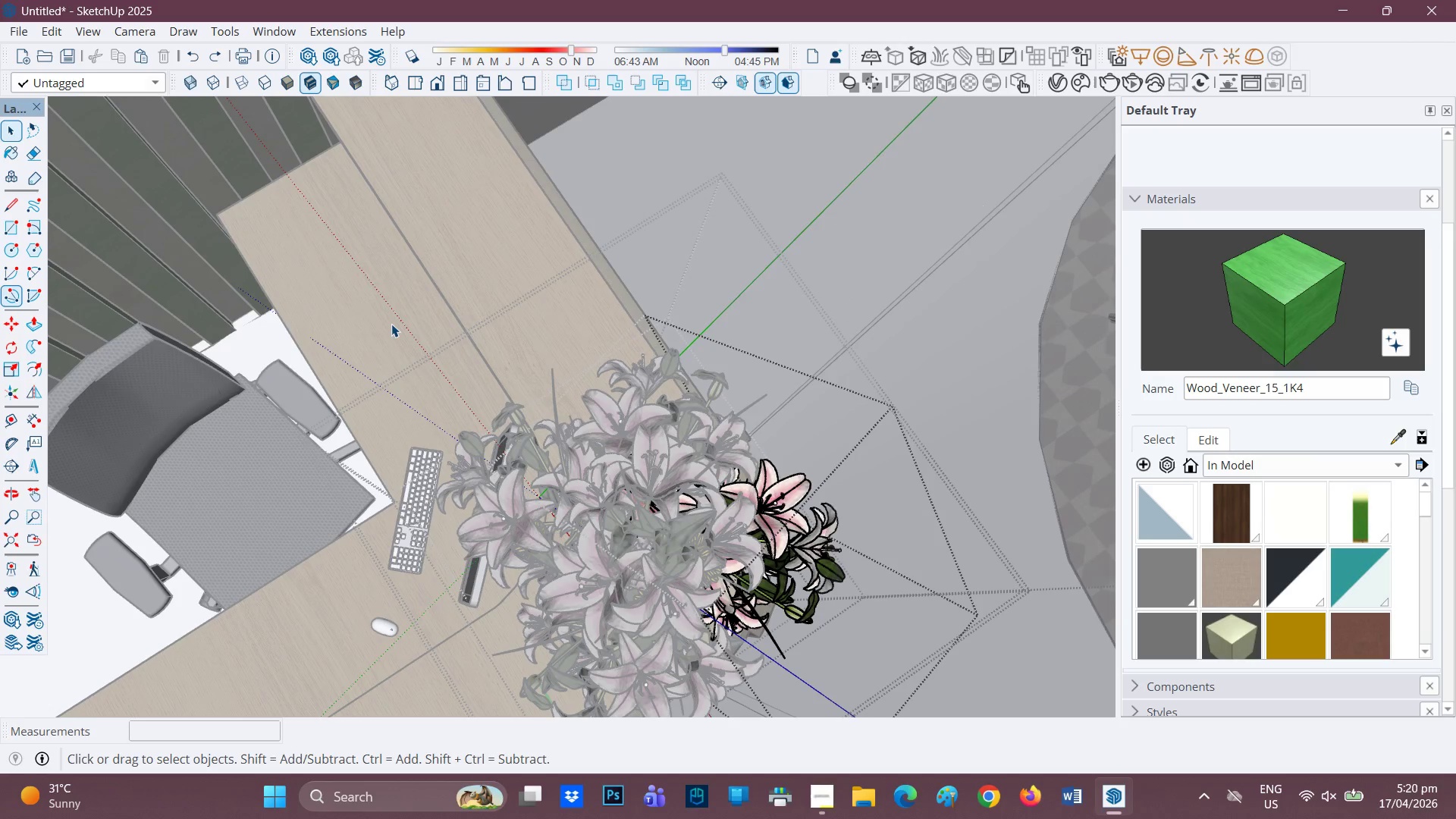 
left_click([391, 324])
 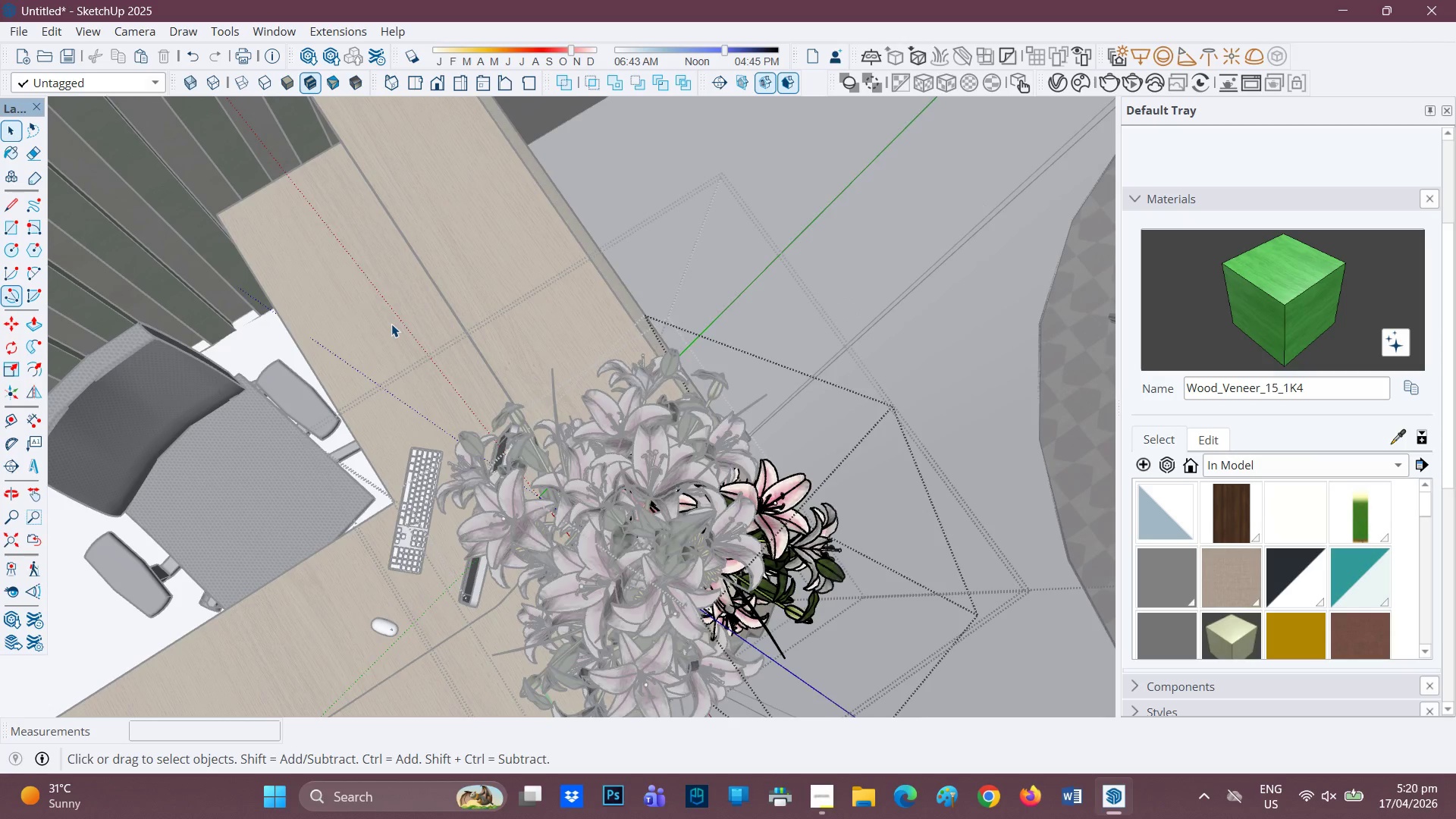 
double_click([391, 324])
 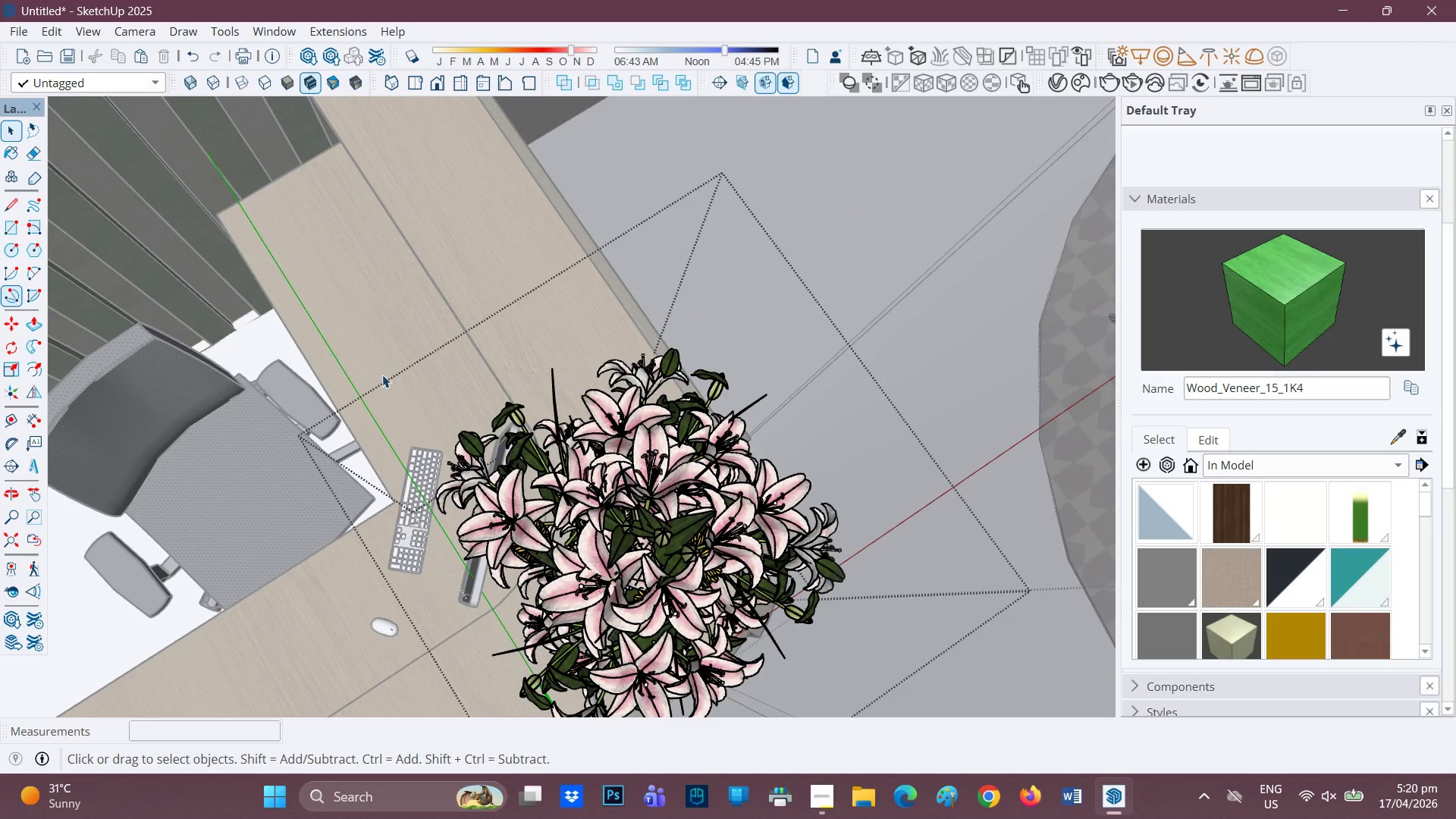 
scroll: coordinate [398, 391], scroll_direction: down, amount: 2.0
 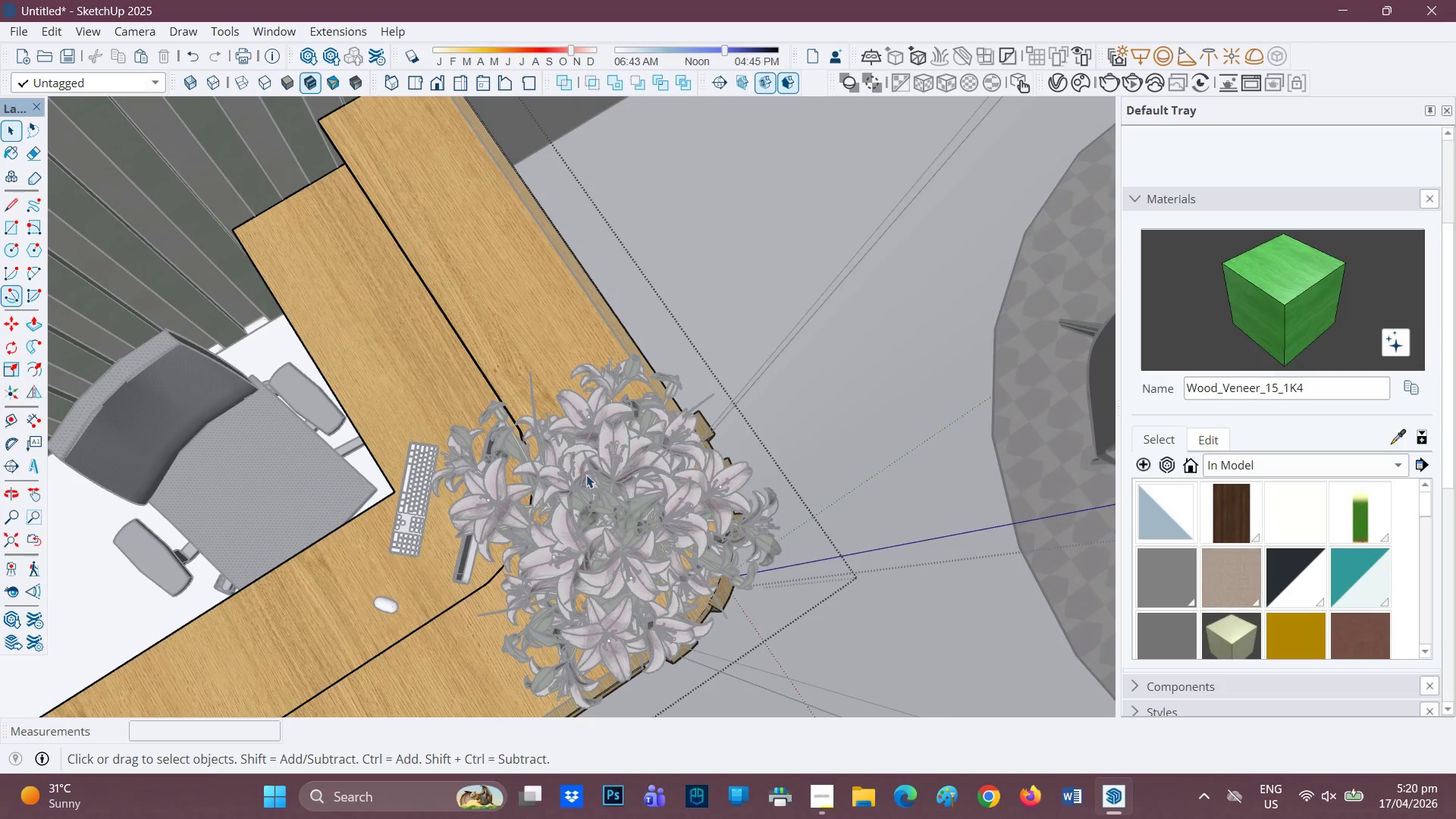 
left_click([629, 482])
 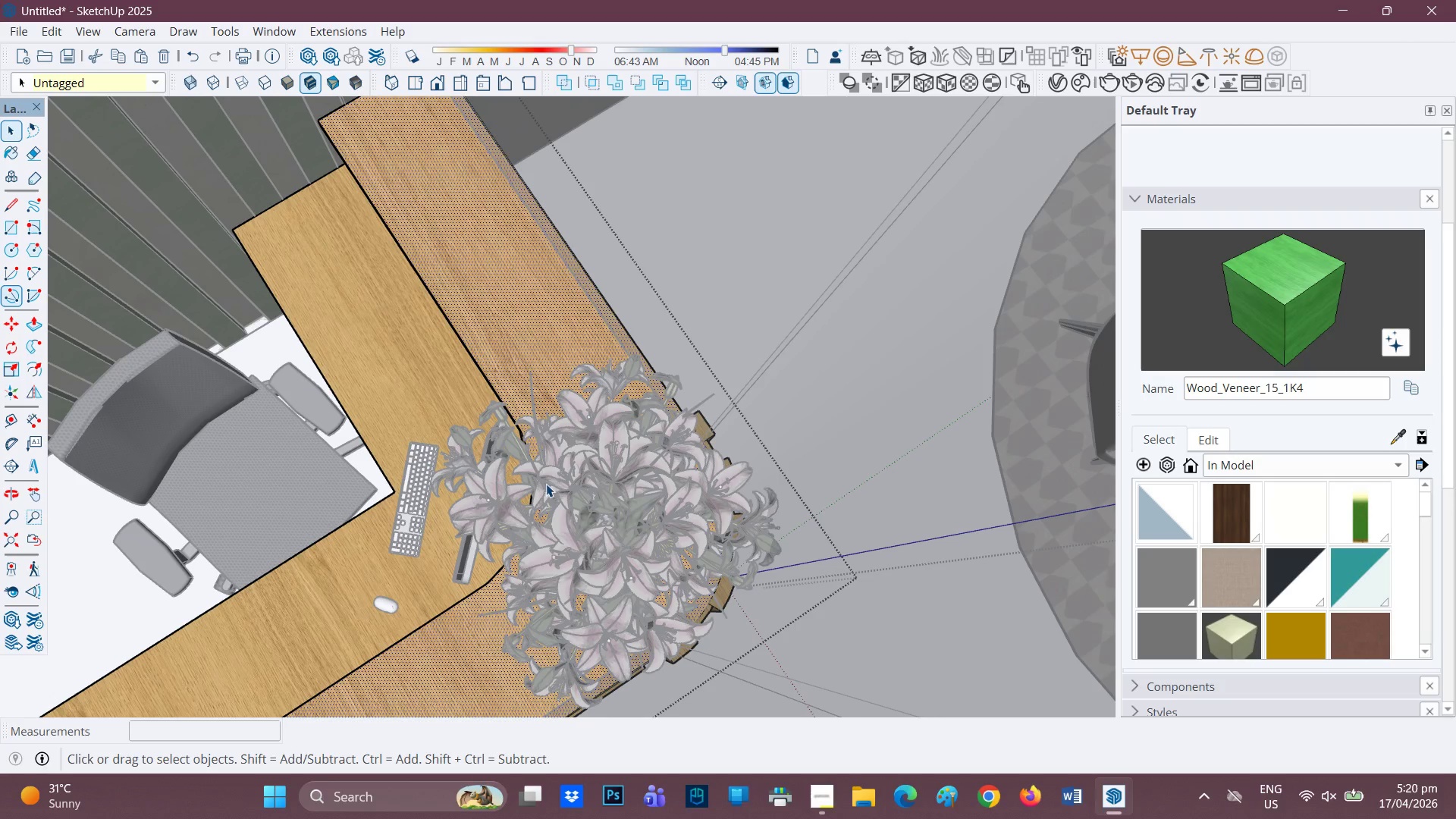 
scroll: coordinate [552, 484], scroll_direction: up, amount: 1.0
 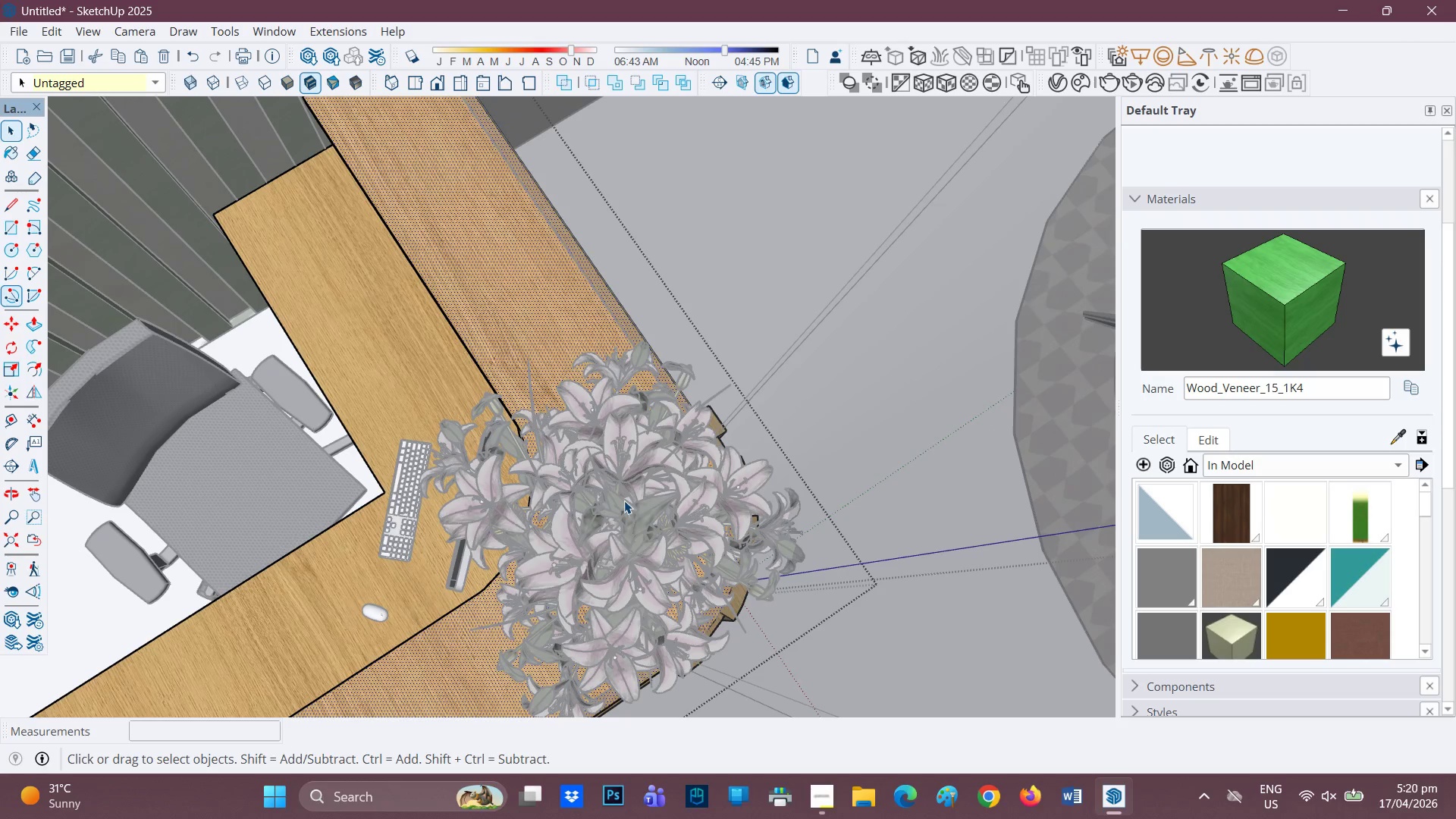 
scroll: coordinate [623, 498], scroll_direction: down, amount: 1.0
 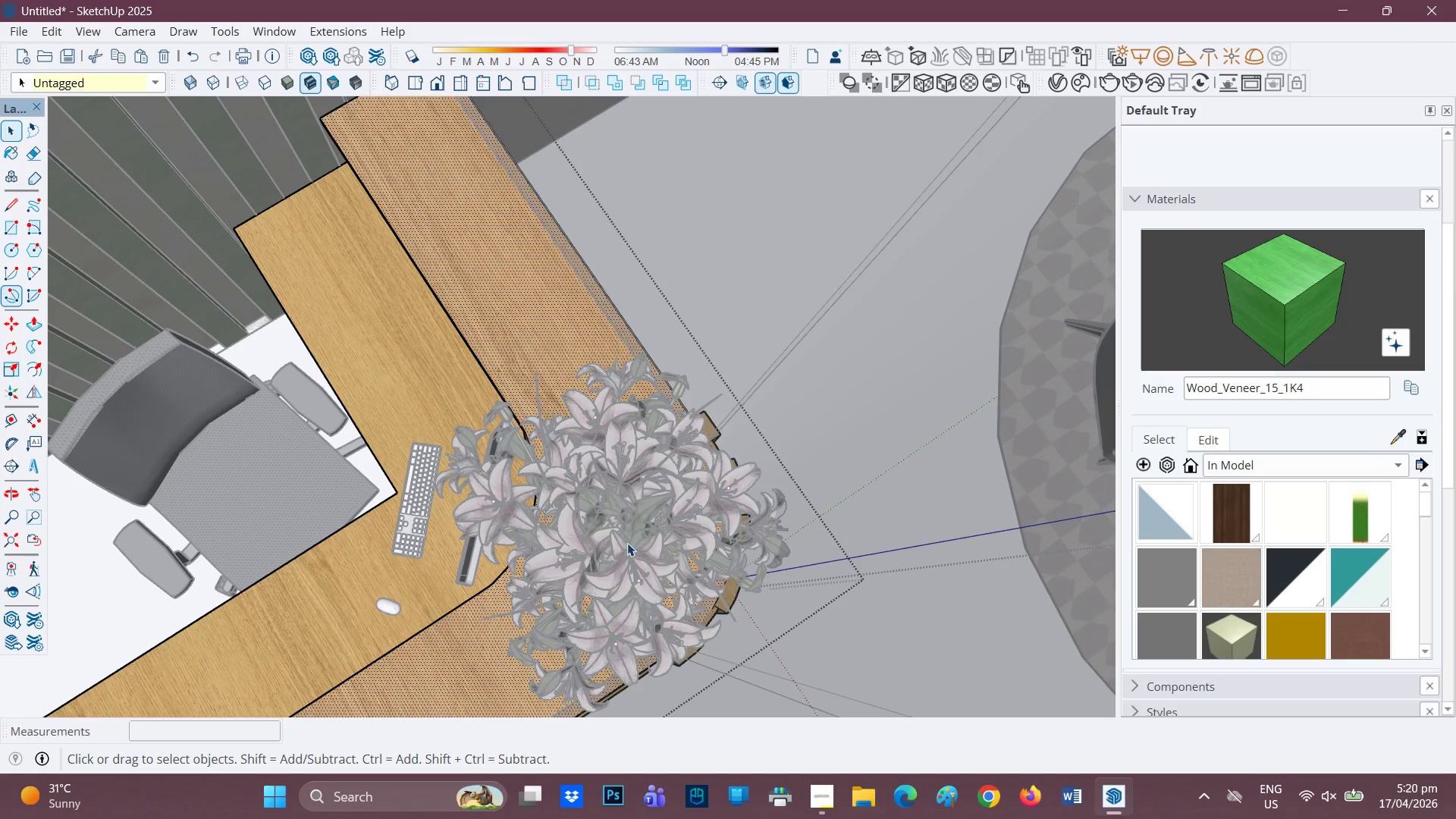 
left_click([627, 544])
 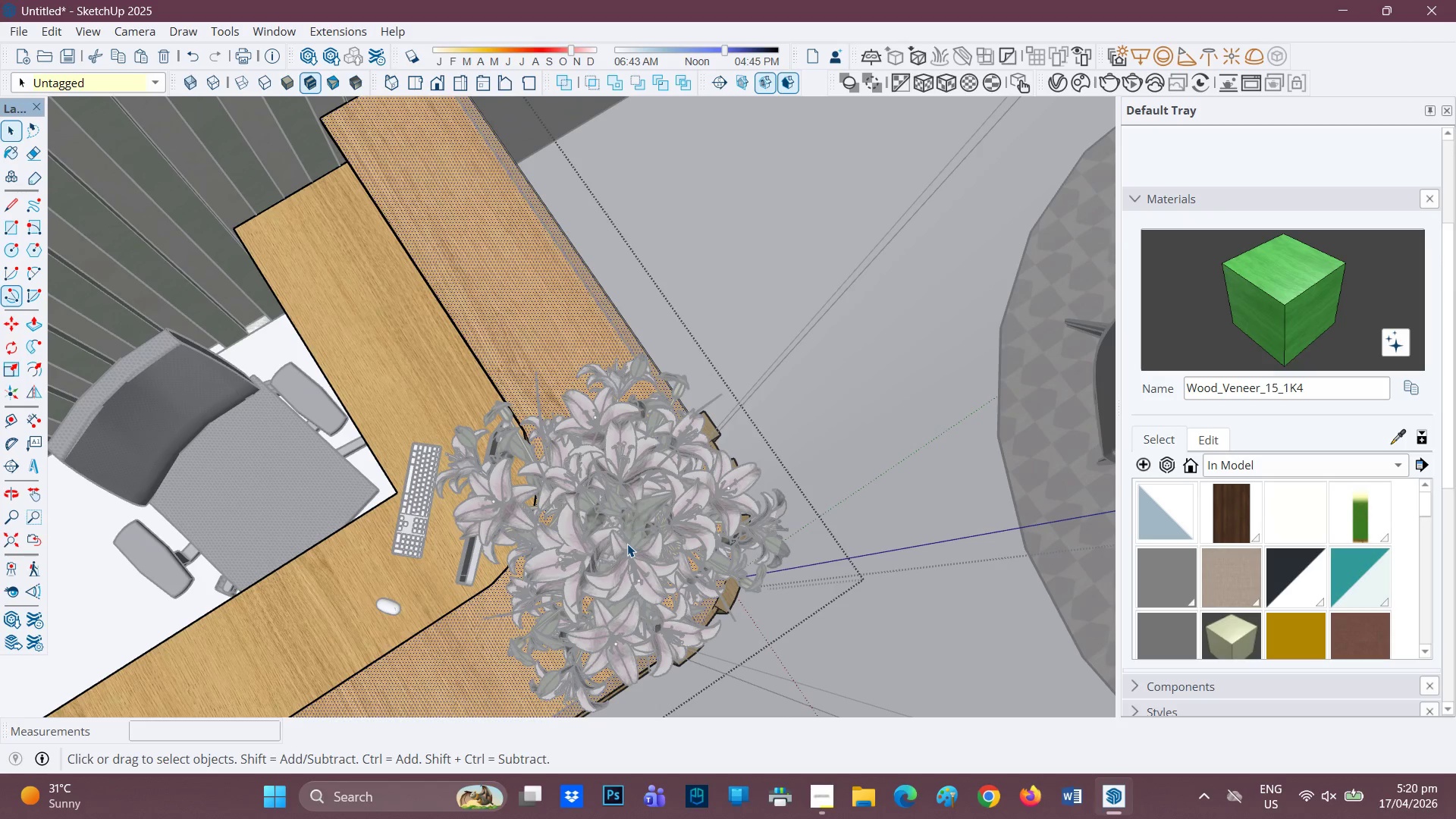 
scroll: coordinate [578, 508], scroll_direction: down, amount: 8.0
 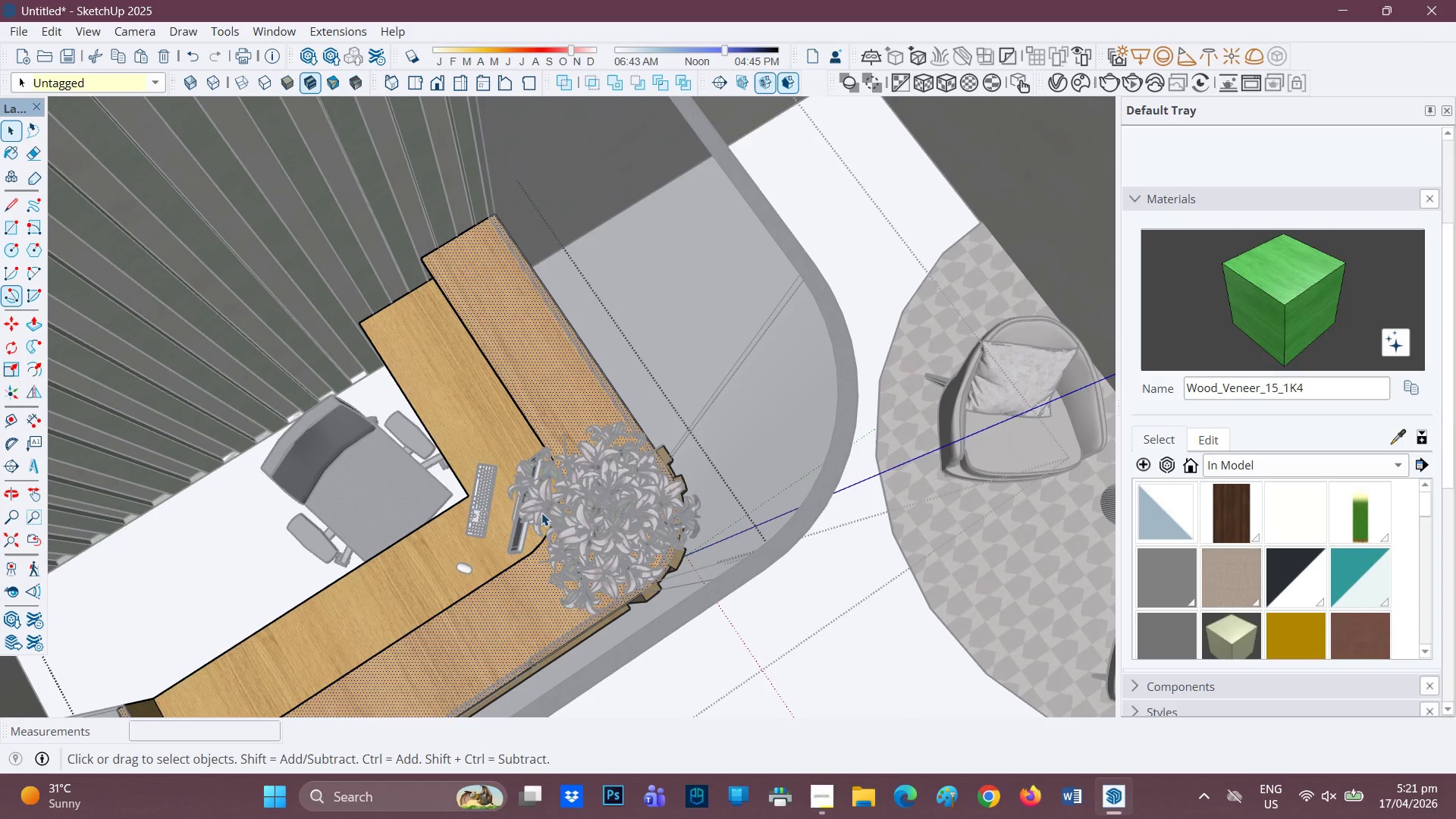 
left_click([607, 497])
 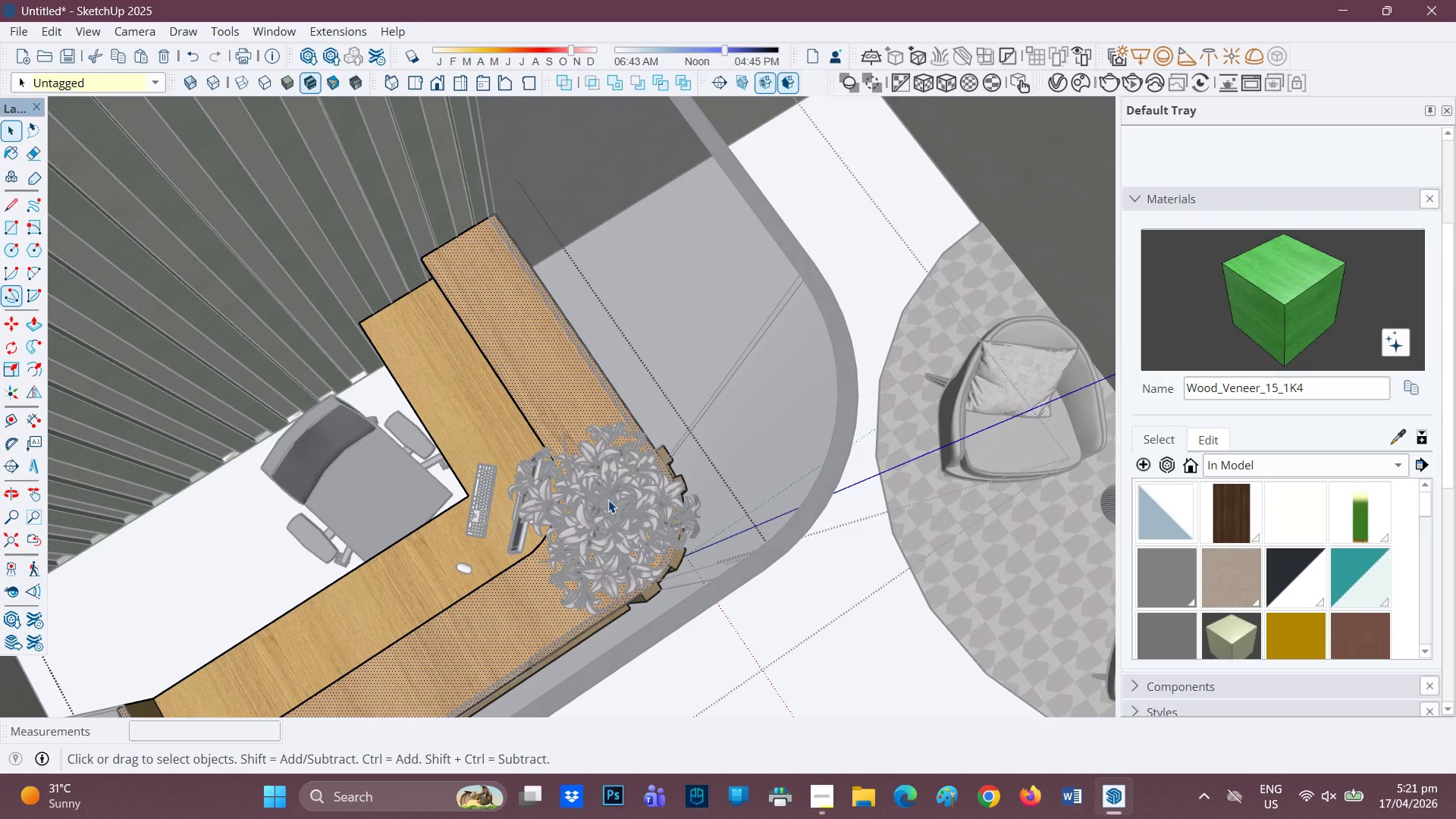 
scroll: coordinate [608, 500], scroll_direction: down, amount: 1.0
 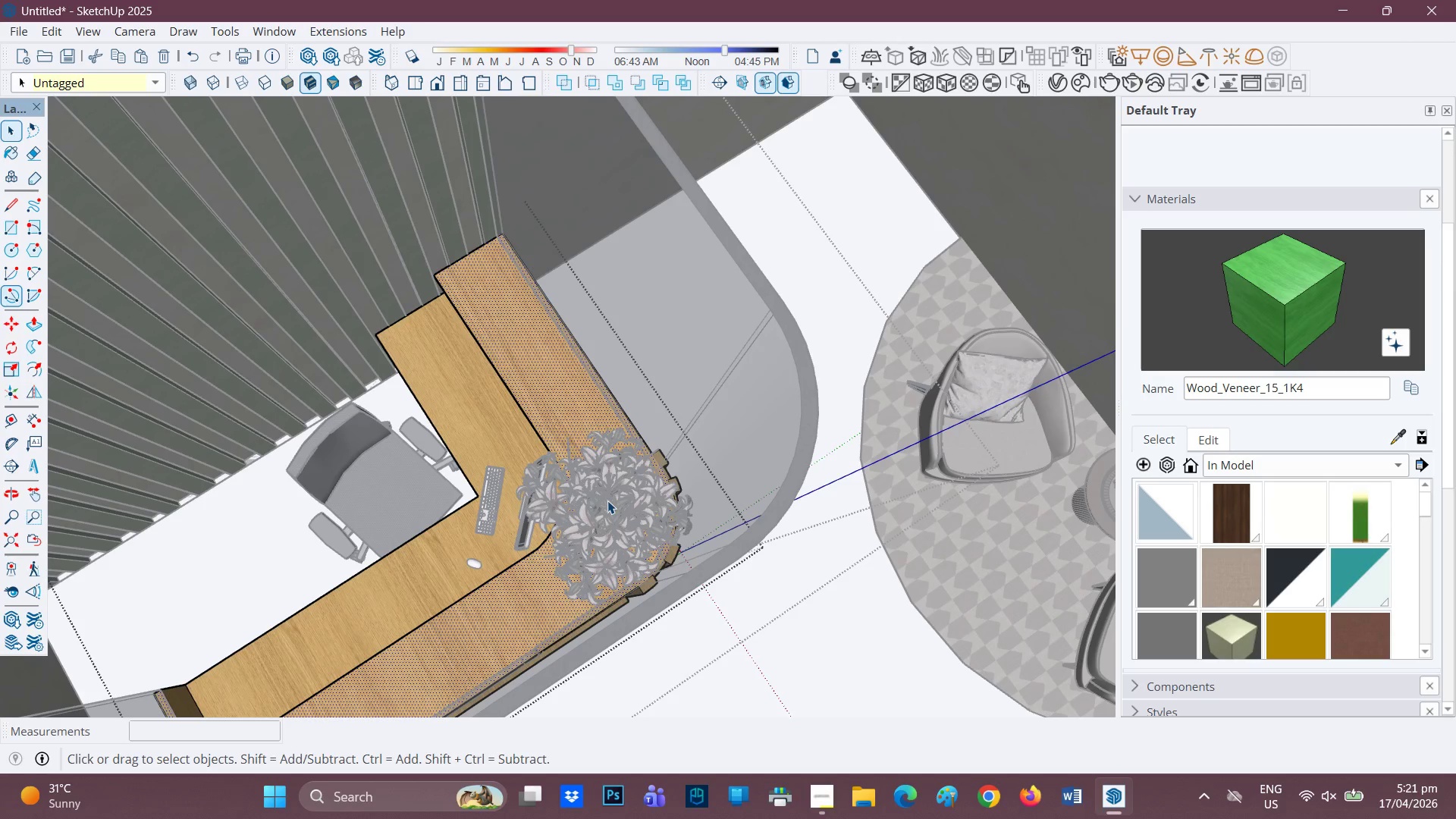 
wait(42.85)
 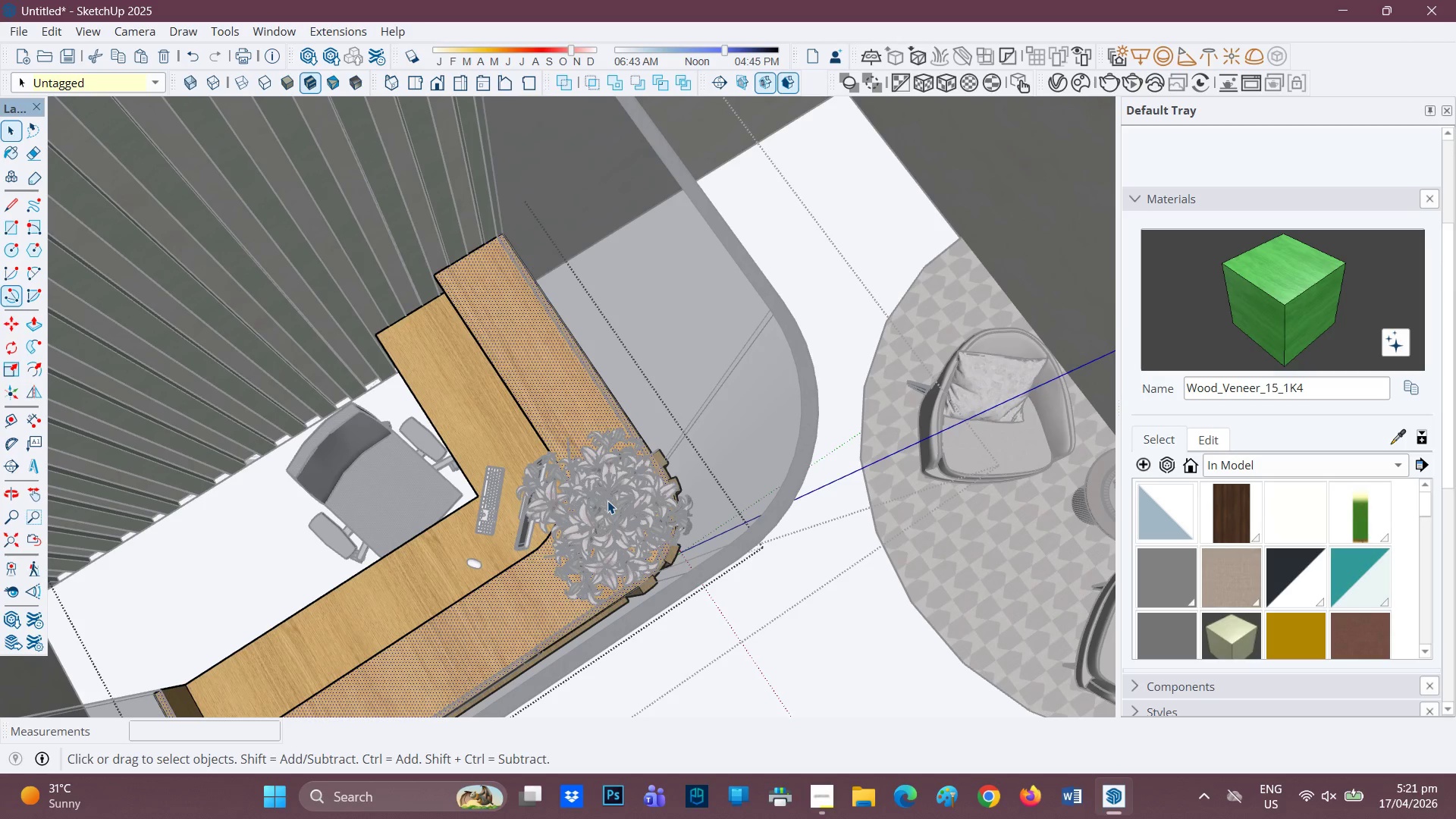 
double_click([607, 524])
 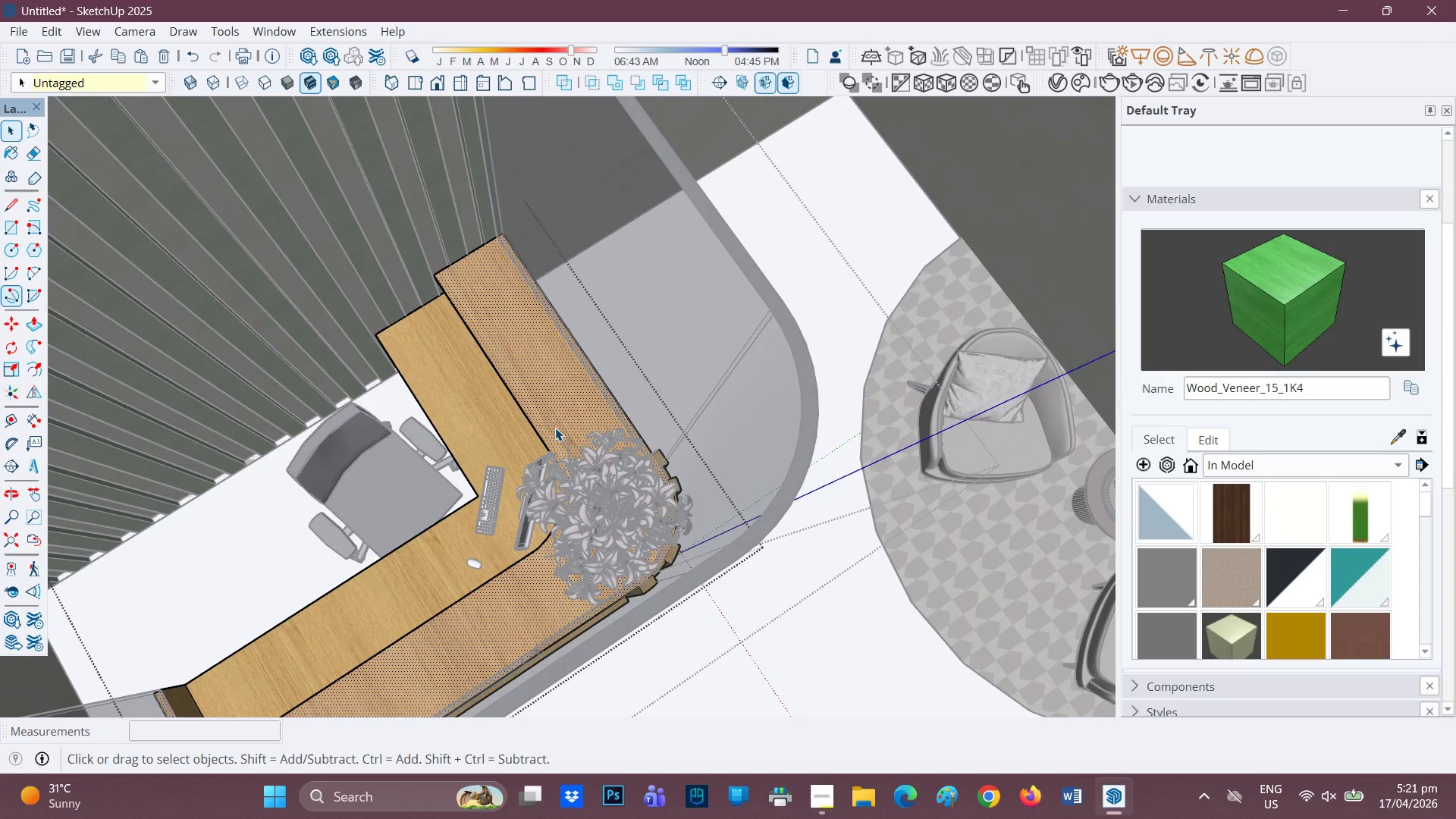 
left_click([888, 420])
 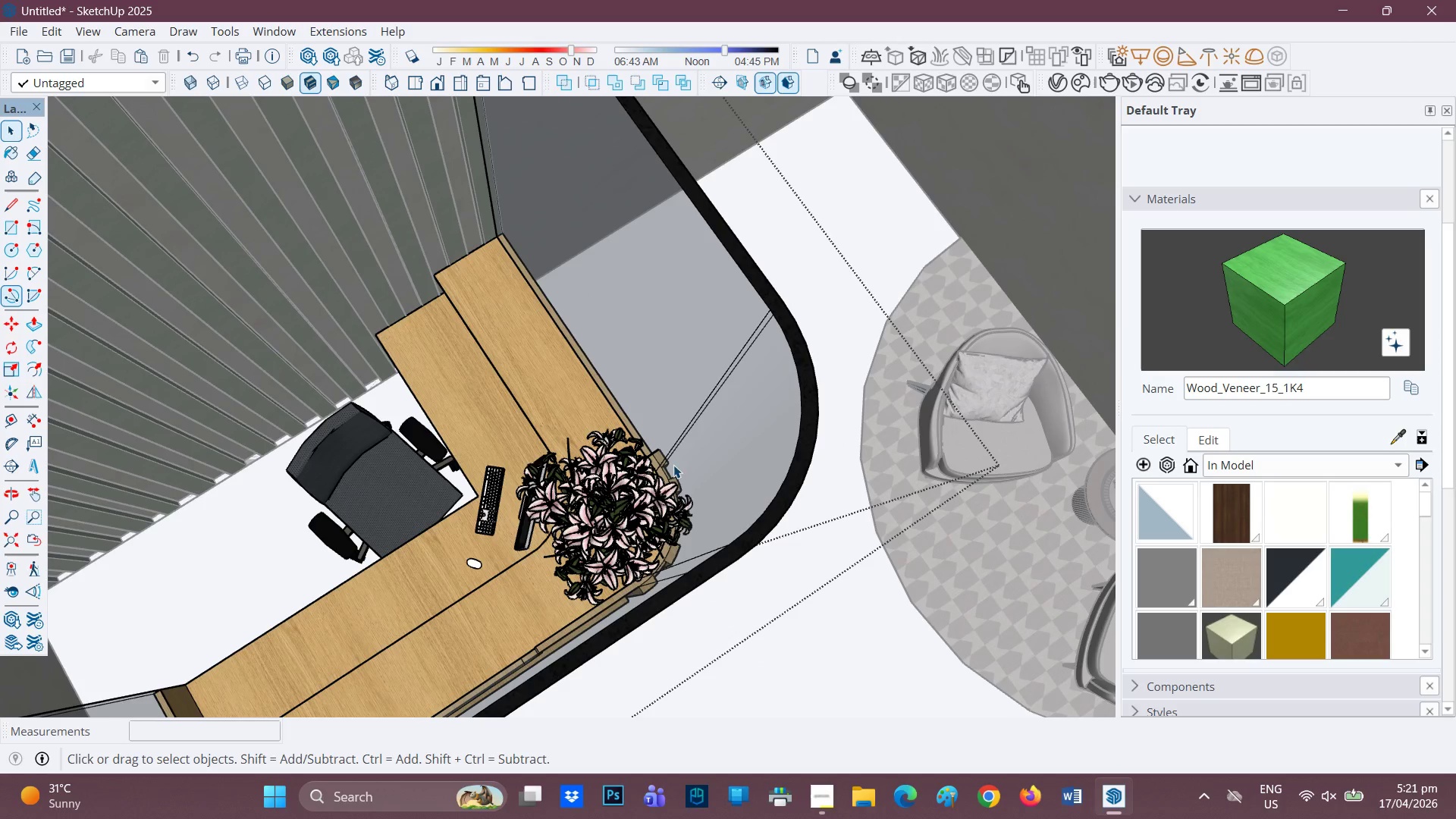 
left_click([590, 529])
 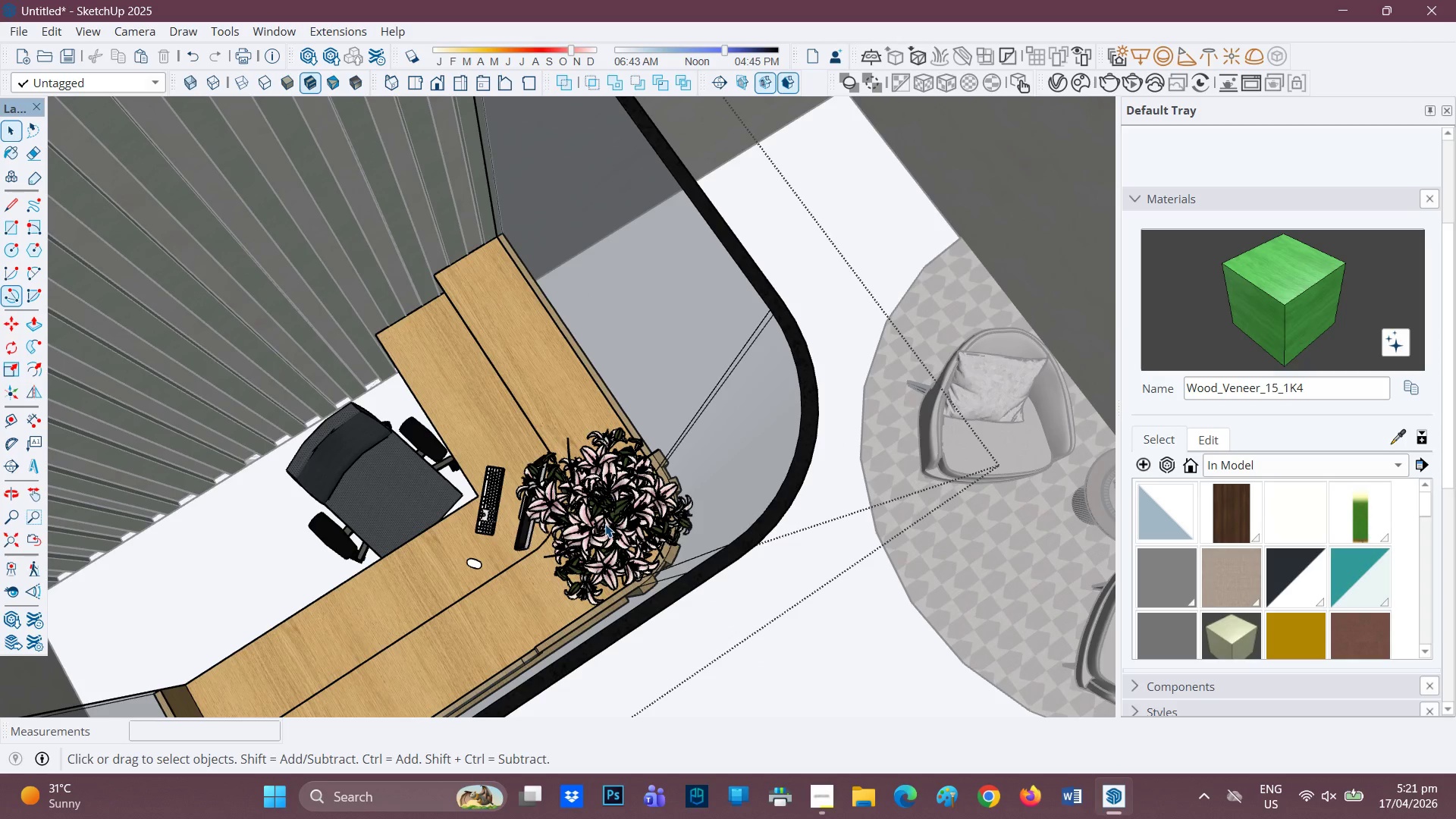 
scroll: coordinate [589, 495], scroll_direction: up, amount: 2.0
 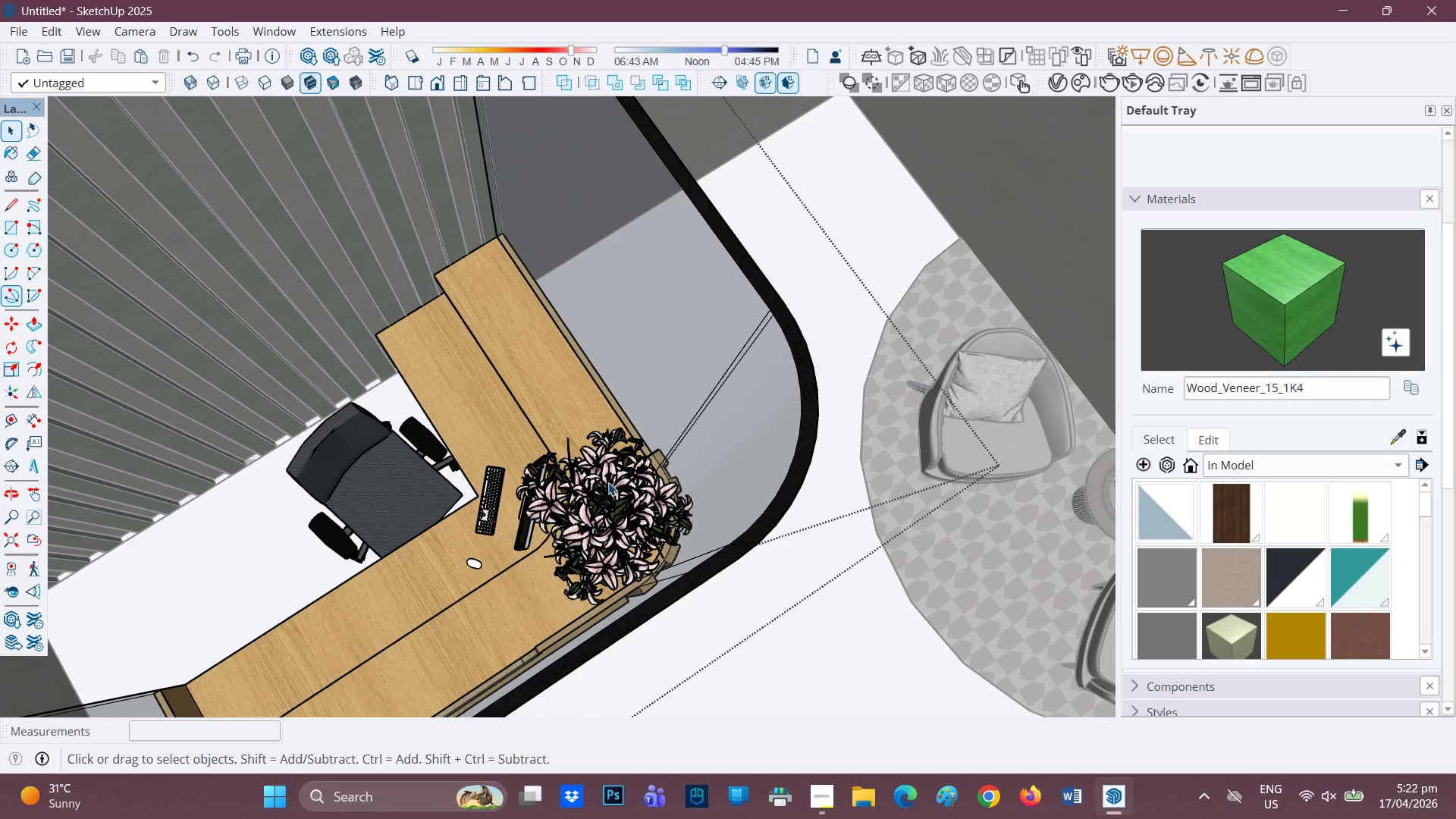 
left_click([608, 482])
 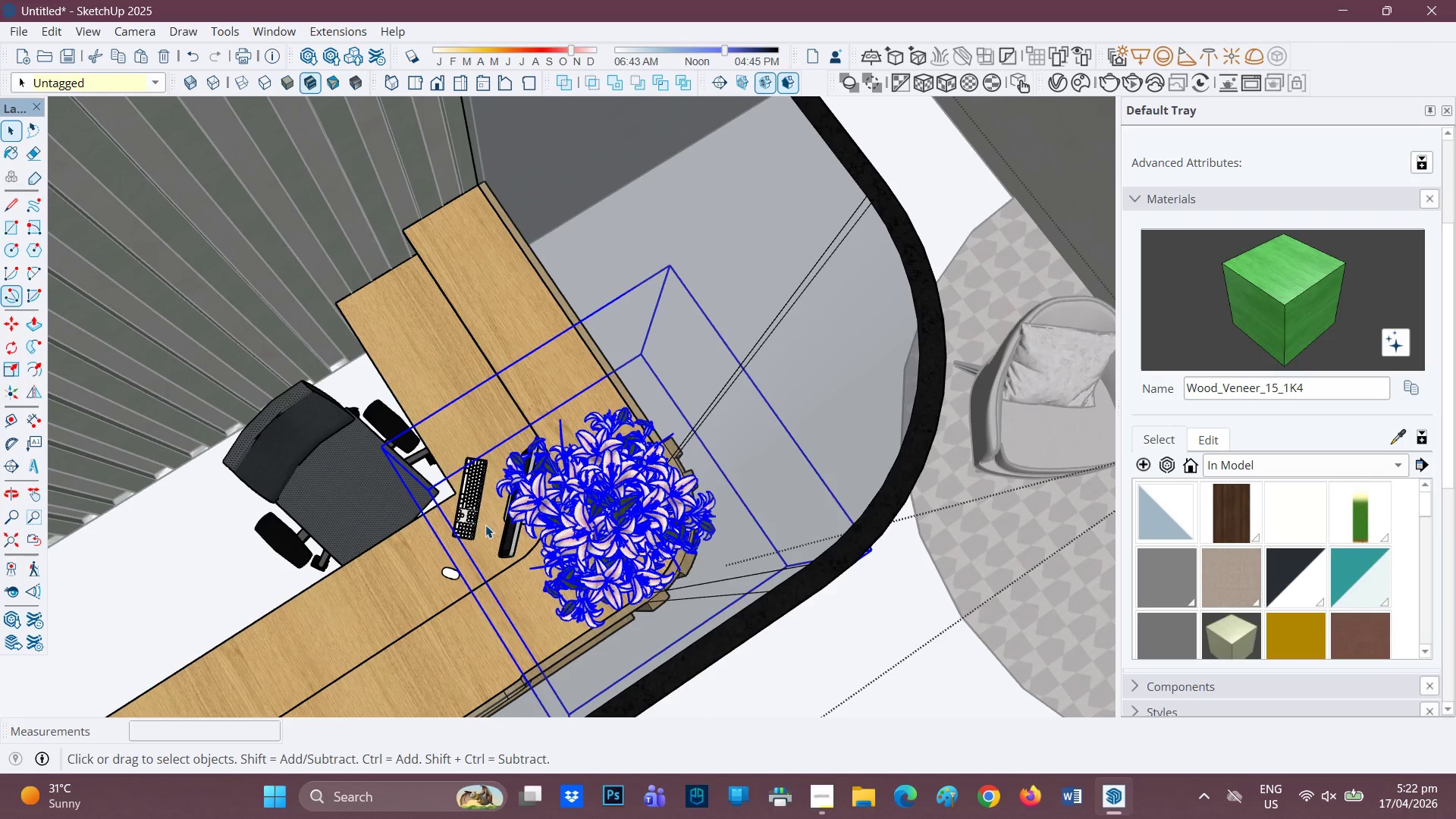 
wait(9.09)
 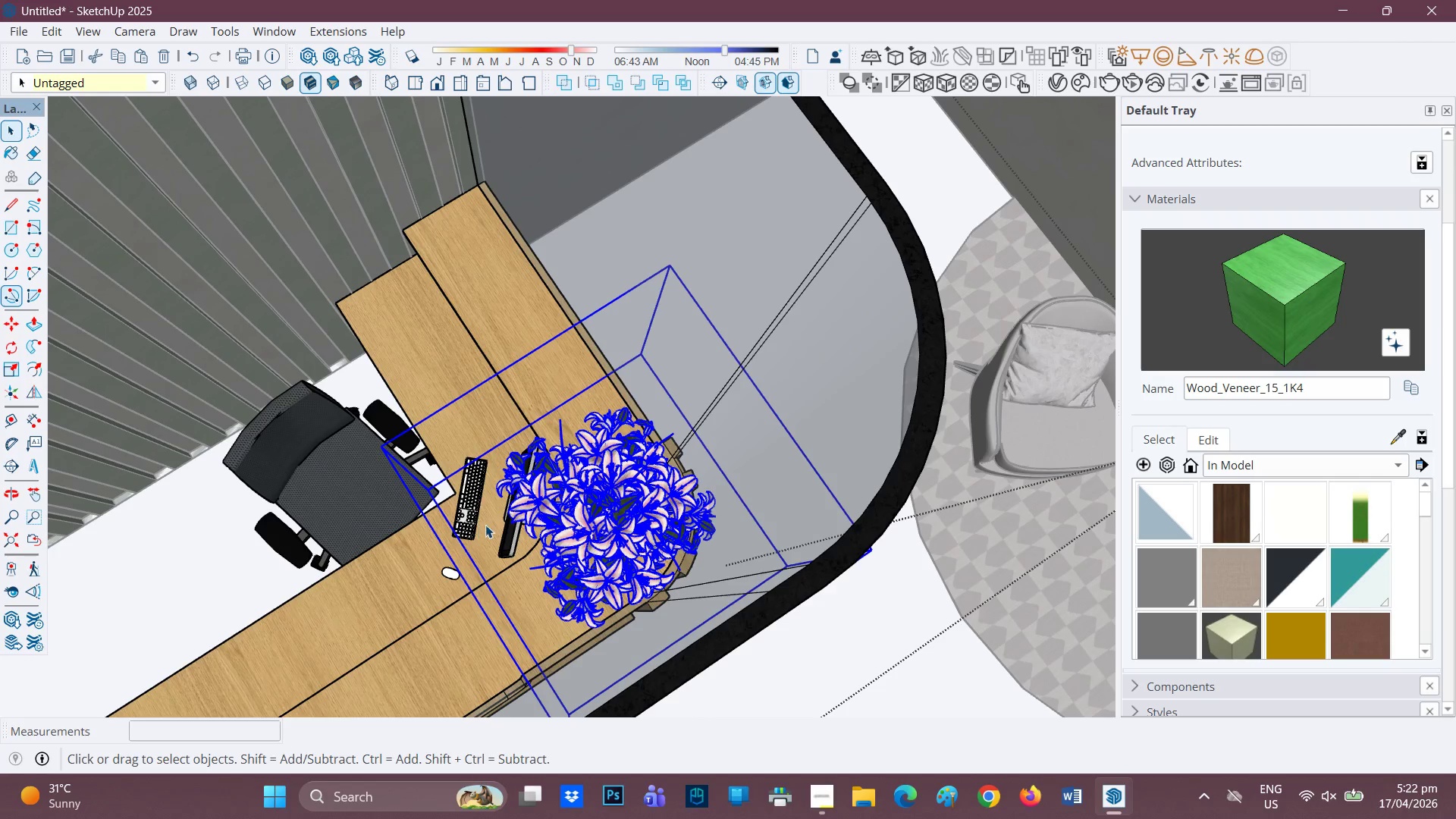 
scroll: coordinate [728, 340], scroll_direction: up, amount: 4.0
 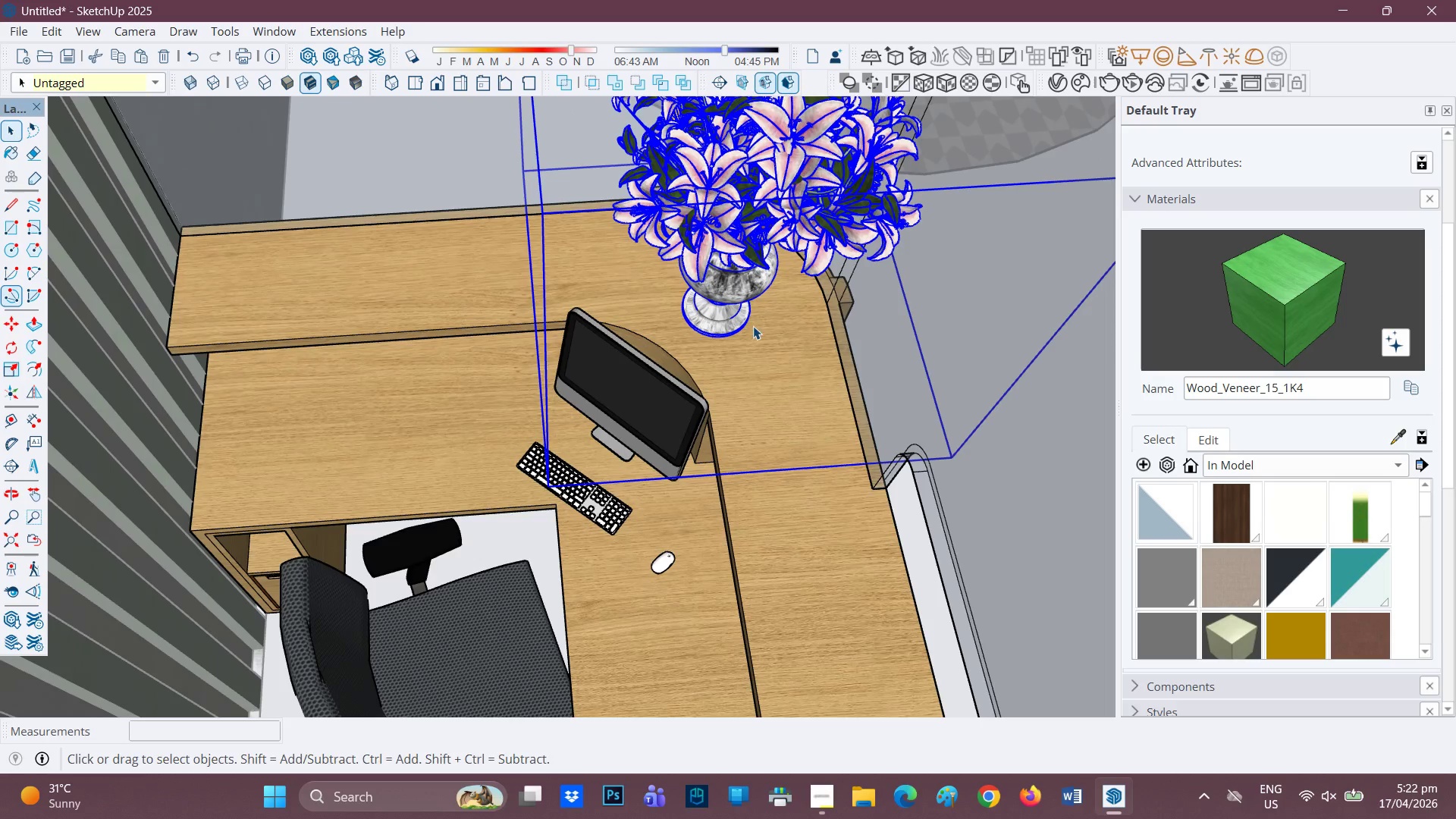 
key(M)
 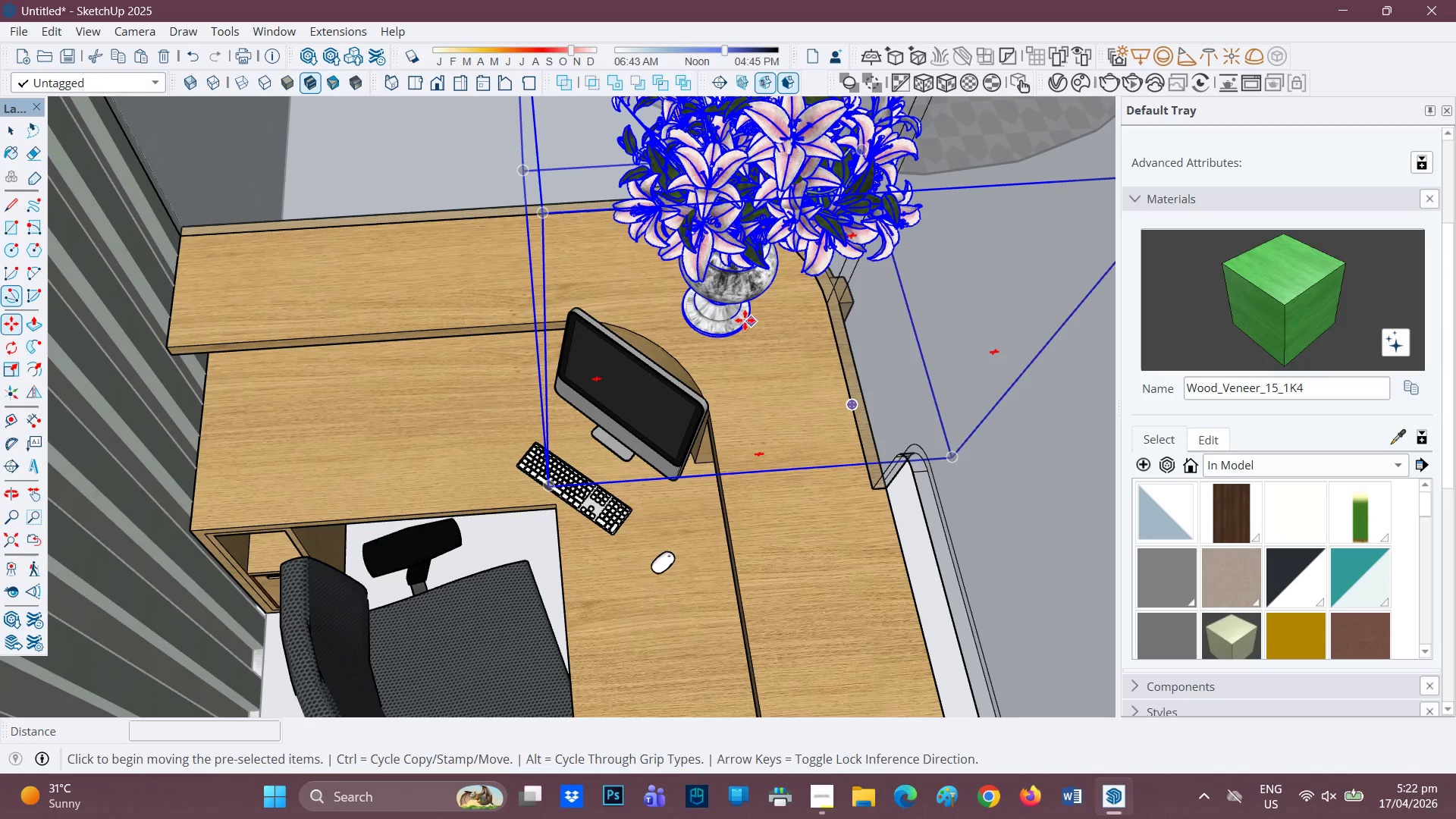 
left_click([745, 320])
 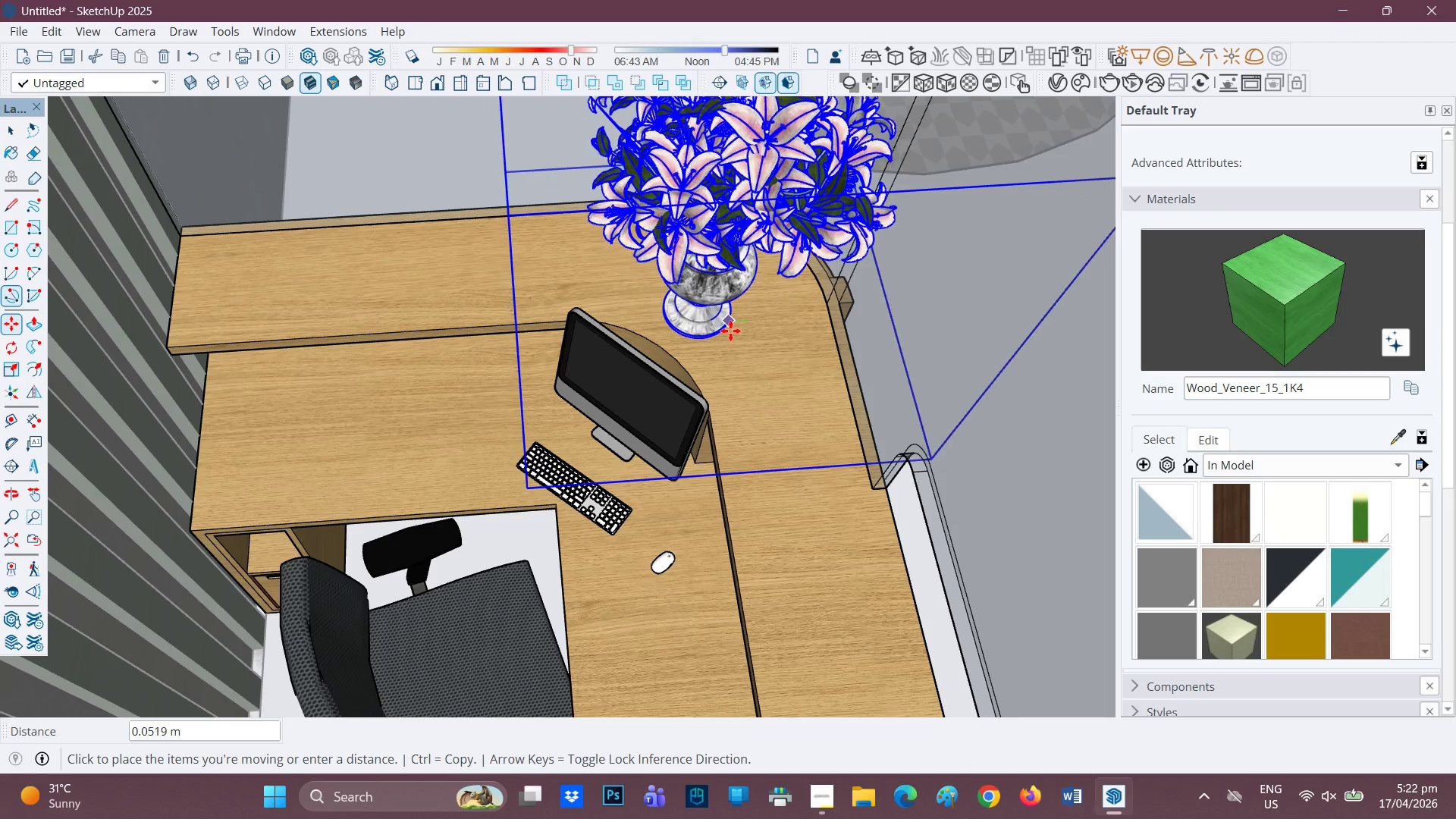 
wait(5.14)
 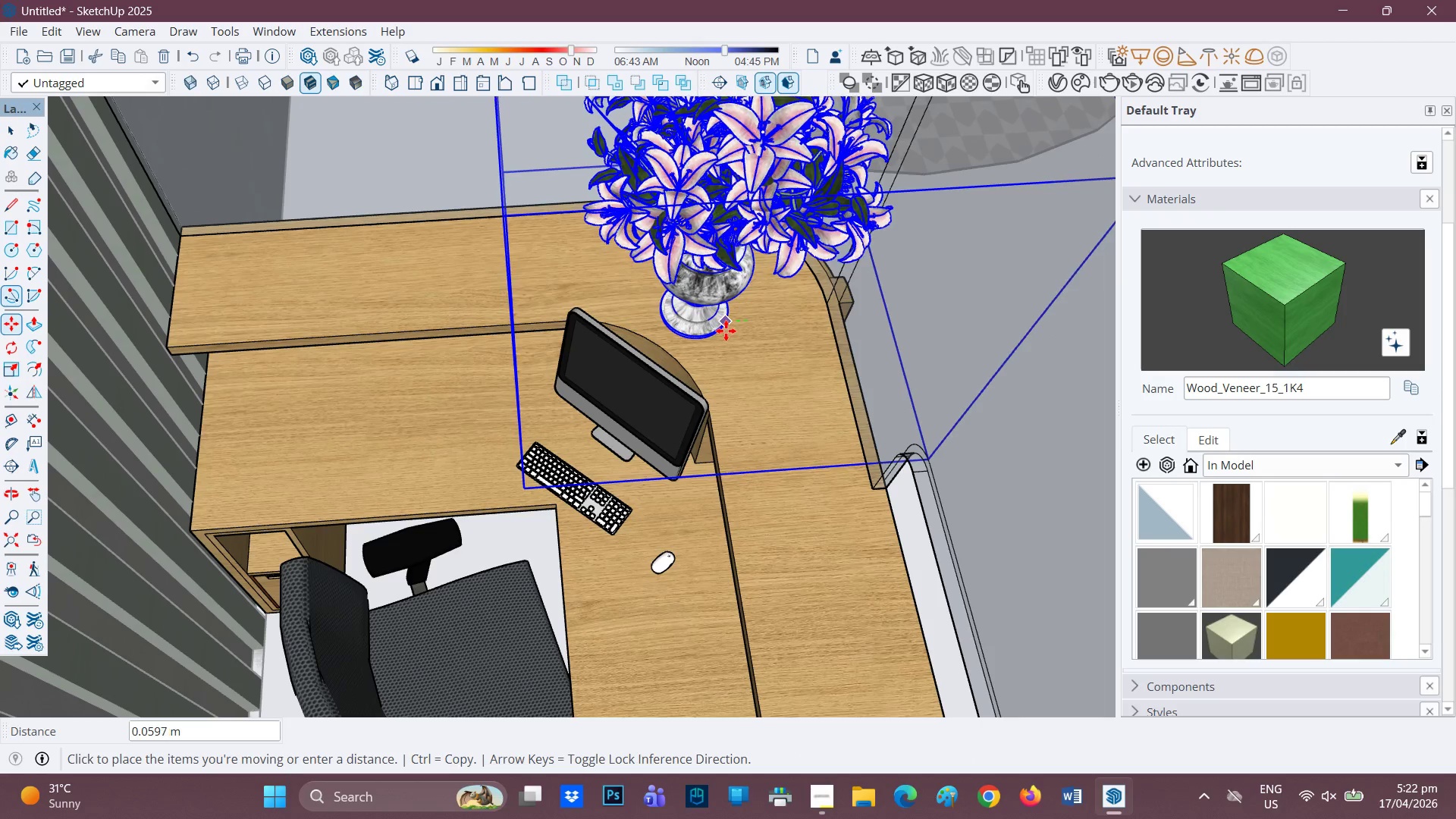 
left_click([733, 334])
 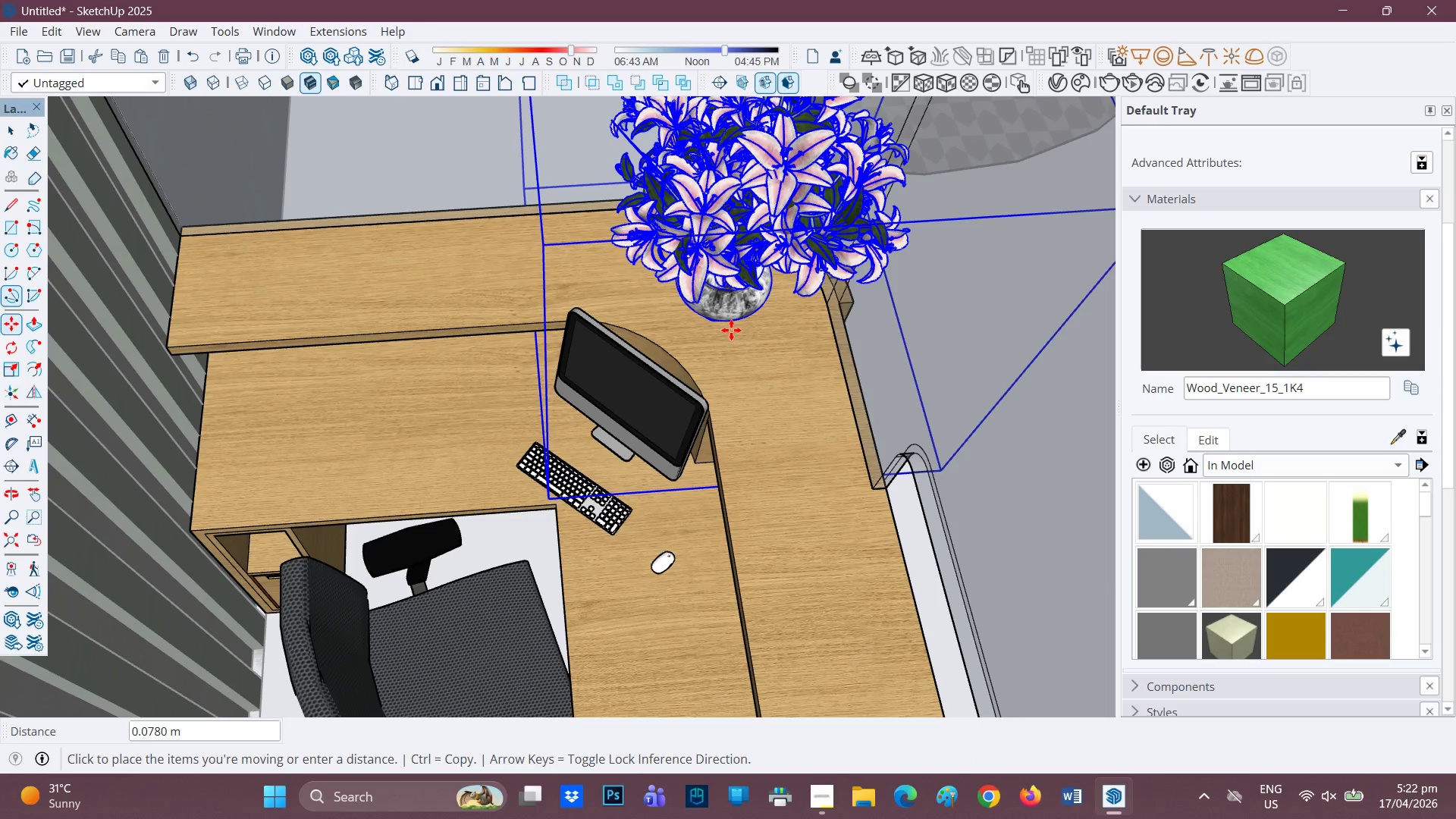 
key(Control+ControlLeft)
 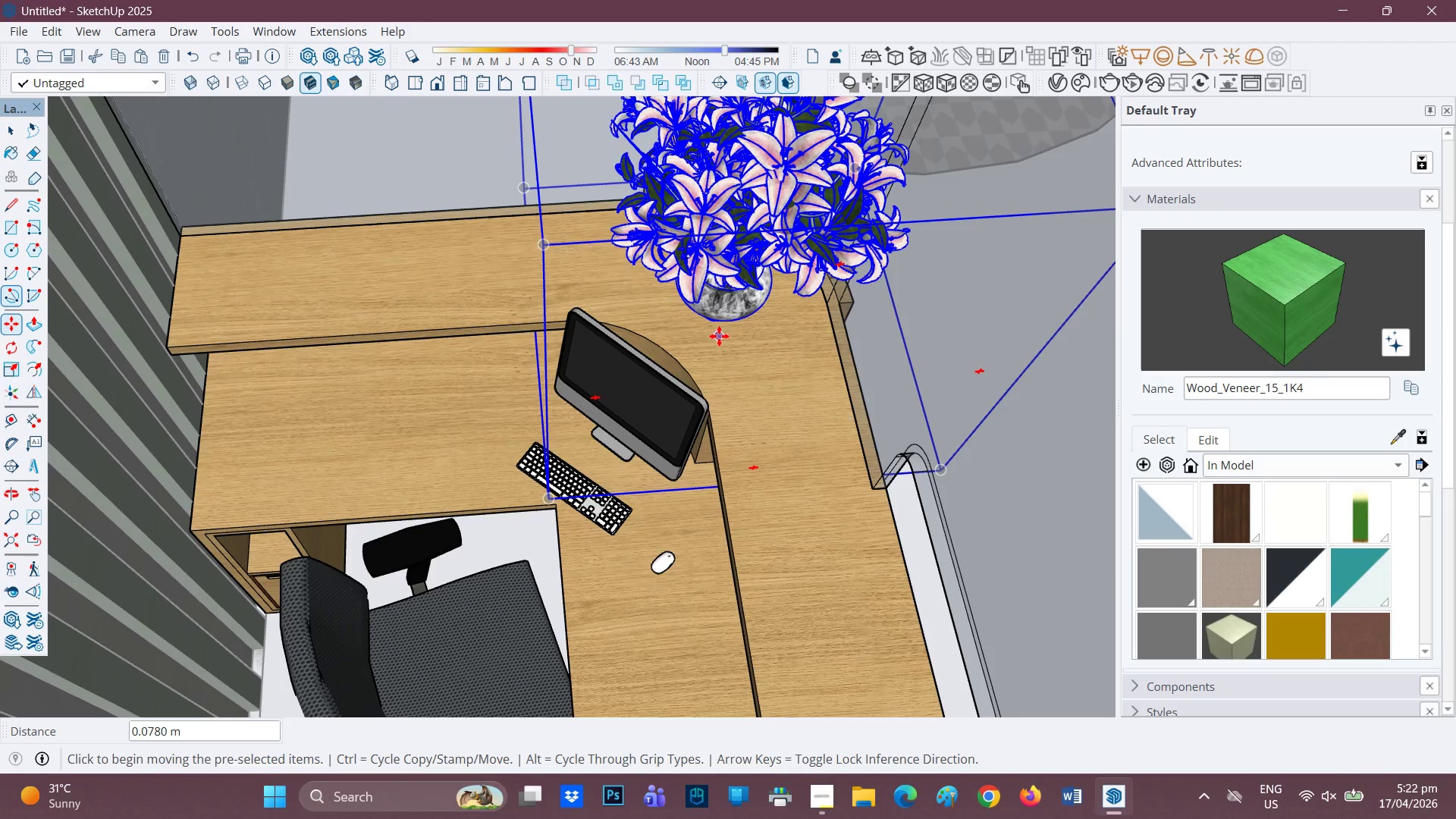 
key(Control+Z)
 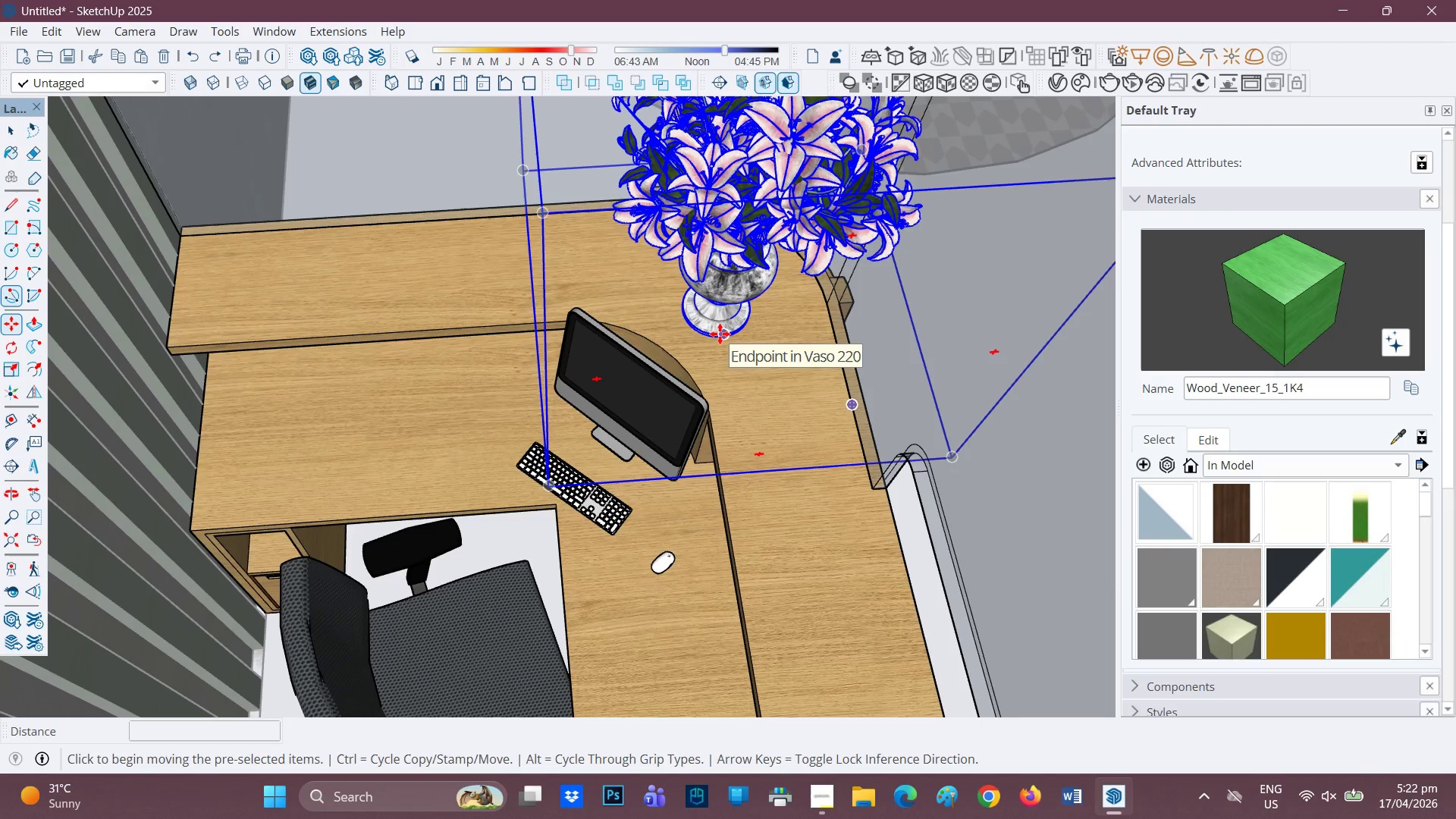 
left_click([720, 334])
 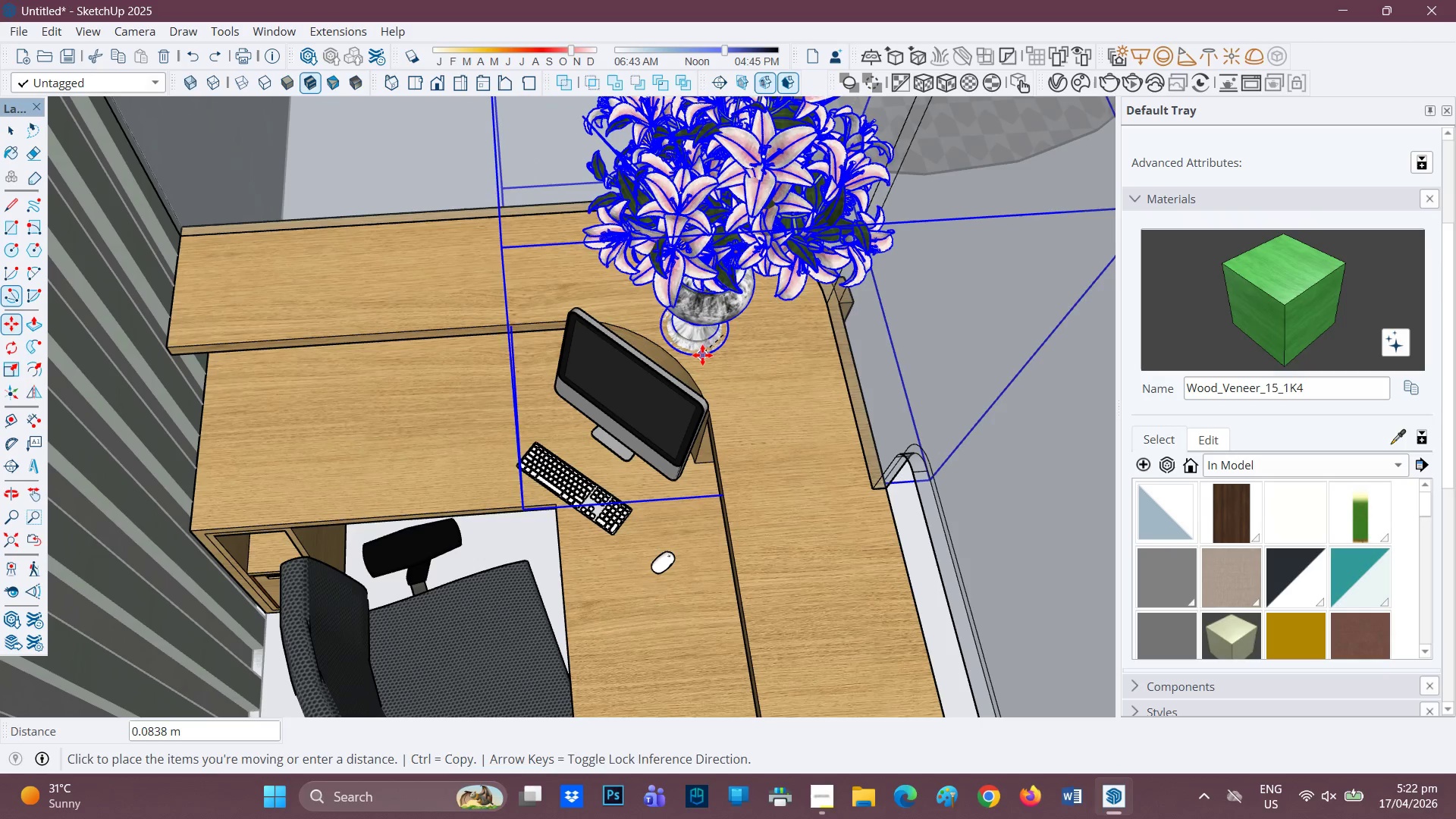 
key(Space)
 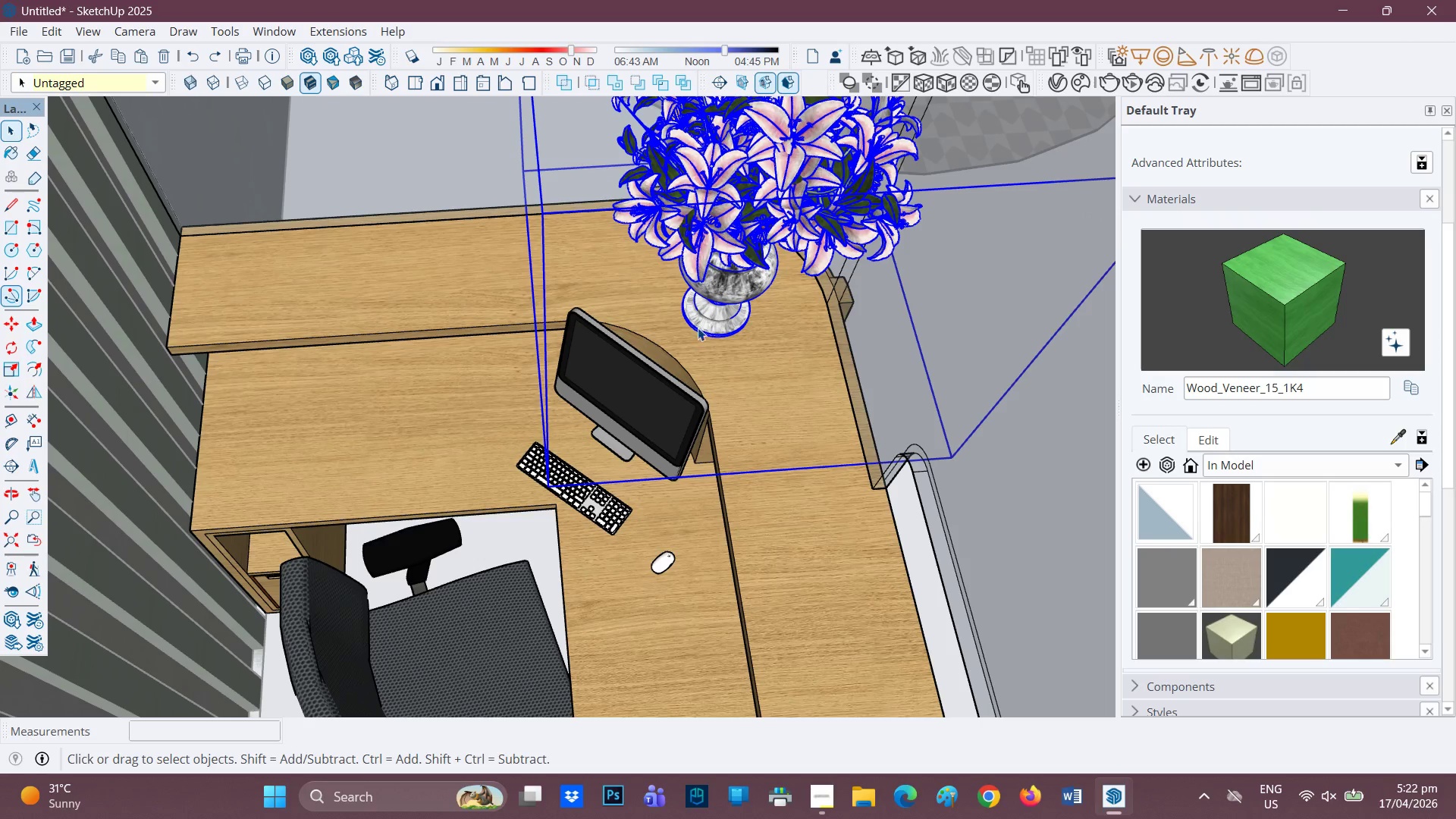 
key(M)
 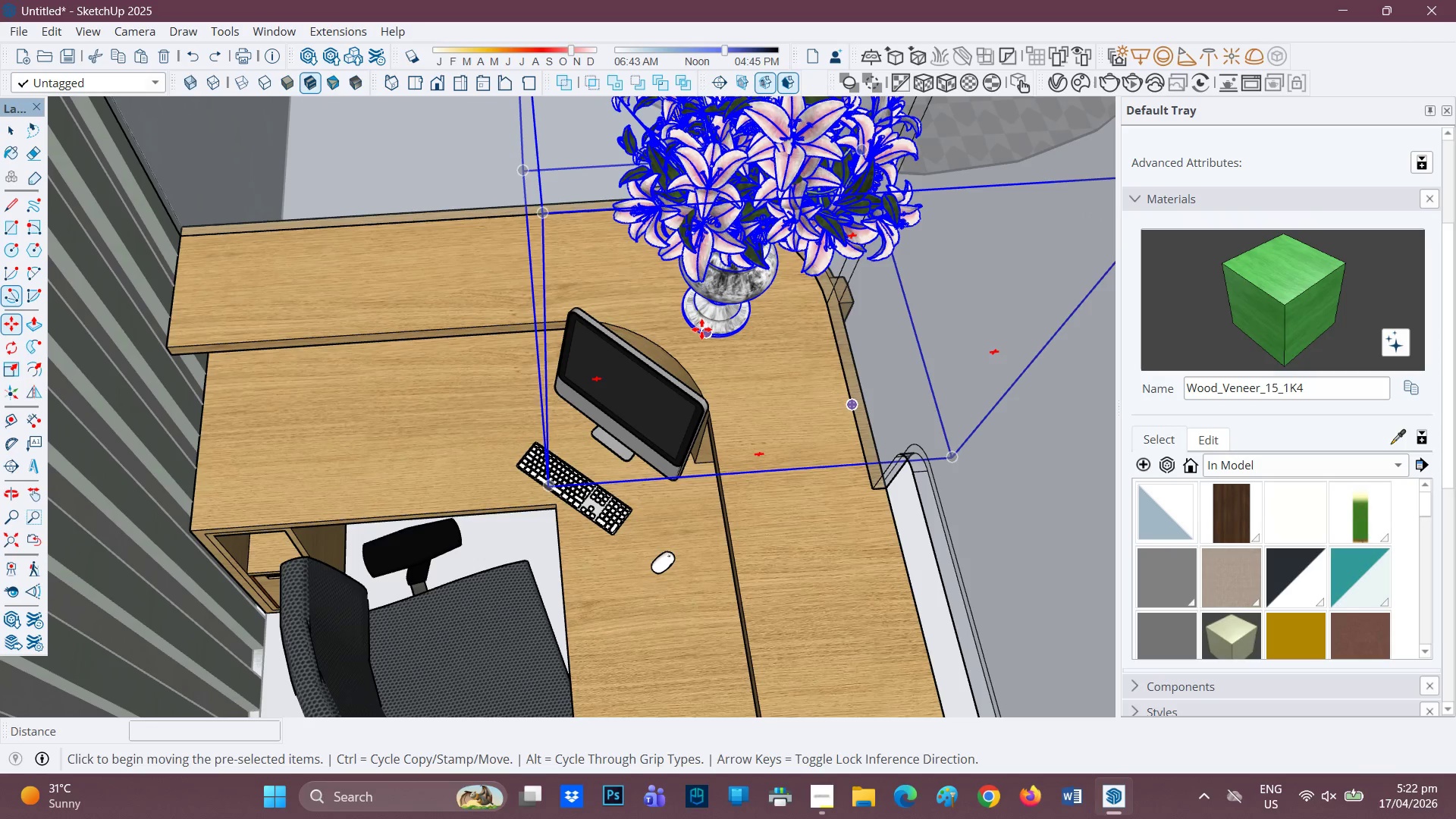 
left_click([701, 329])
 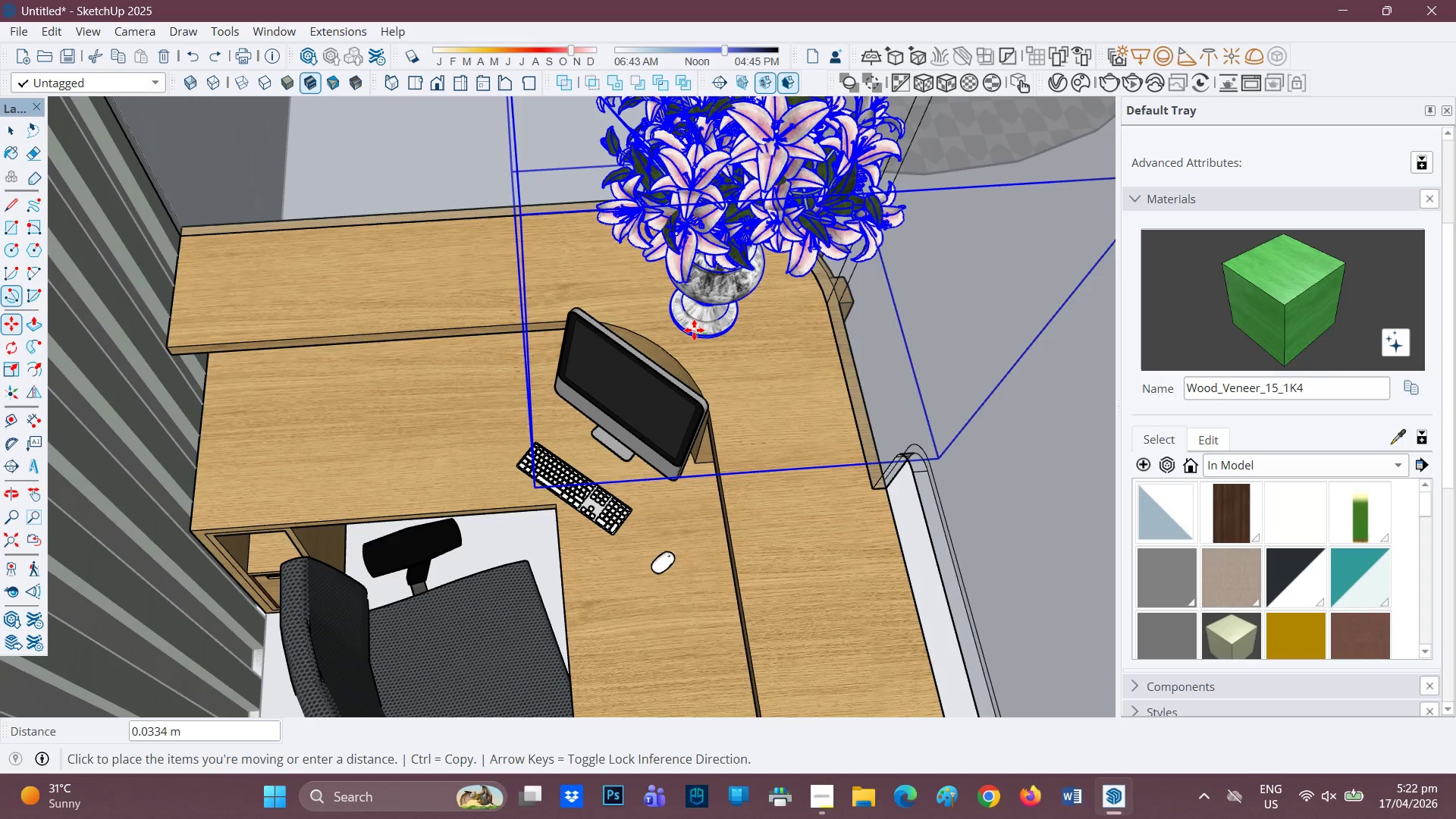 
wait(5.92)
 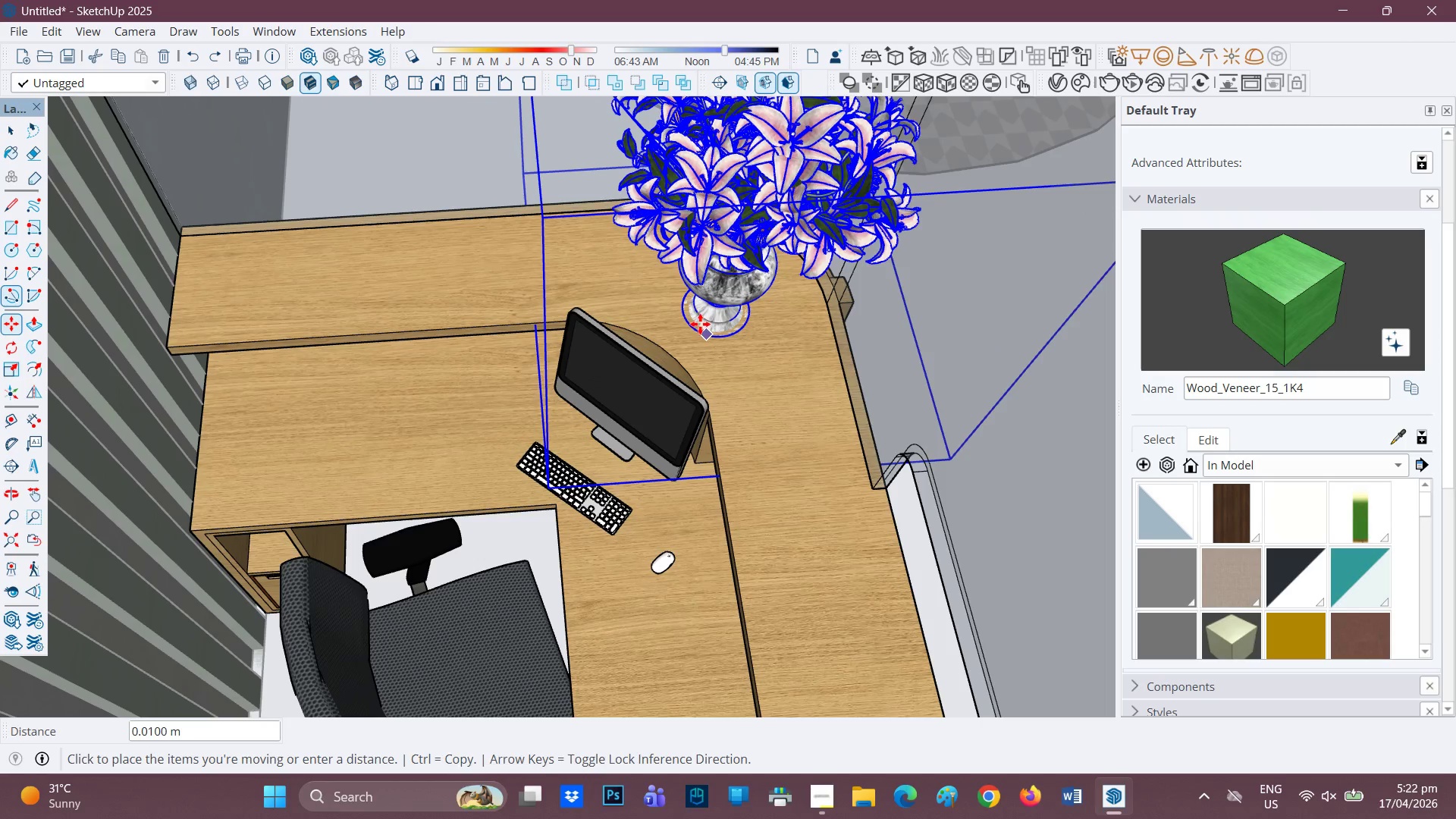 
key(Space)
 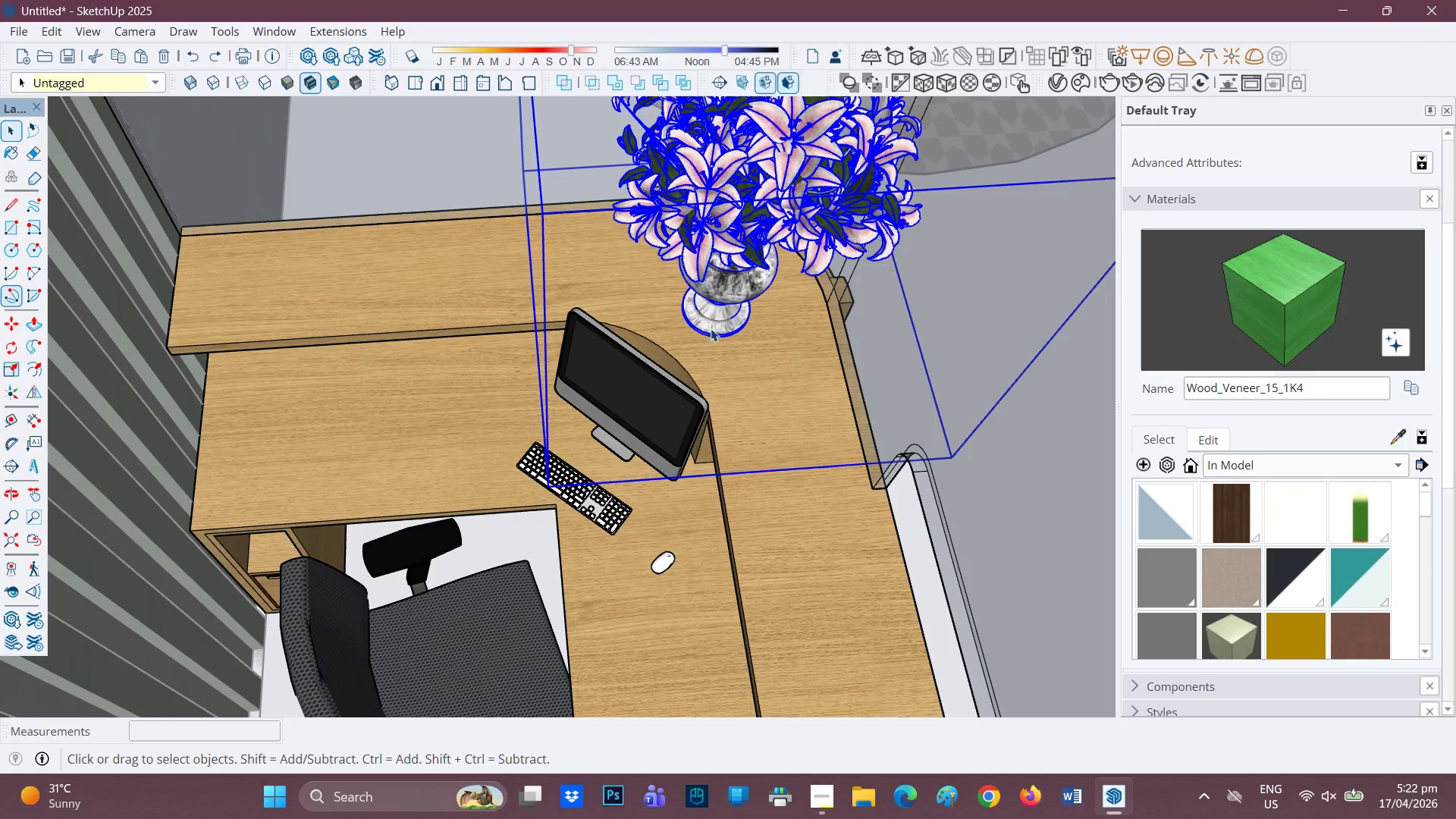 
key(M)
 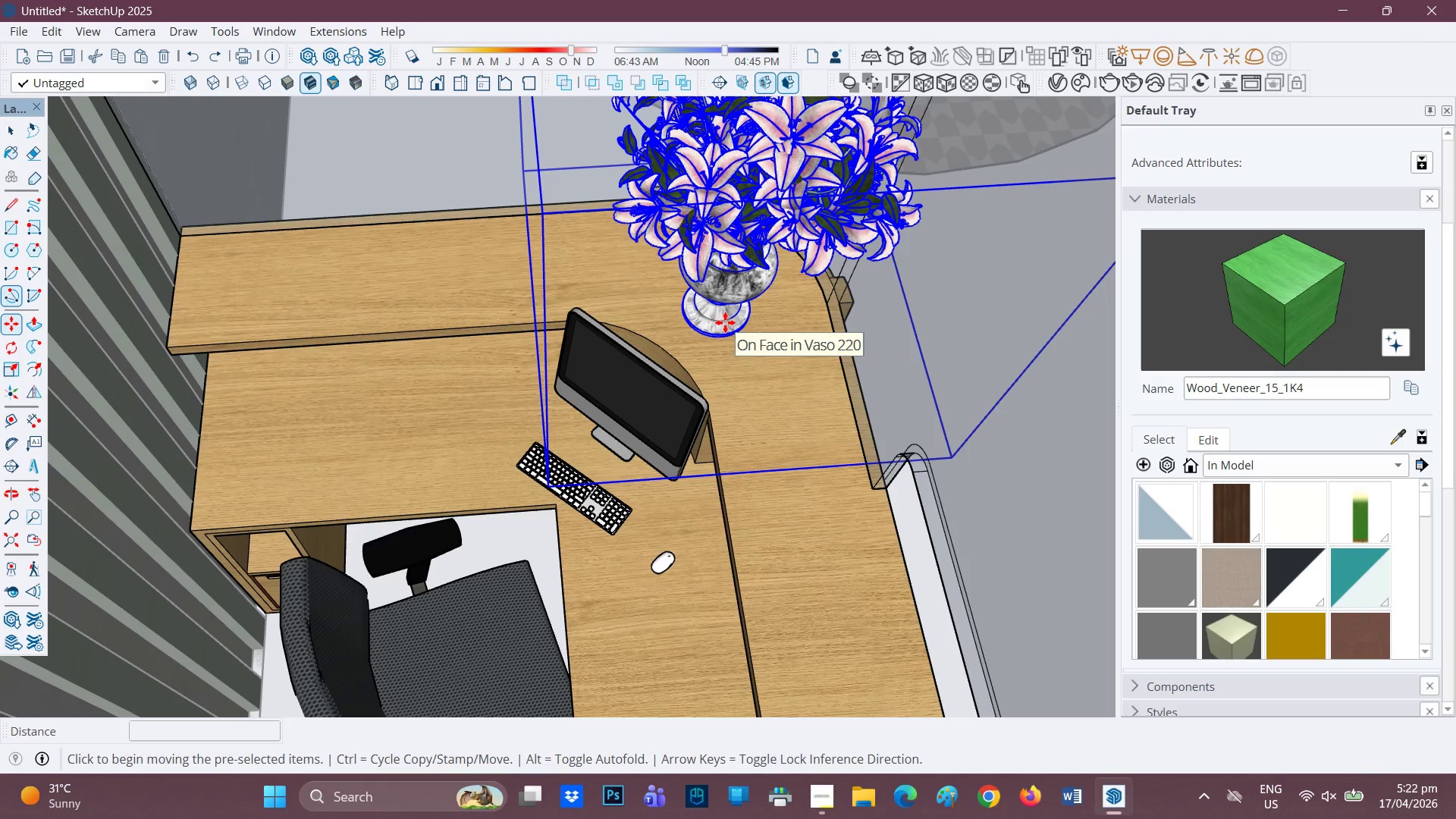 
left_click([725, 322])
 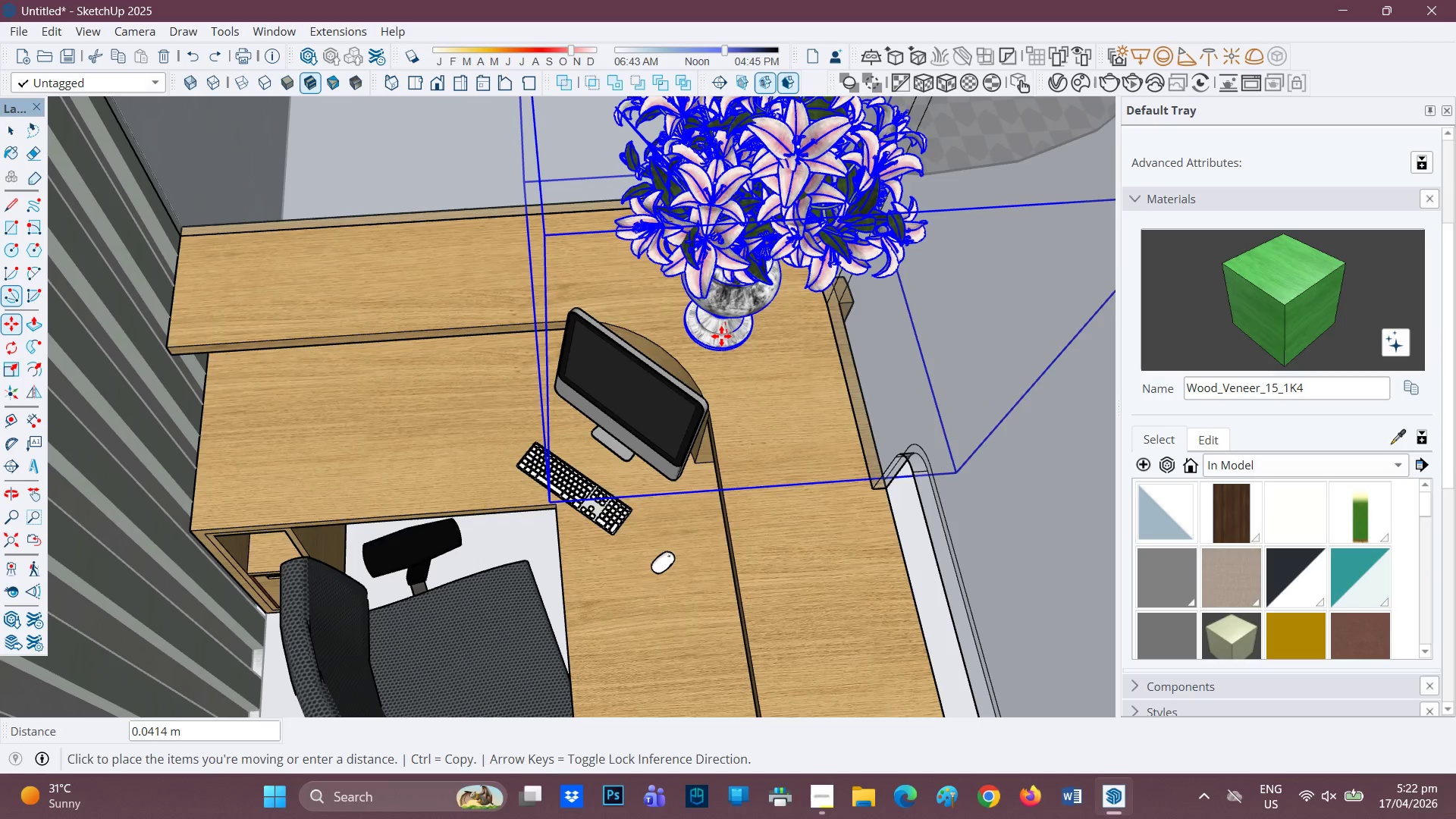 
left_click([720, 337])
 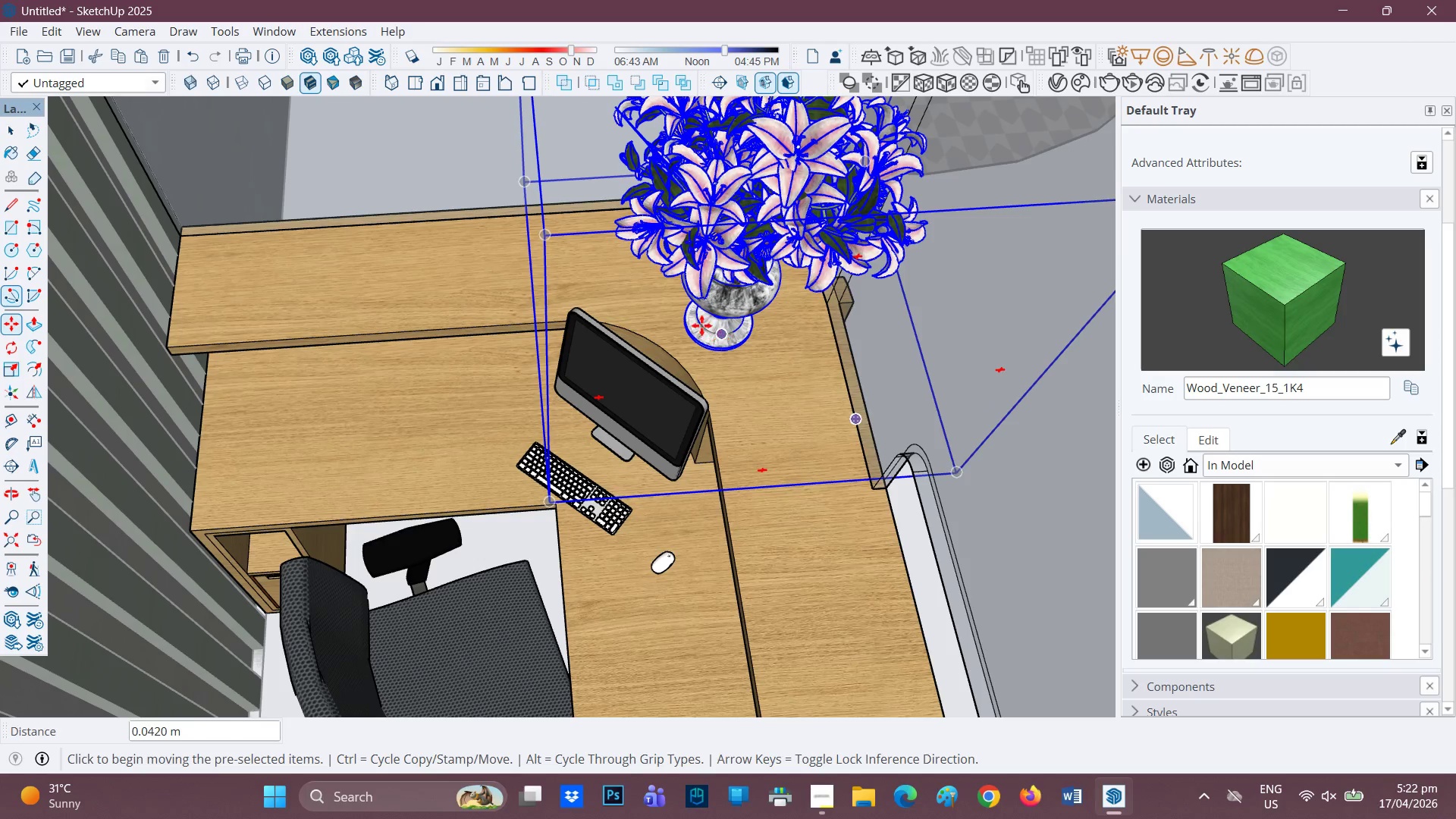 
scroll: coordinate [808, 386], scroll_direction: down, amount: 17.0
 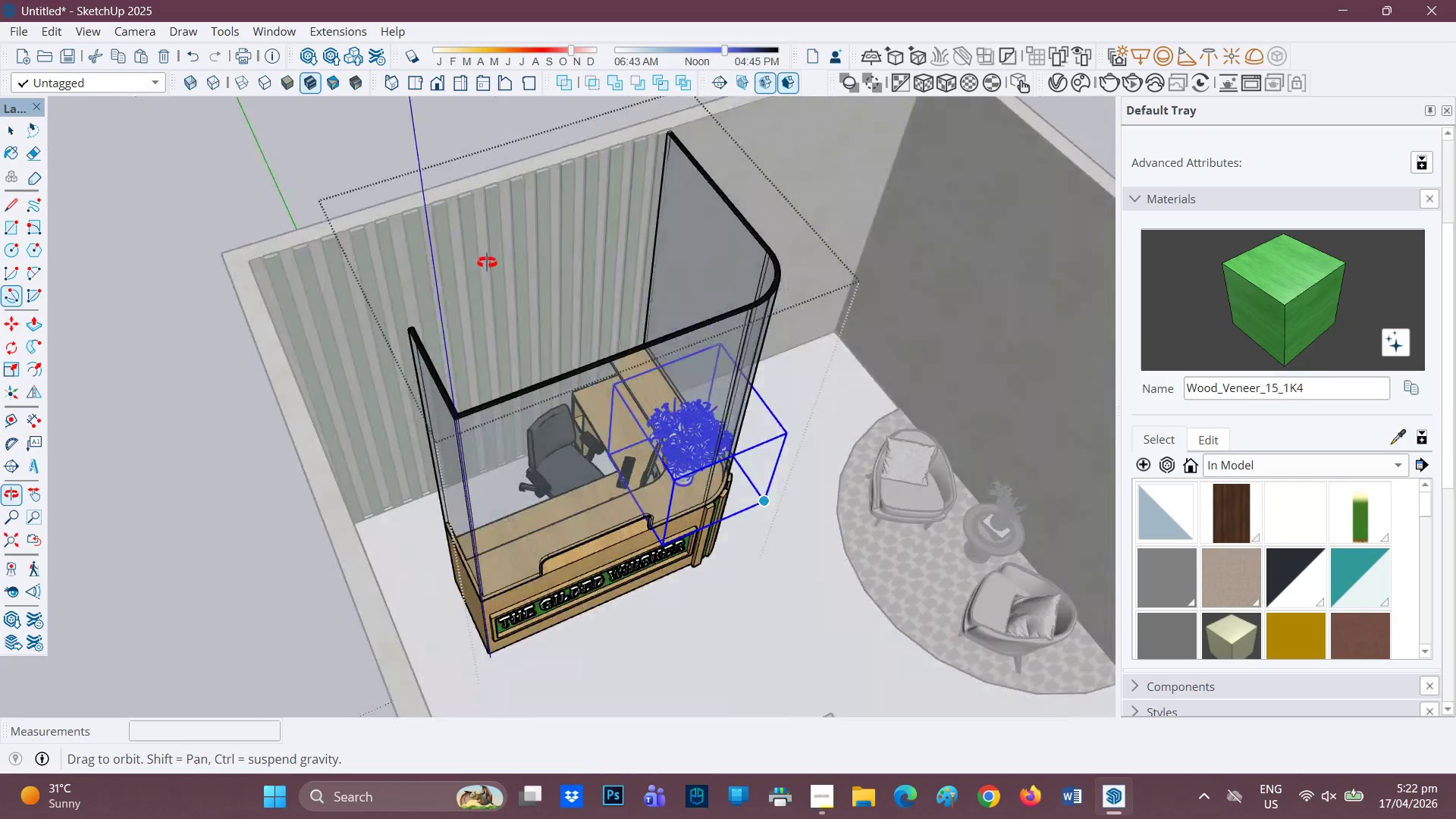 
key(Space)
 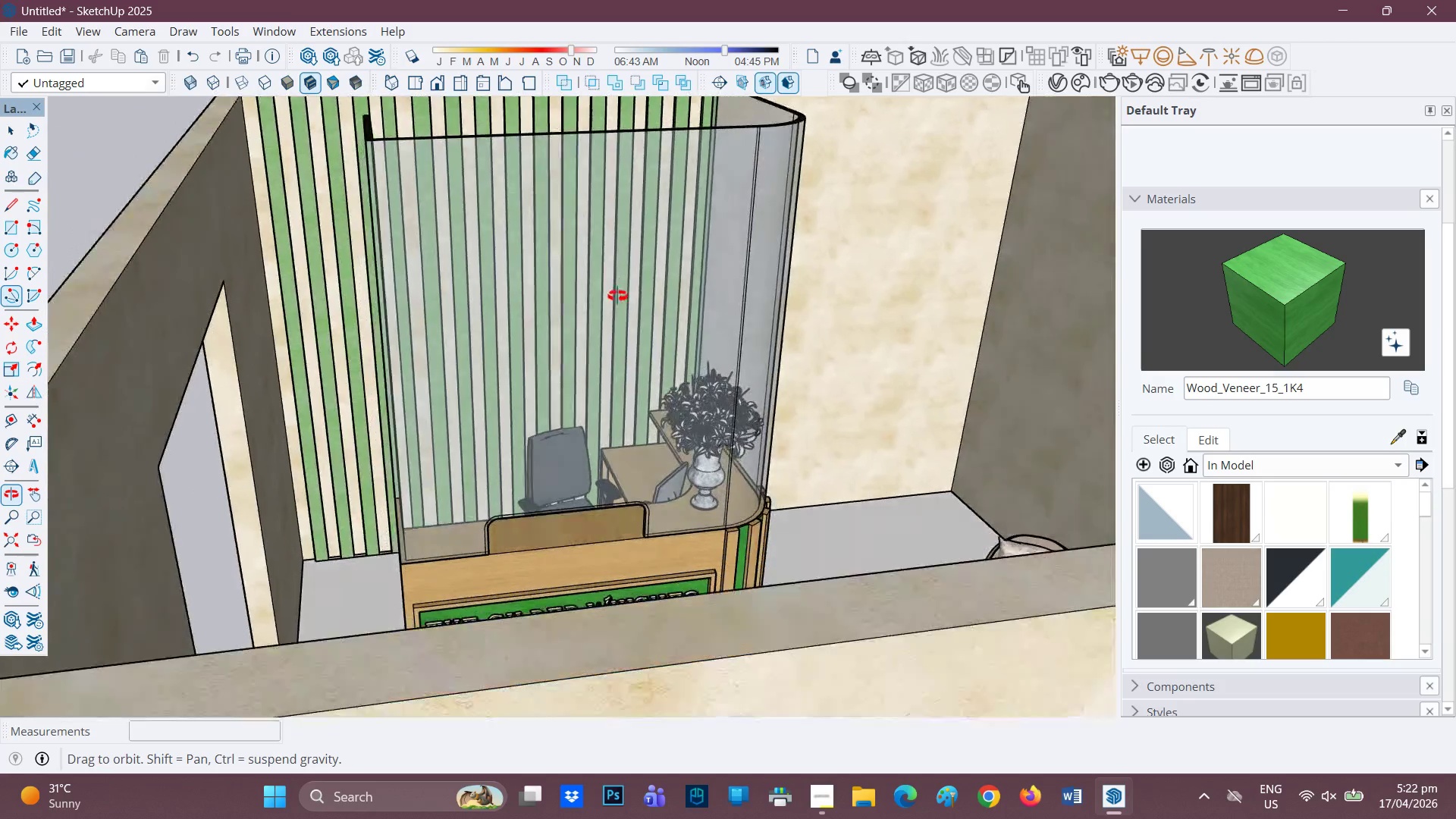 
scroll: coordinate [435, 197], scroll_direction: up, amount: 2.0
 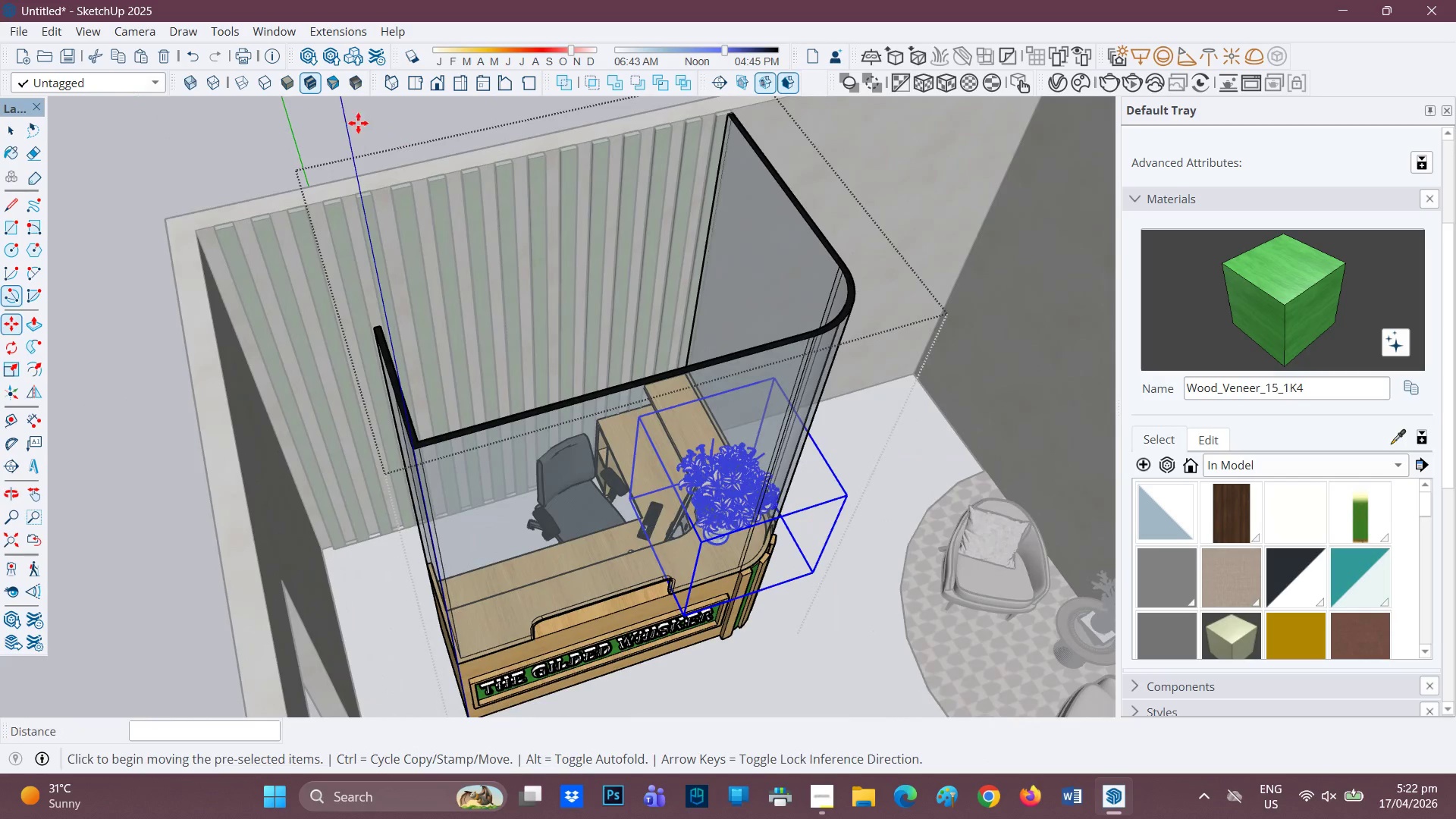 
wait(5.98)
 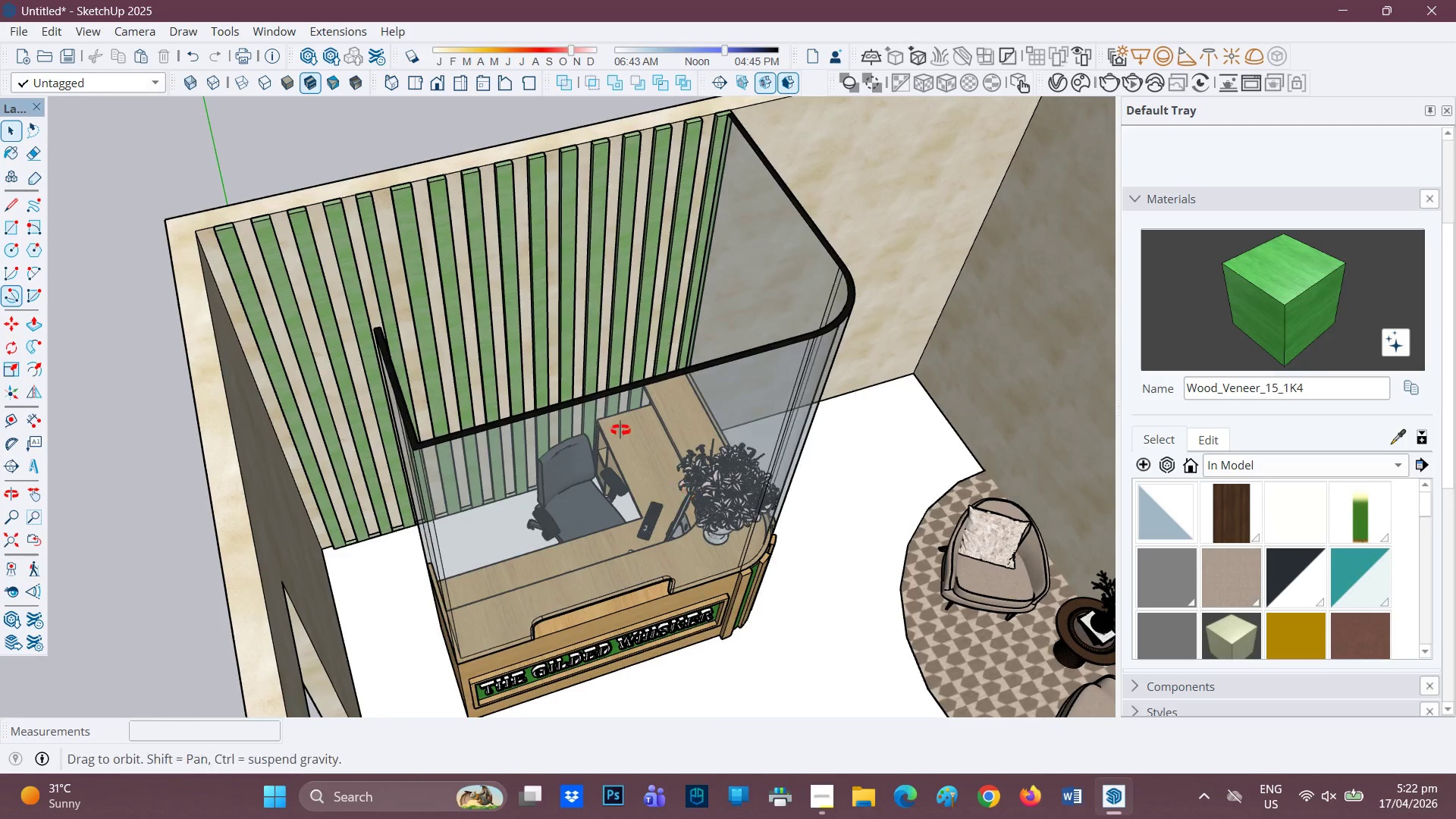 
scroll: coordinate [393, 523], scroll_direction: up, amount: 7.0
 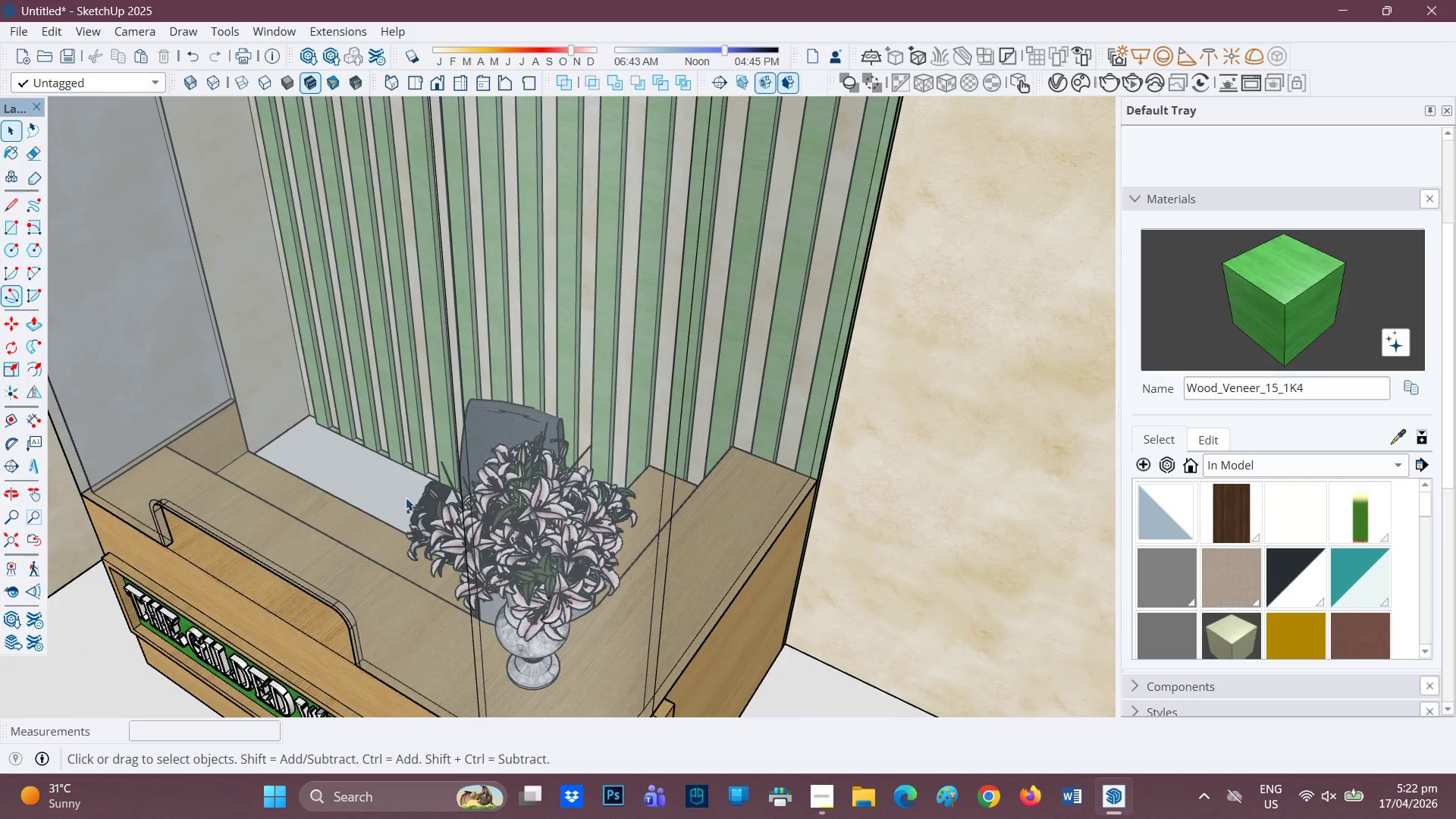 
scroll: coordinate [463, 428], scroll_direction: down, amount: 12.0
 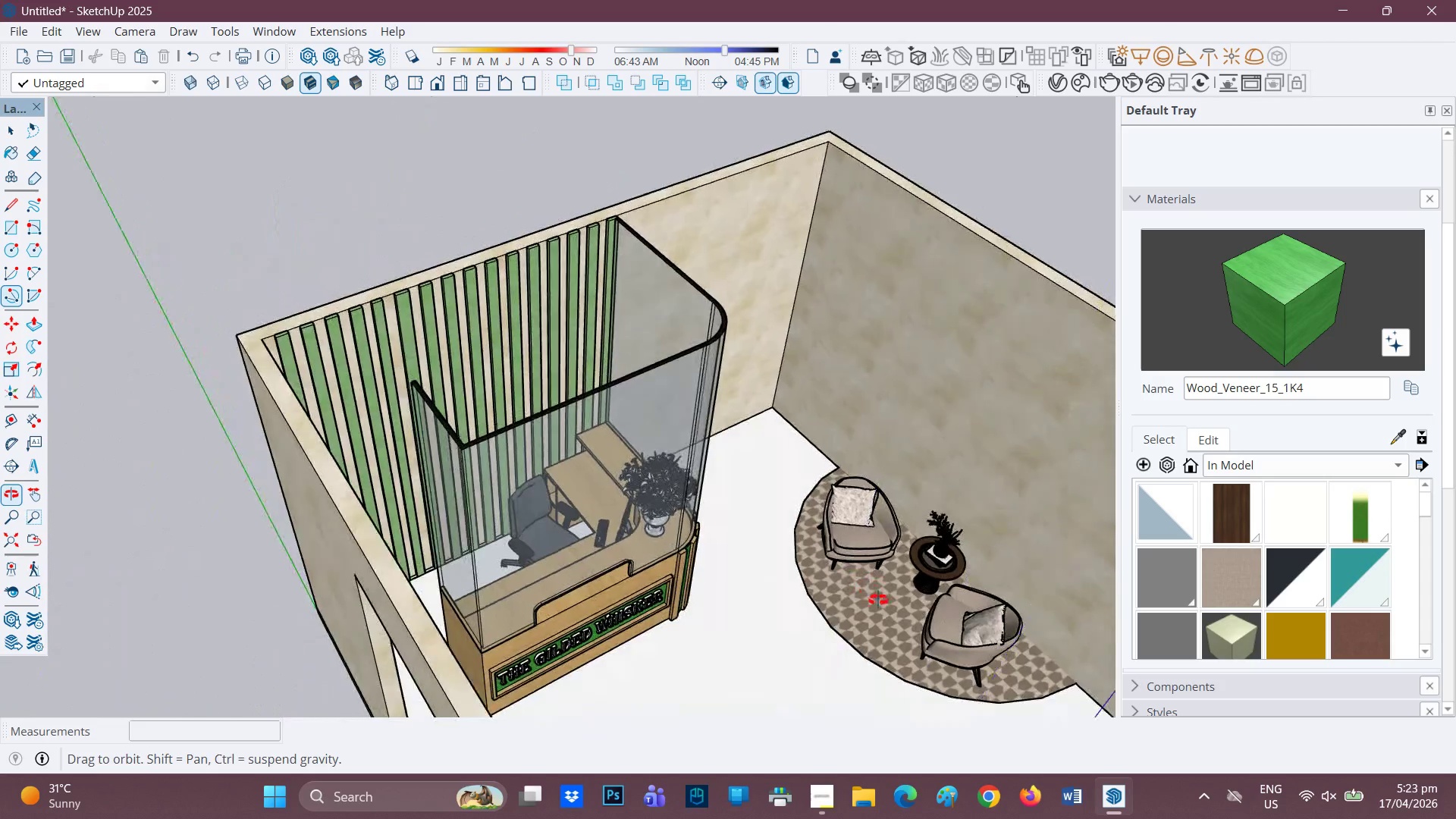 
wait(5.67)
 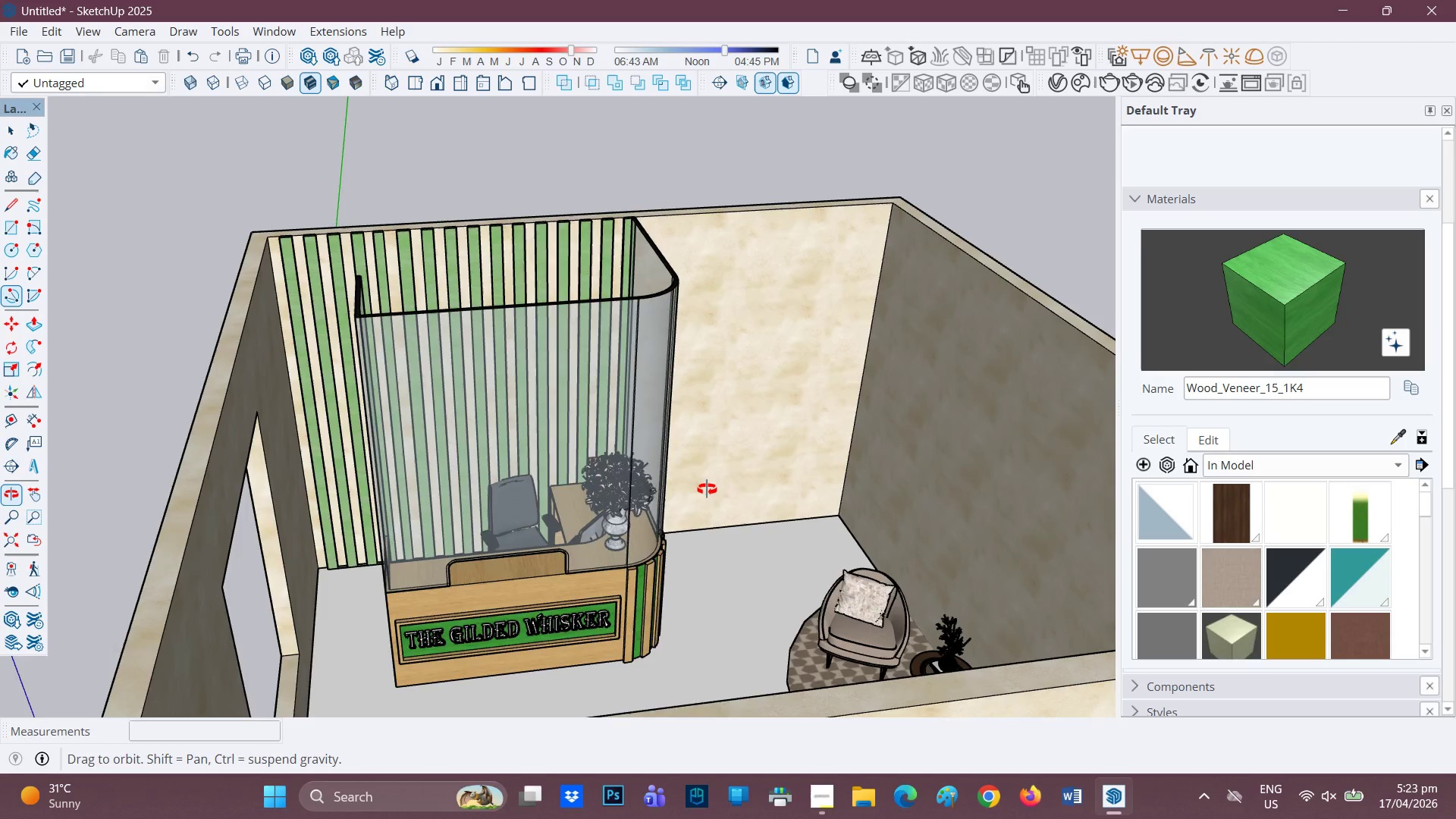 
key(H)
 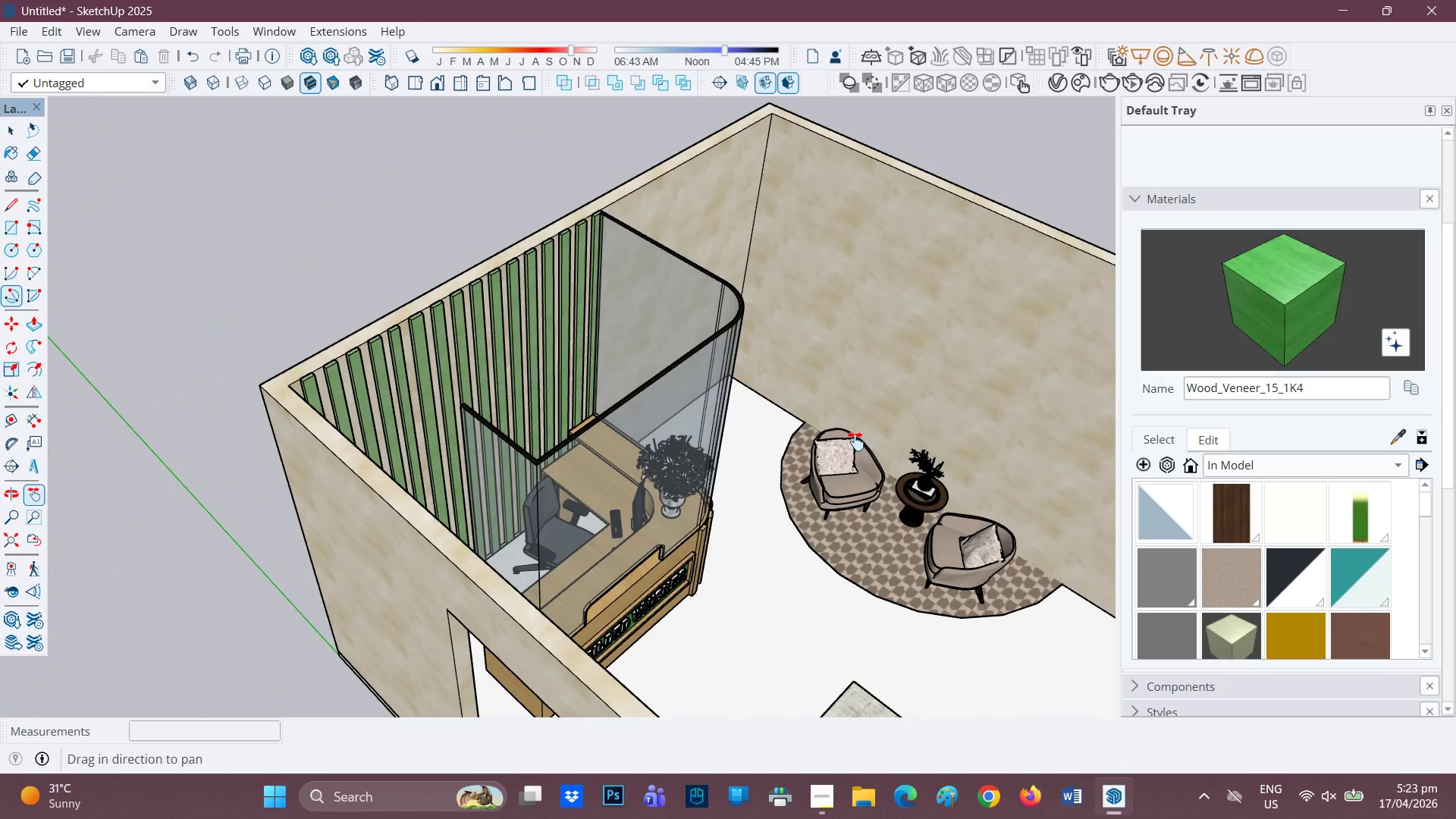 
left_click_drag(start_coordinate=[852, 441], to_coordinate=[610, 476])
 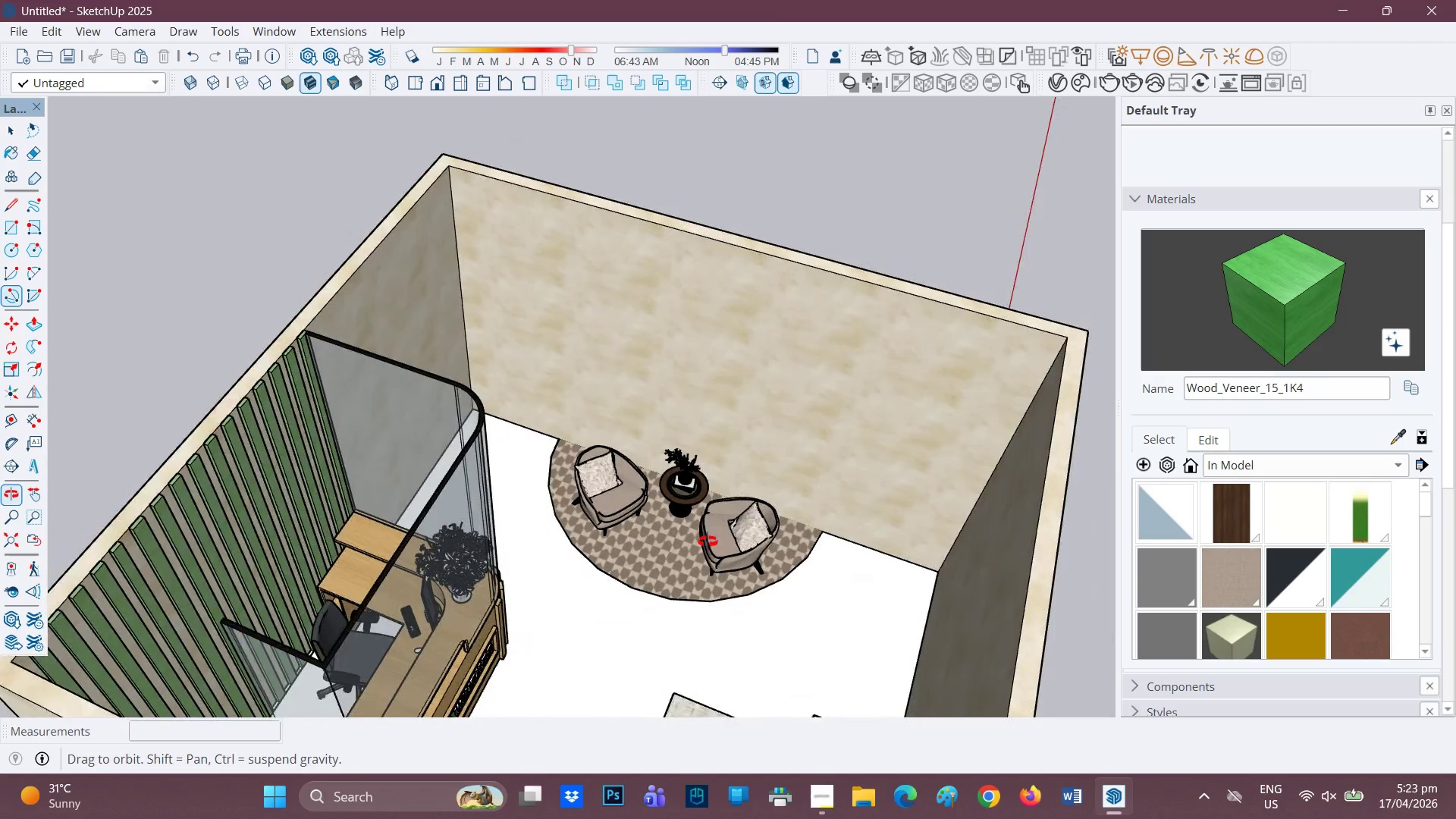 
scroll: coordinate [659, 502], scroll_direction: up, amount: 5.0
 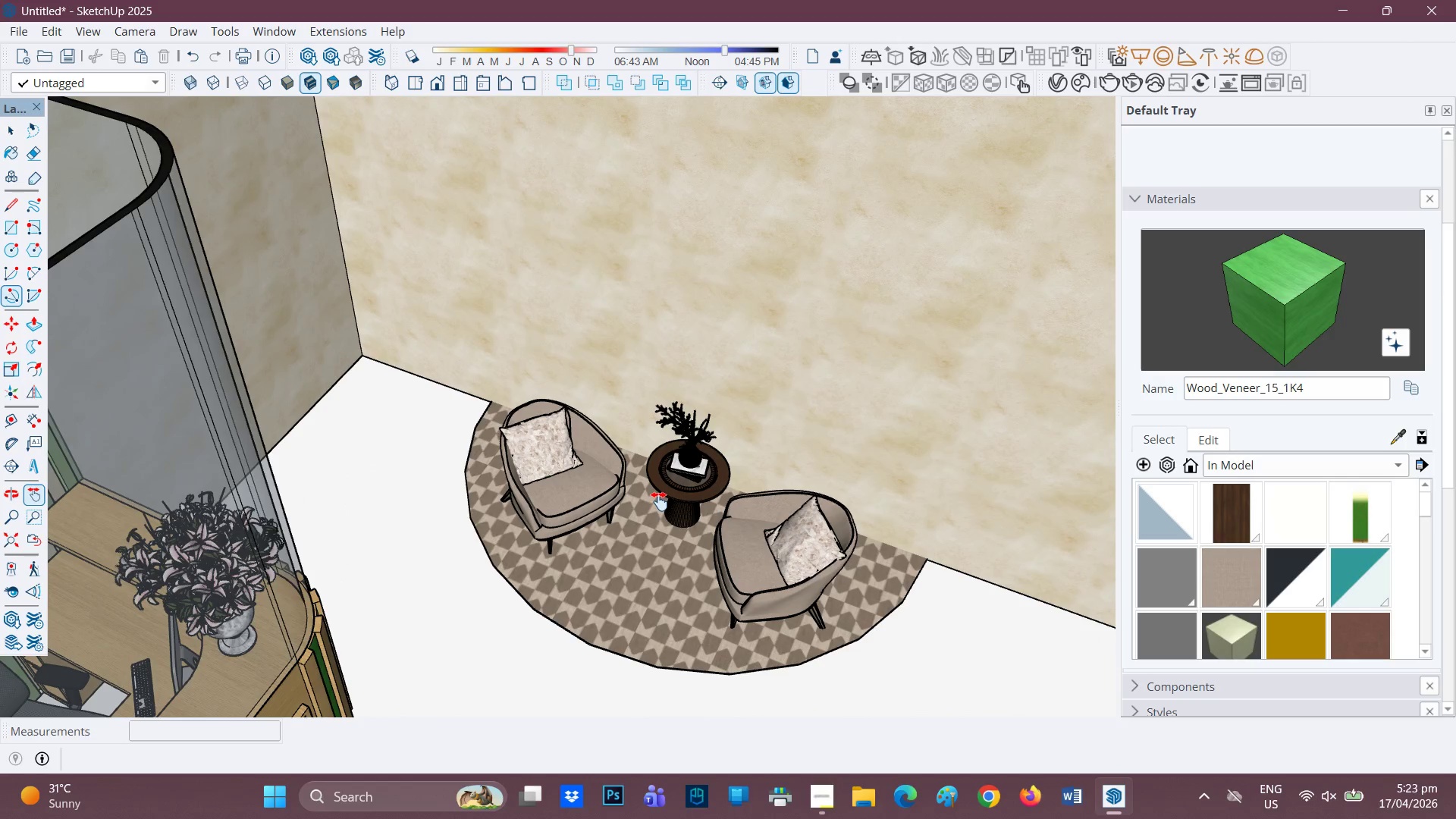 
scroll: coordinate [654, 495], scroll_direction: down, amount: 5.0
 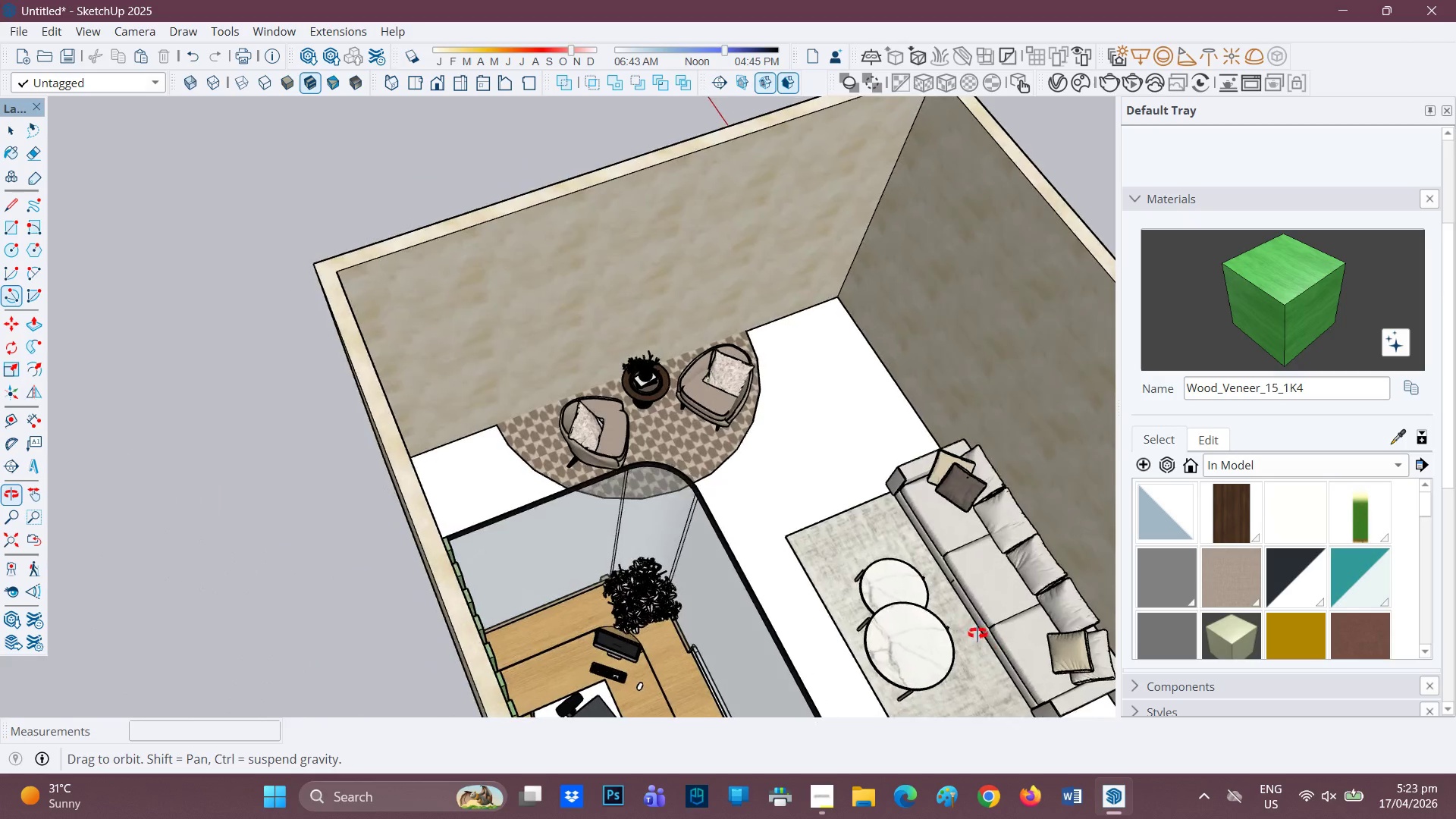 
scroll: coordinate [944, 564], scroll_direction: up, amount: 3.0
 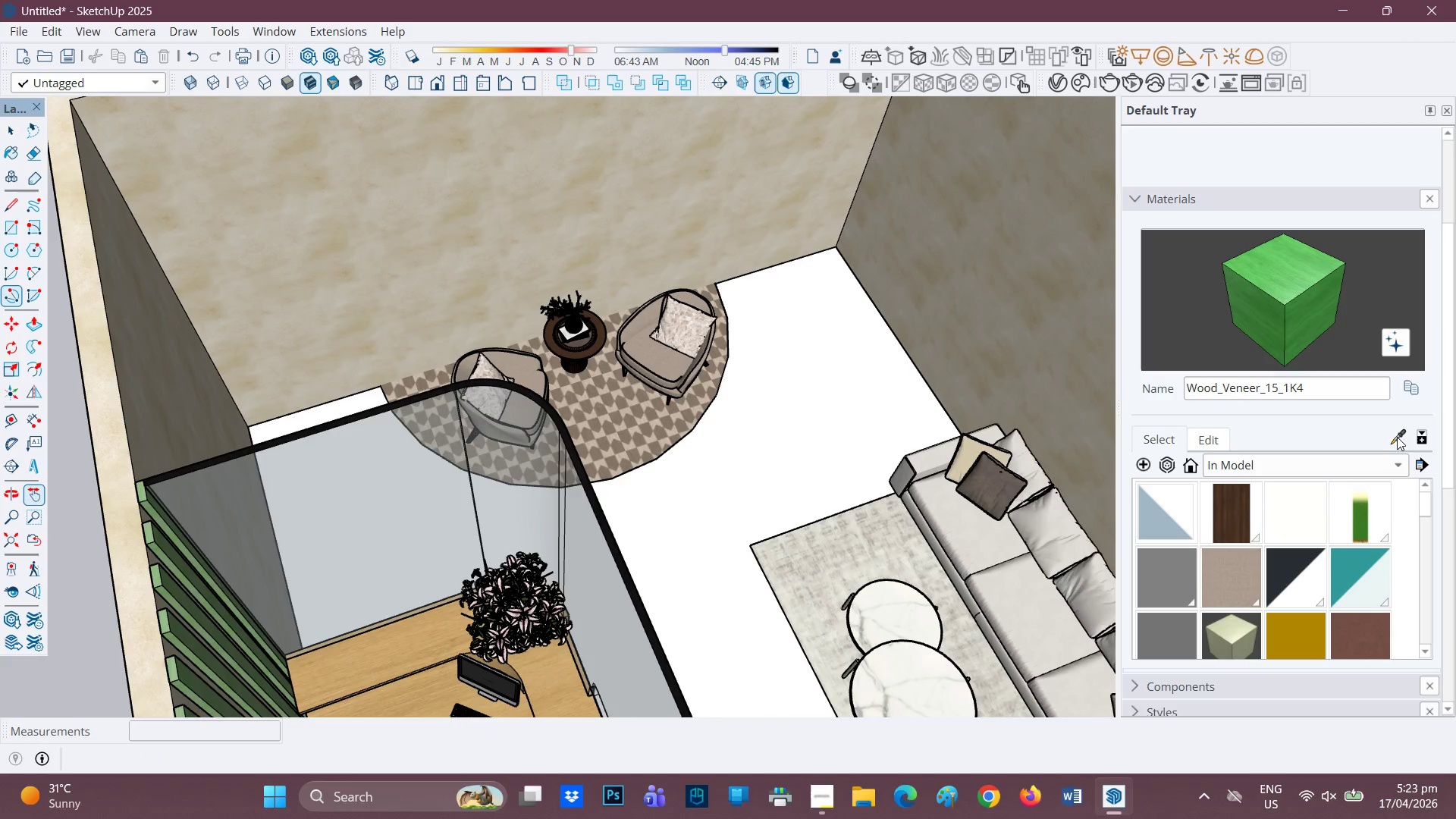 
left_click([1397, 437])
 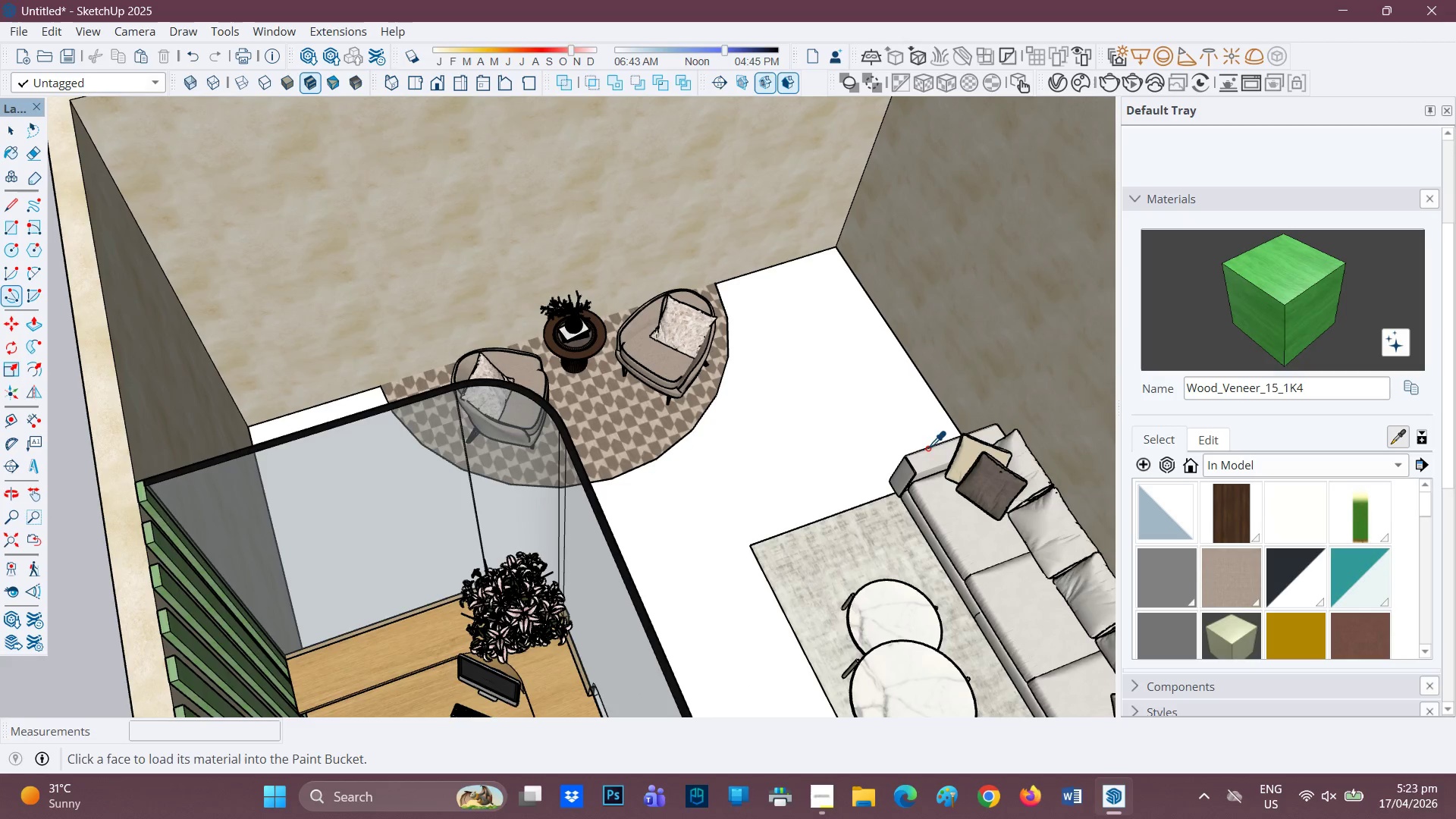 
scroll: coordinate [724, 458], scroll_direction: up, amount: 1.0
 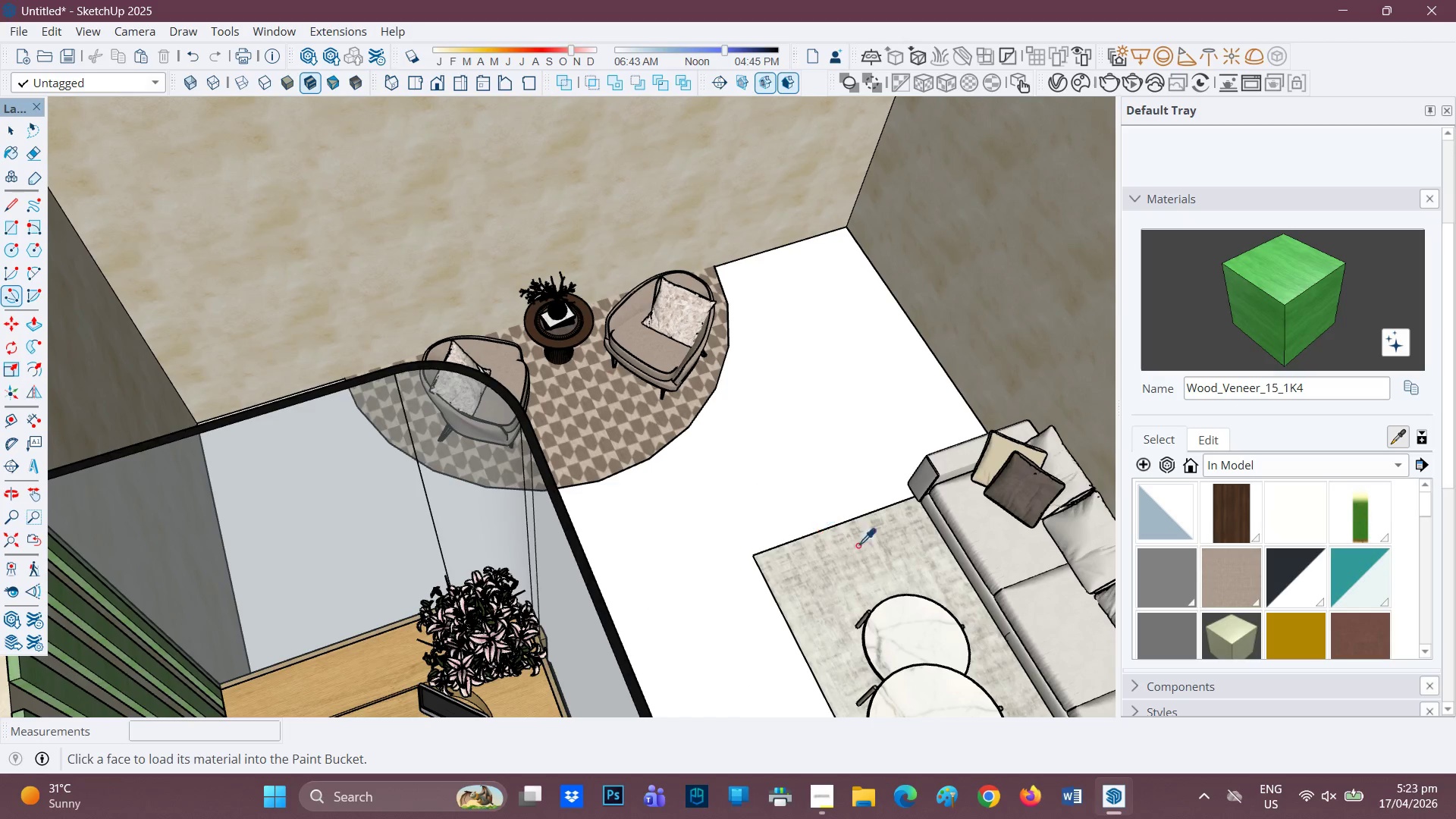 
scroll: coordinate [874, 551], scroll_direction: down, amount: 1.0
 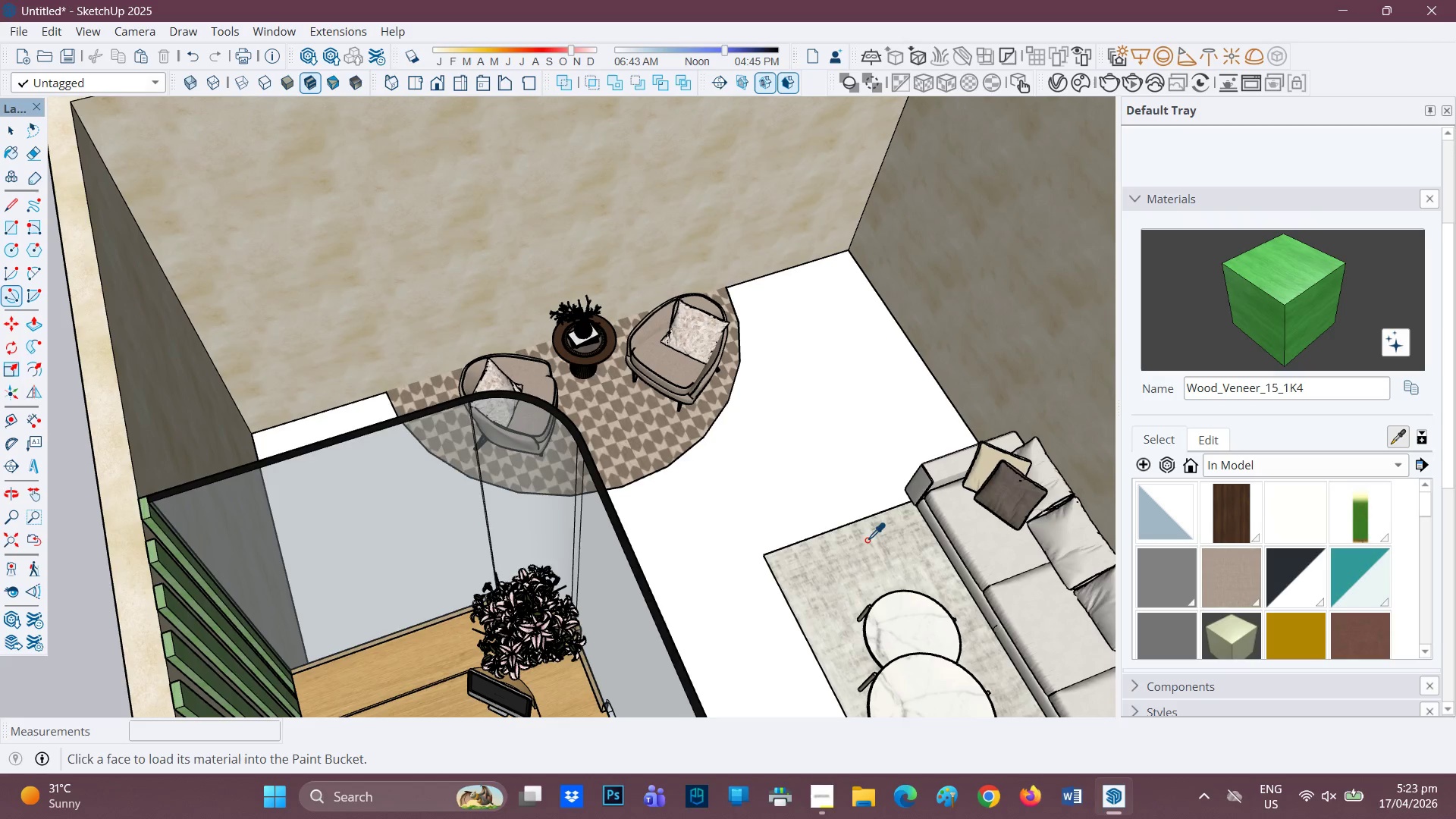 
key(Space)
 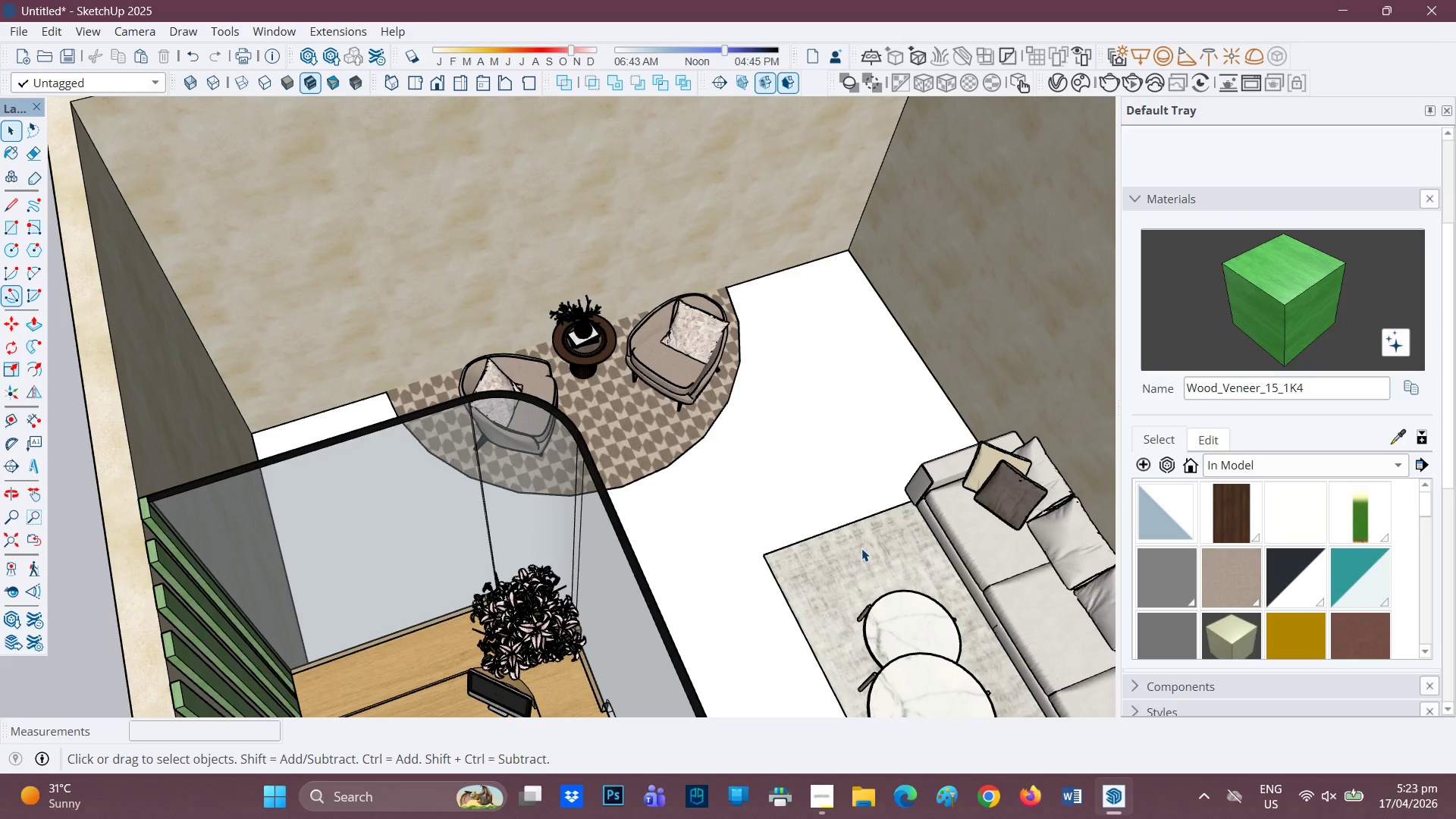 
left_click([861, 548])
 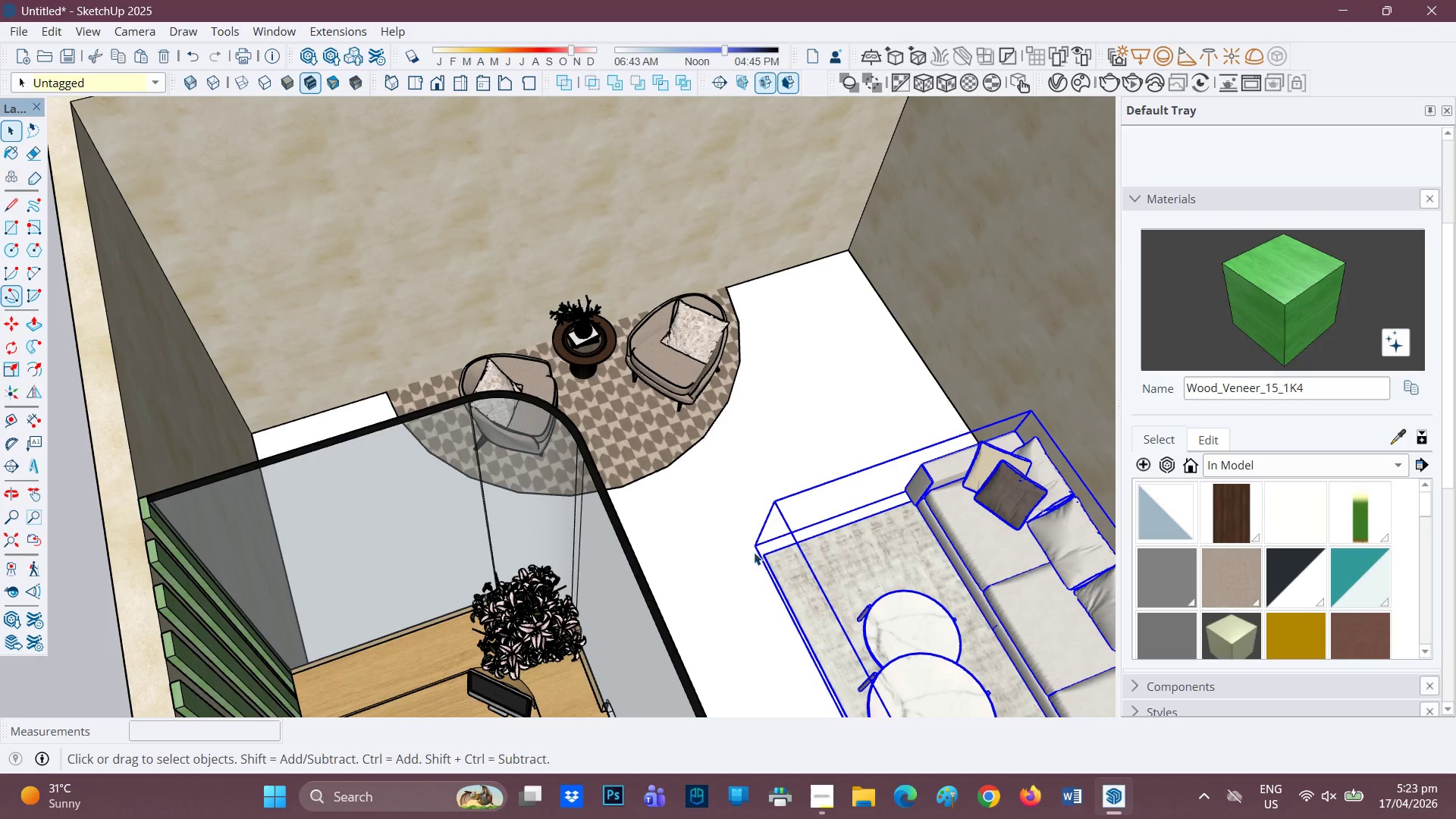 
scroll: coordinate [607, 492], scroll_direction: down, amount: 3.0
 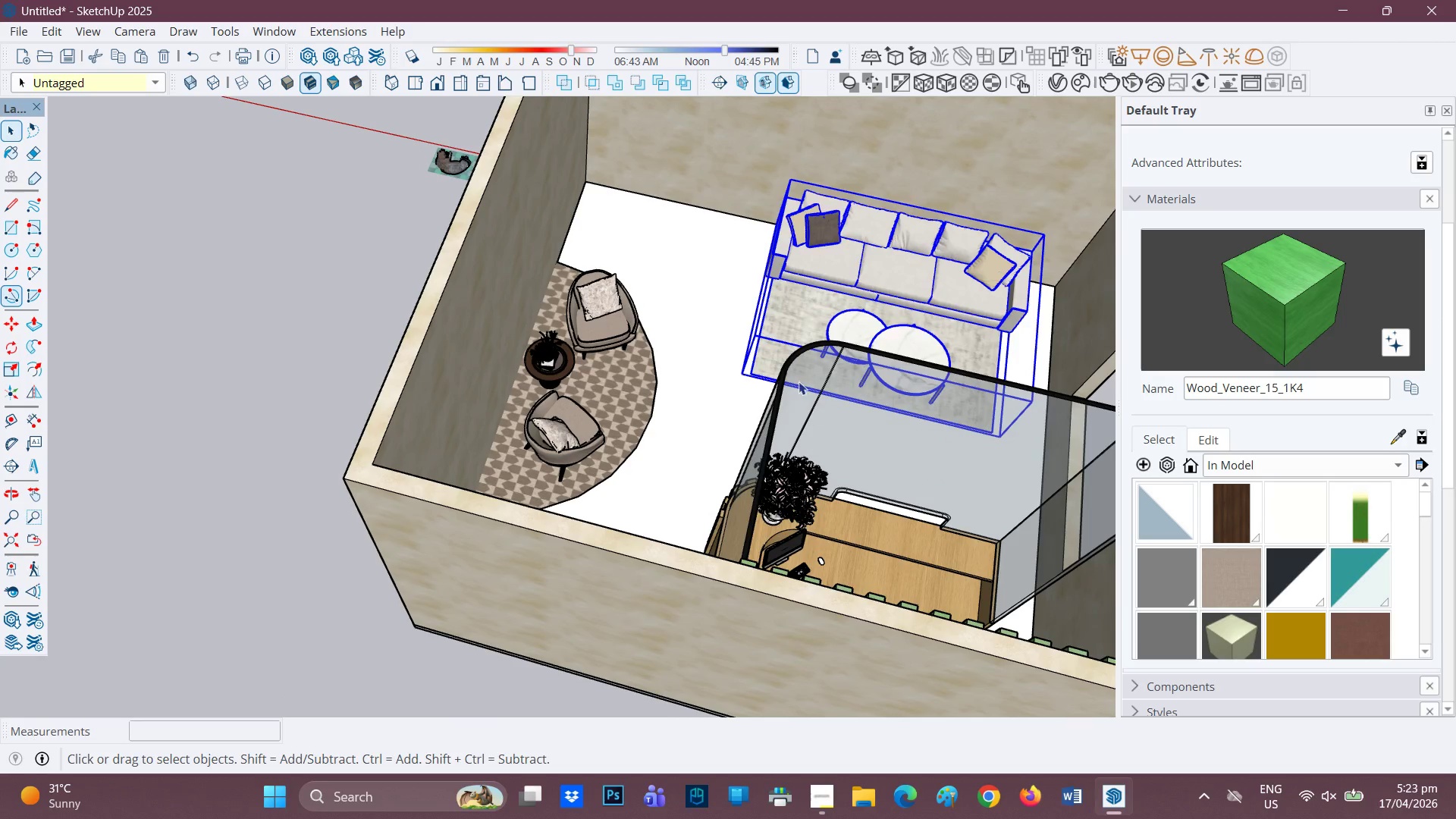 
key(H)
 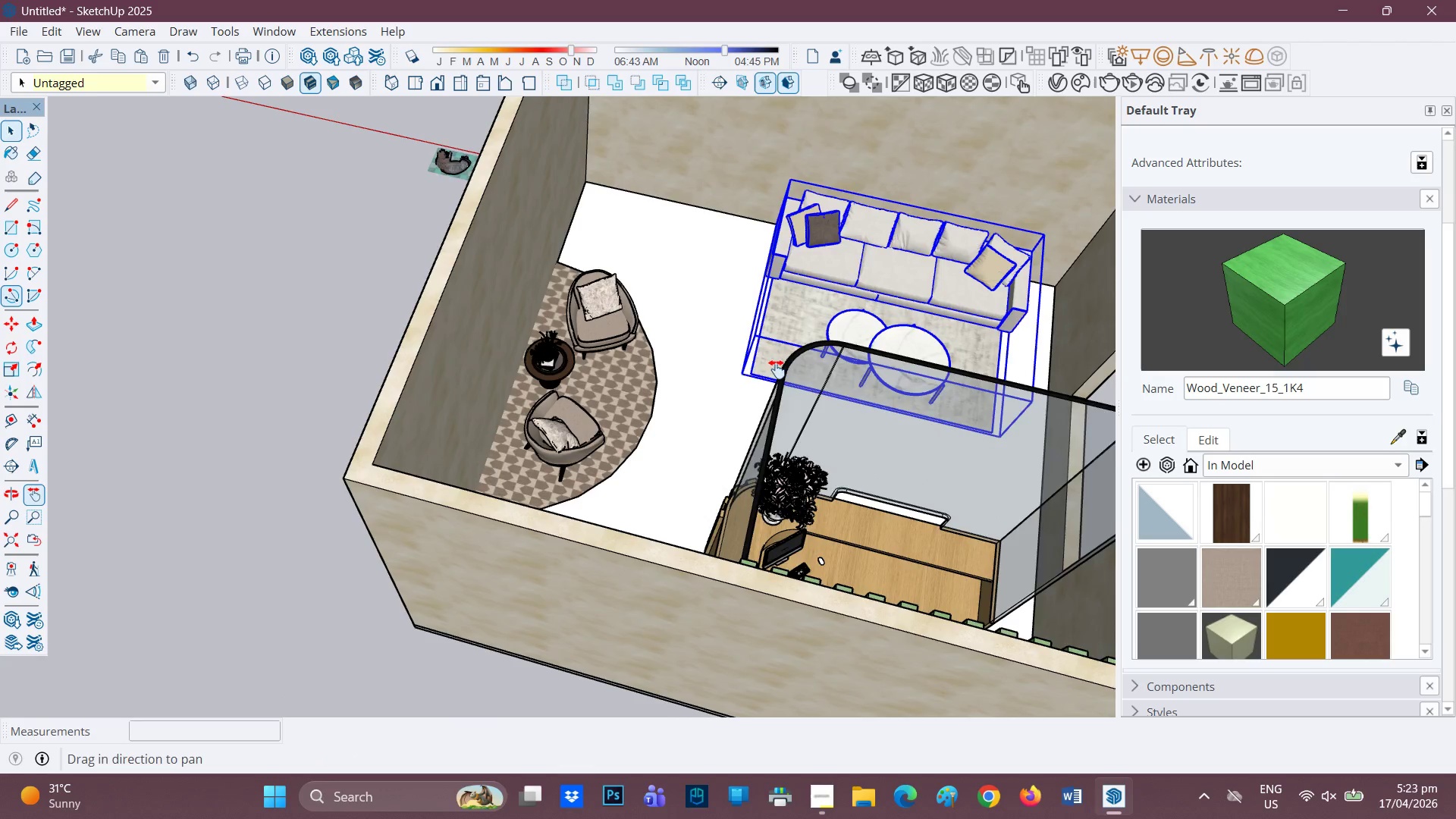 
left_click_drag(start_coordinate=[792, 366], to_coordinate=[493, 504])
 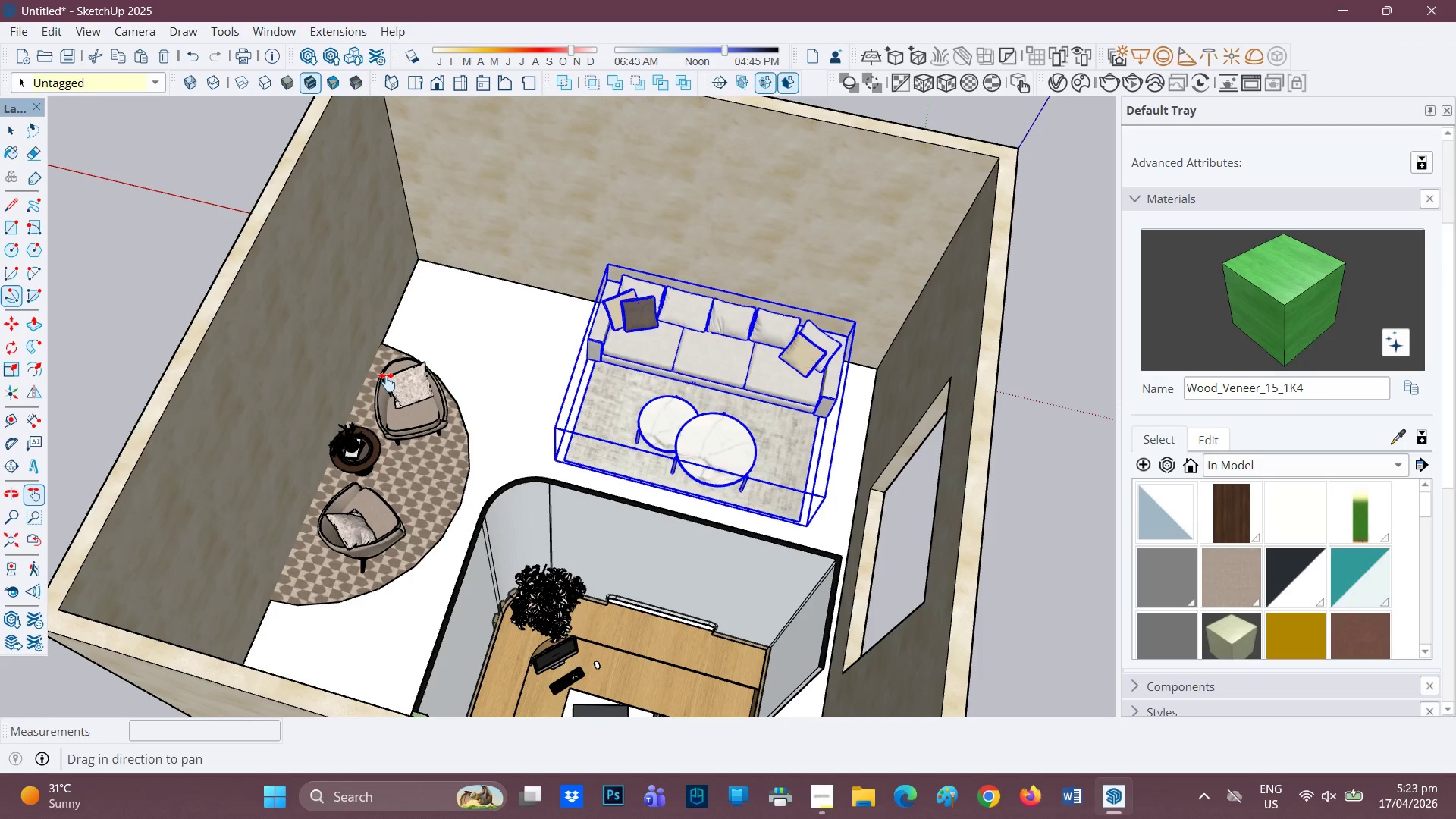 
wait(16.14)
 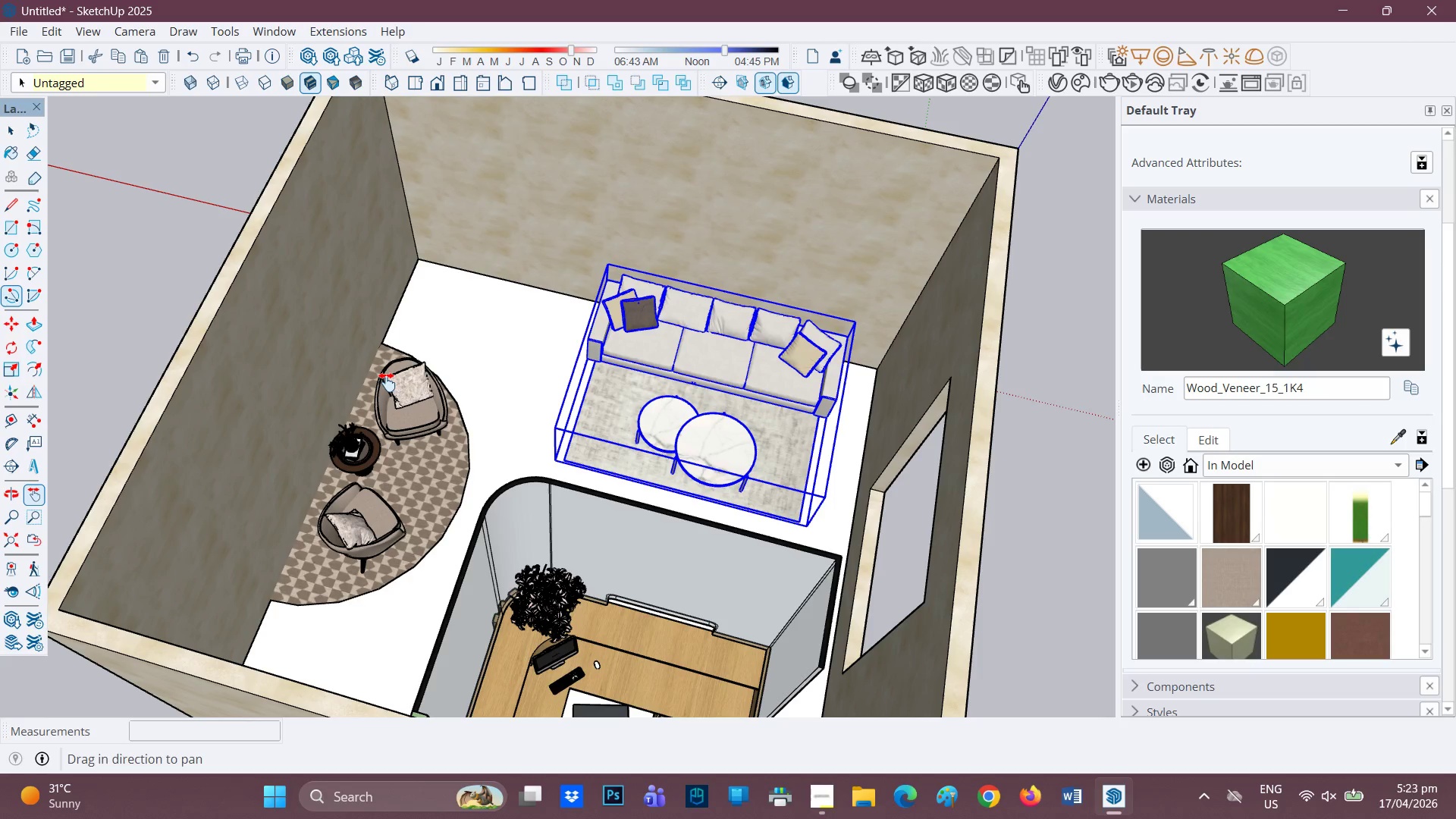 
scroll: coordinate [696, 397], scroll_direction: down, amount: 2.0
 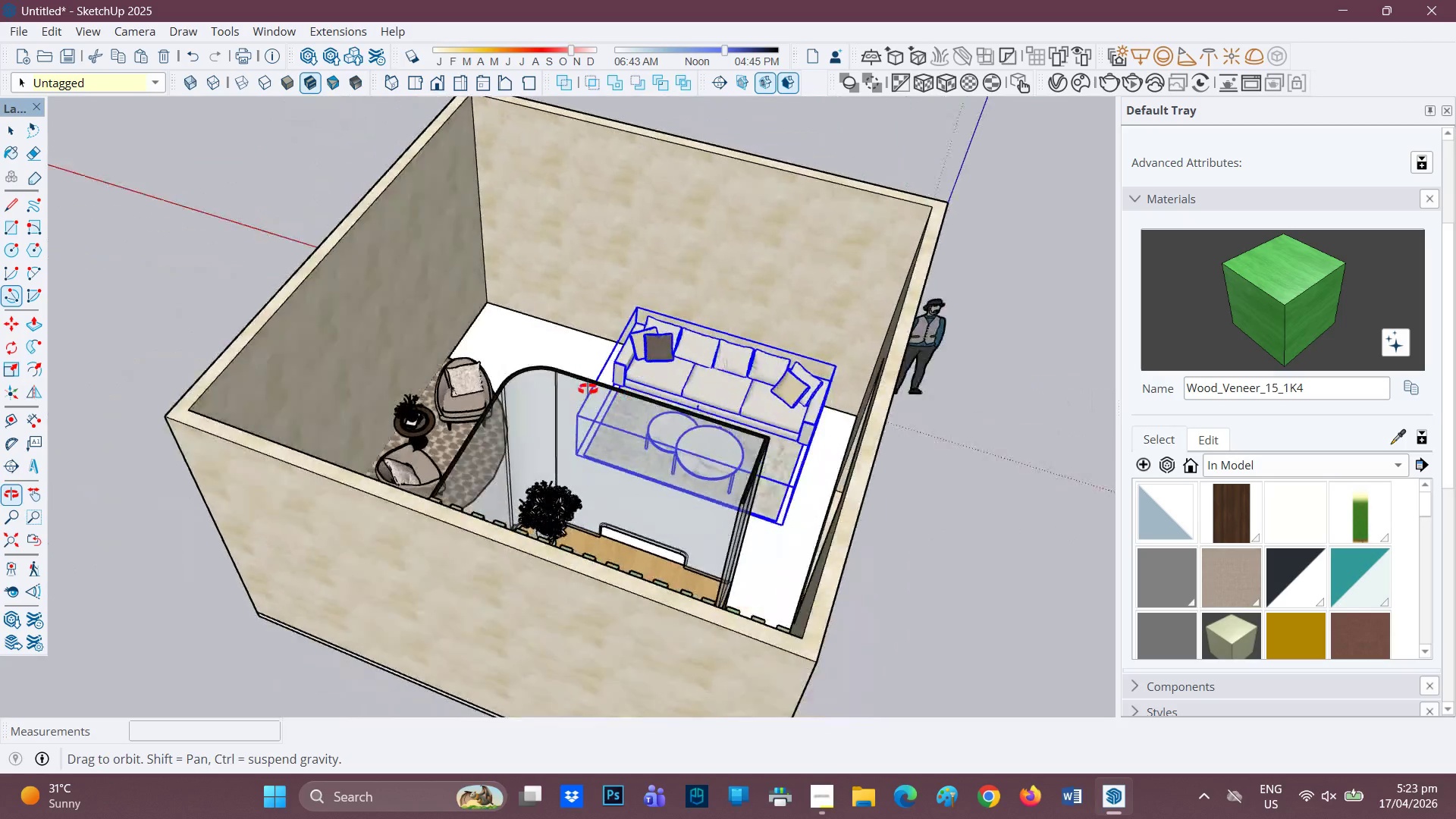 
wait(5.51)
 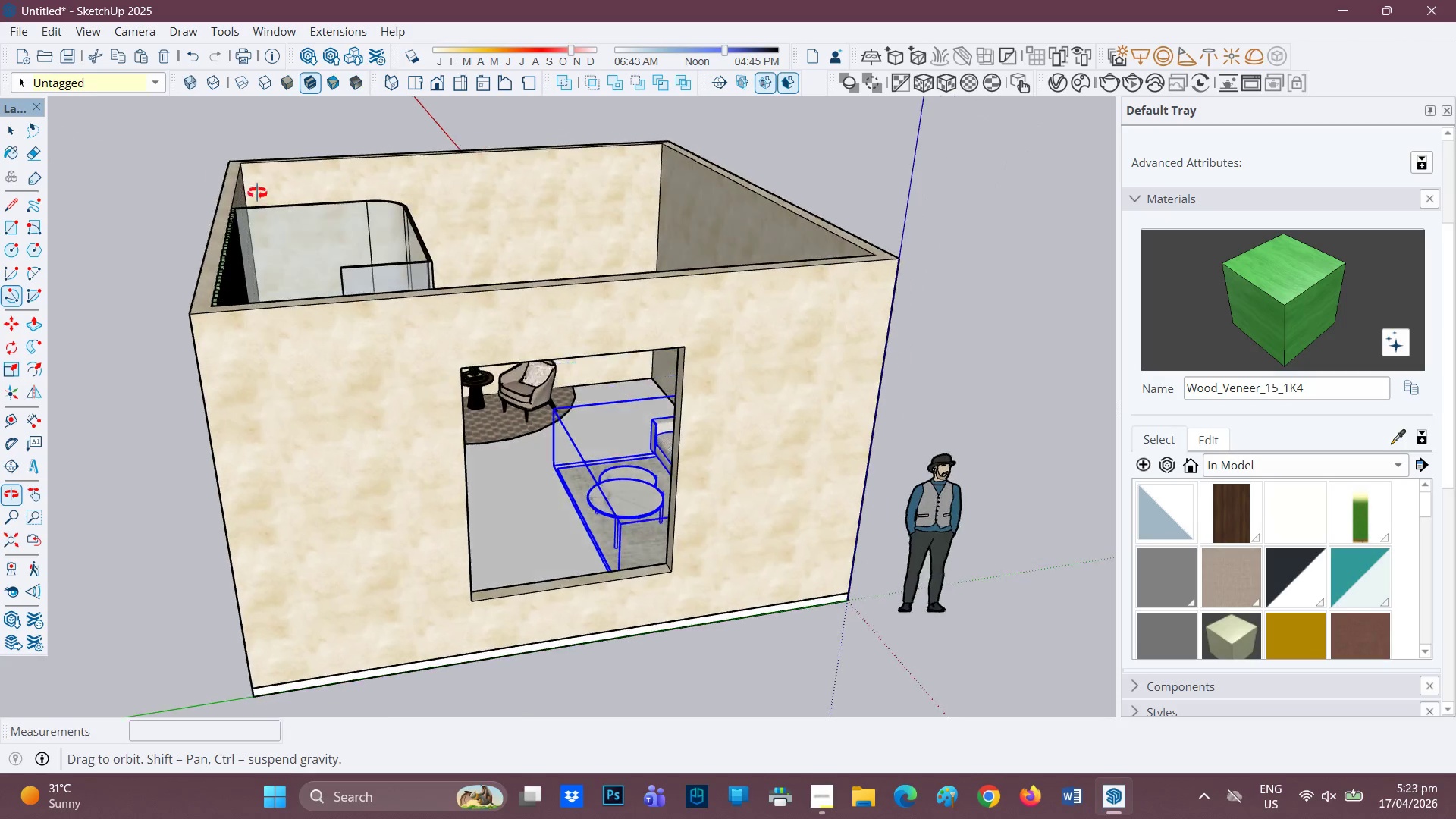 
scroll: coordinate [608, 404], scroll_direction: up, amount: 2.0
 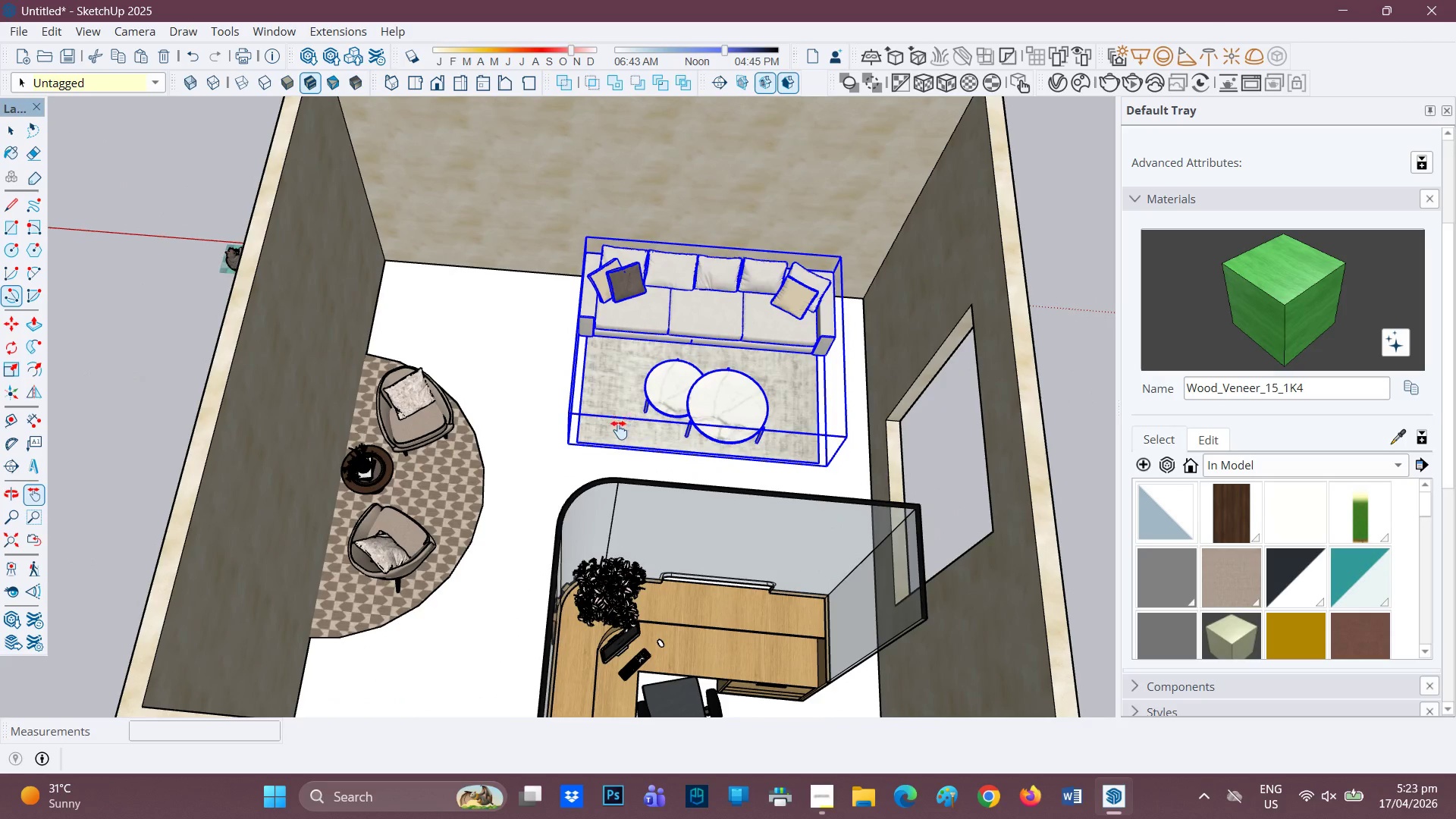 
key(M)
 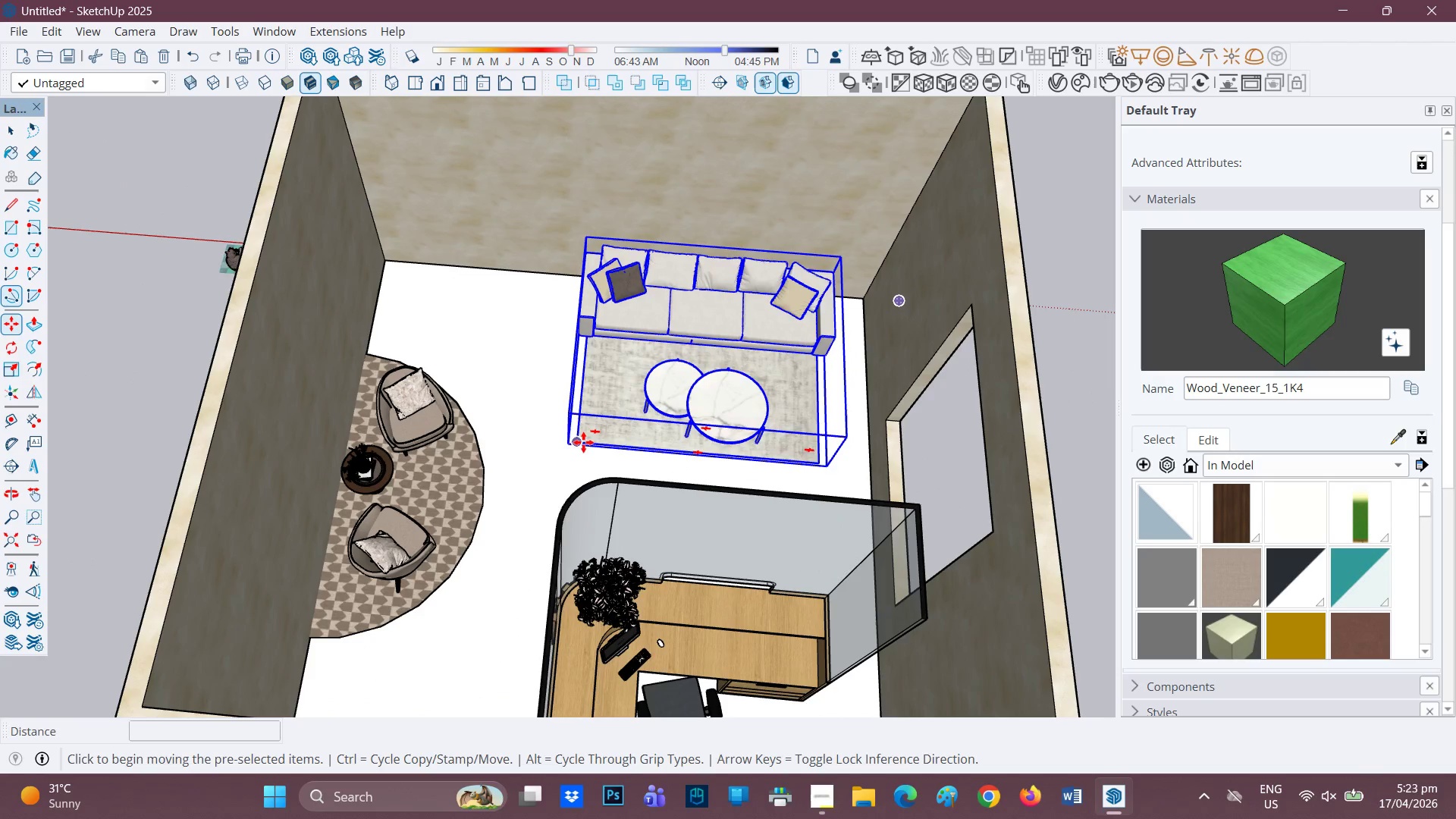 
left_click([583, 442])
 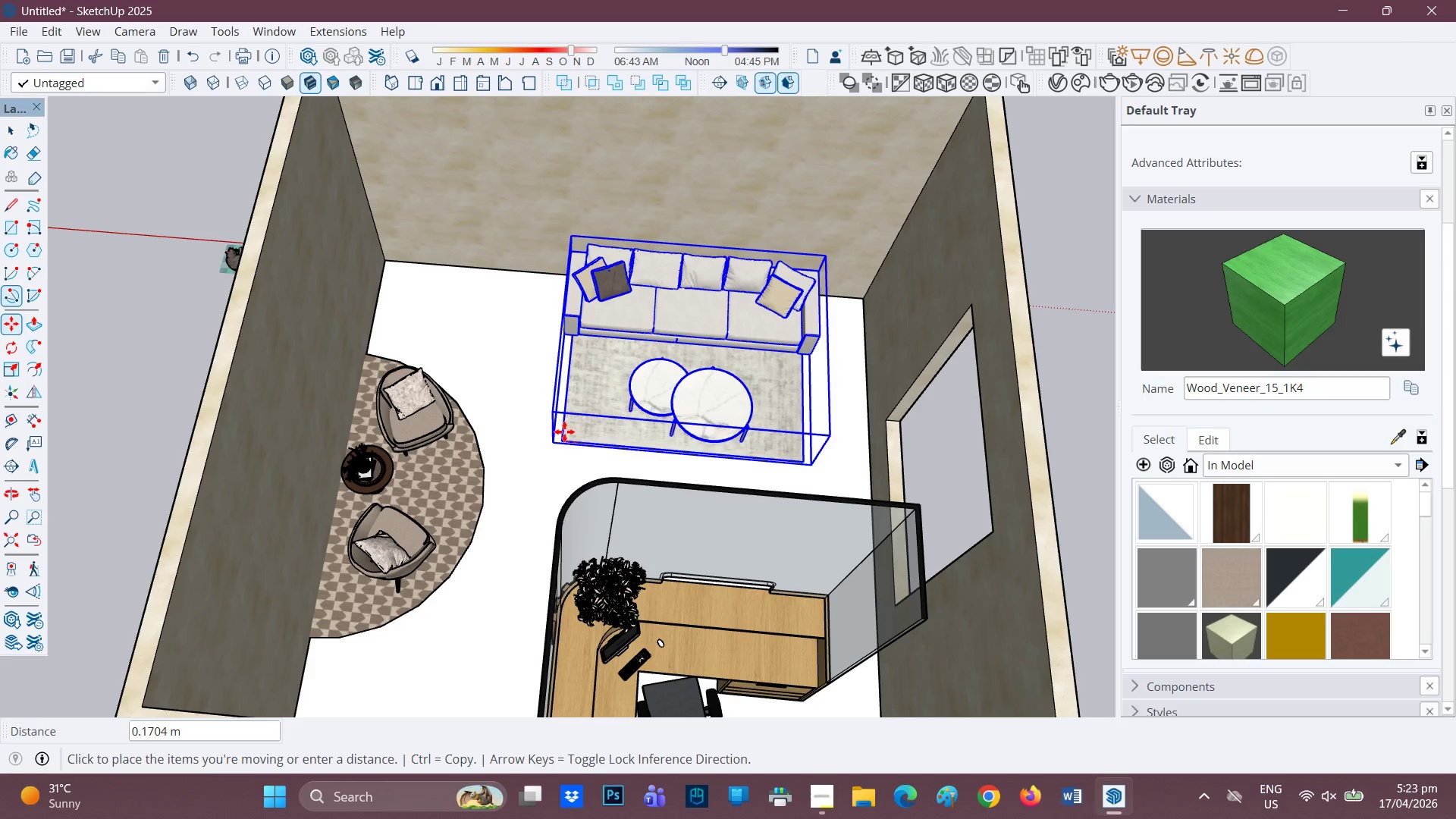 
wait(7.69)
 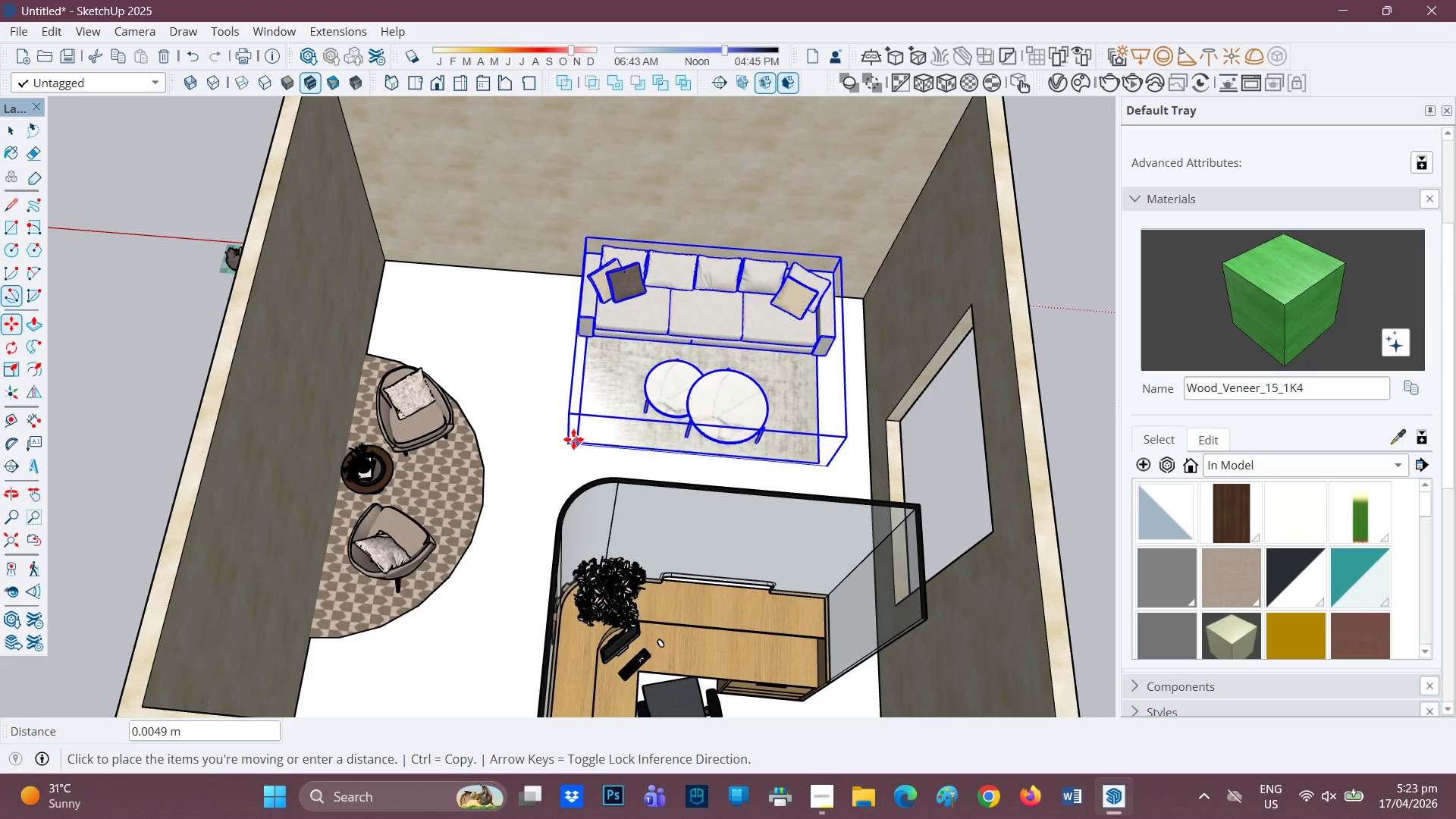 
key(Space)
 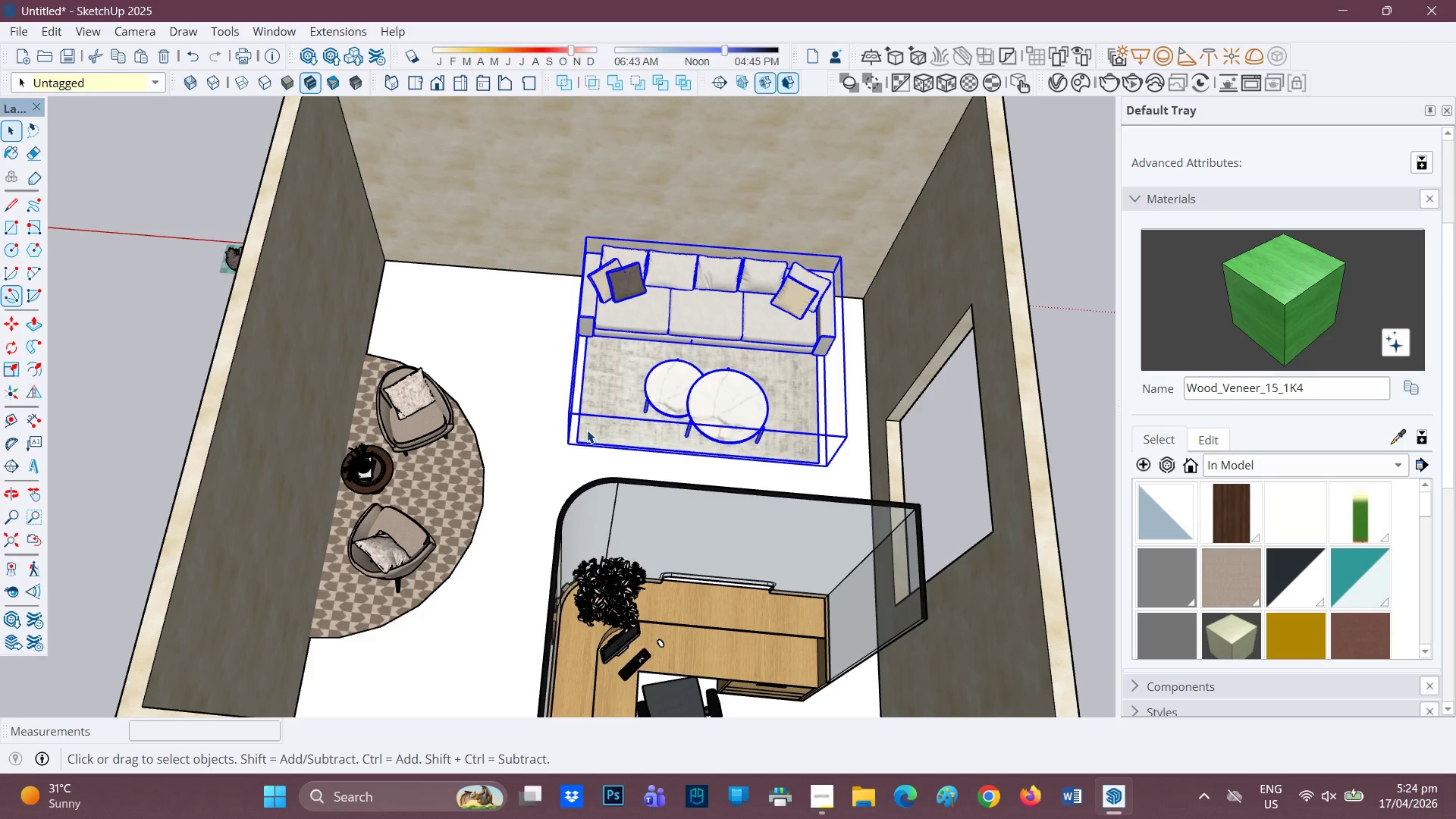 
scroll: coordinate [649, 450], scroll_direction: down, amount: 1.0
 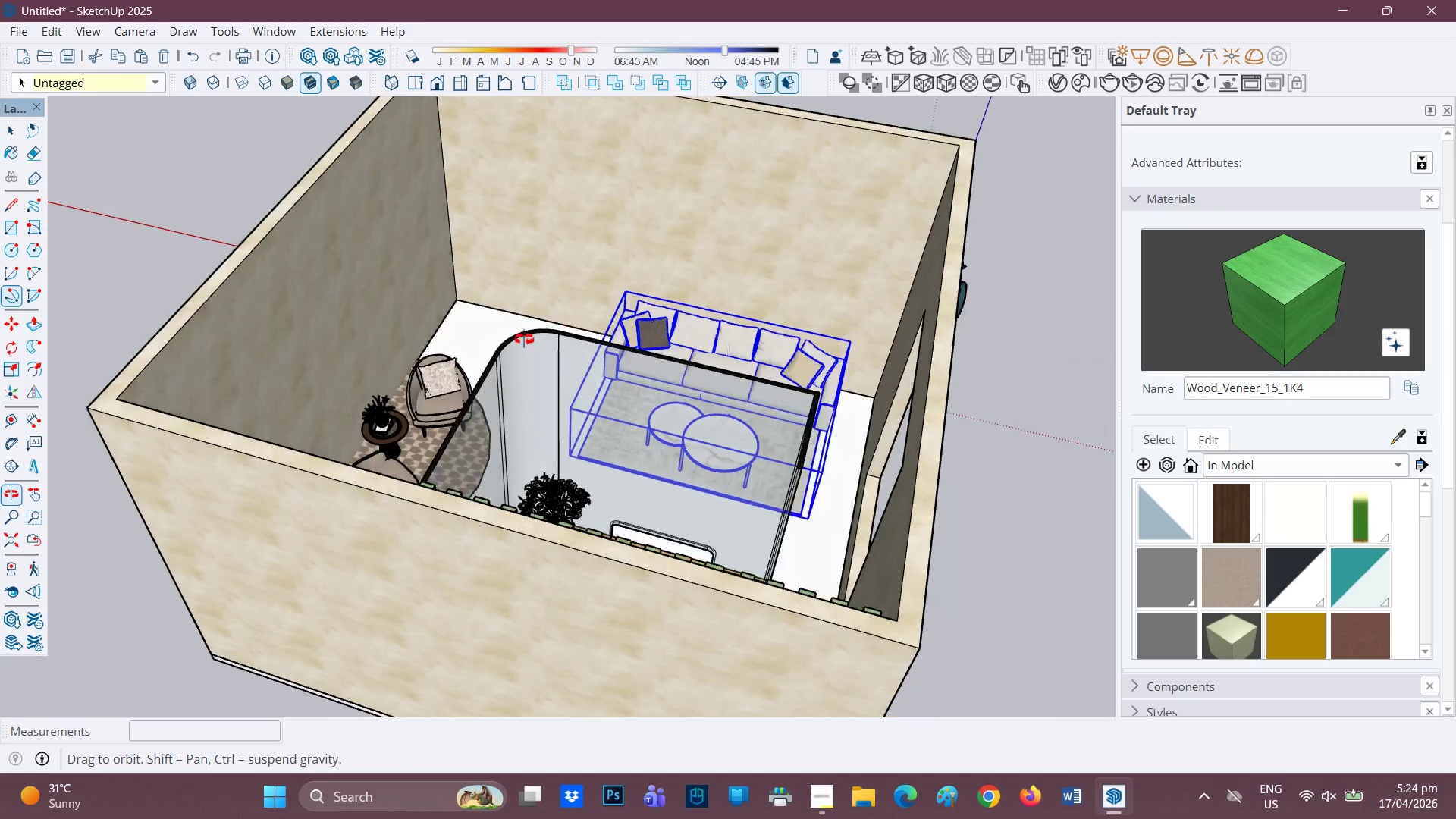 
key(H)
 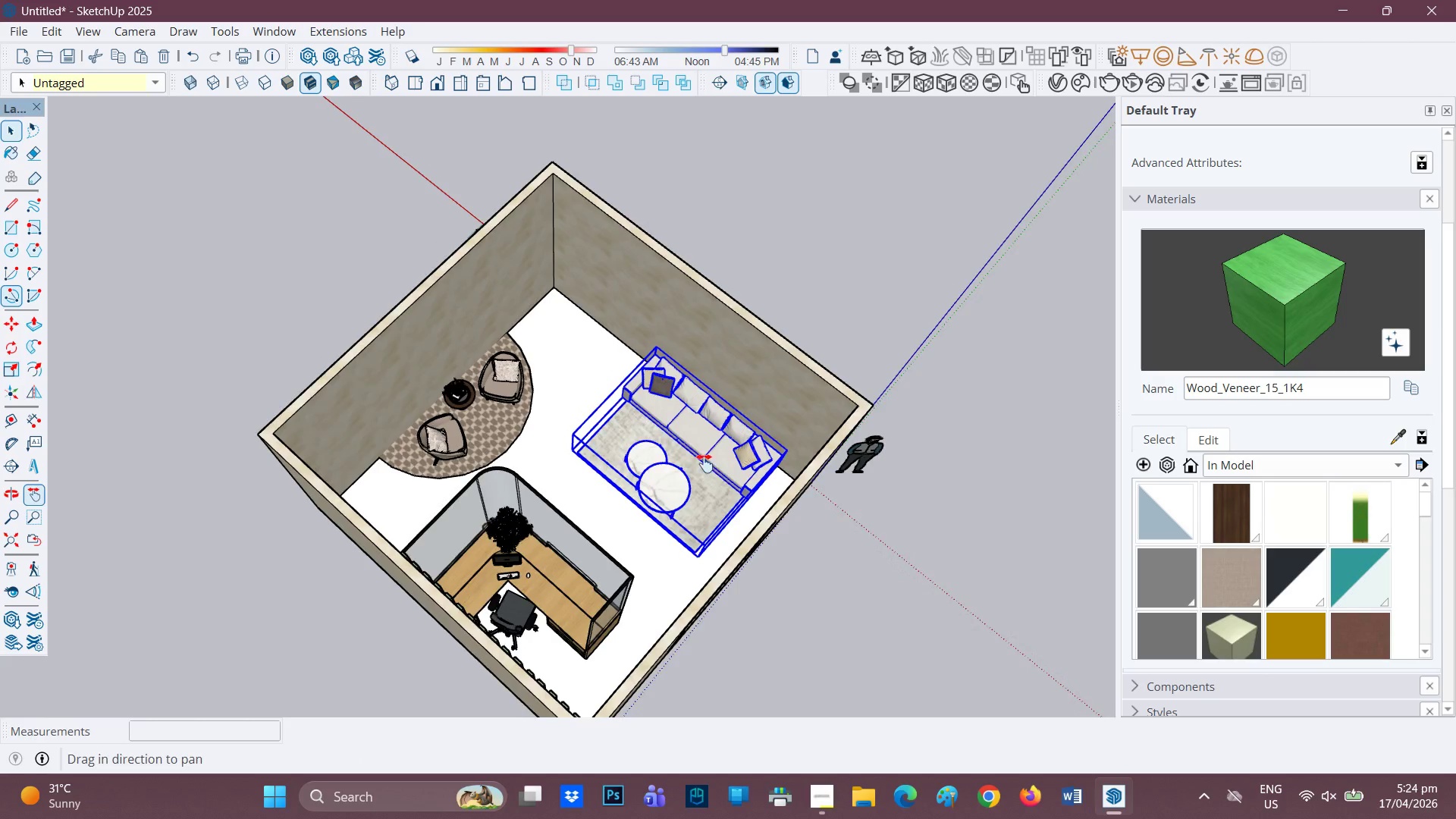 
left_click_drag(start_coordinate=[704, 463], to_coordinate=[600, 417])
 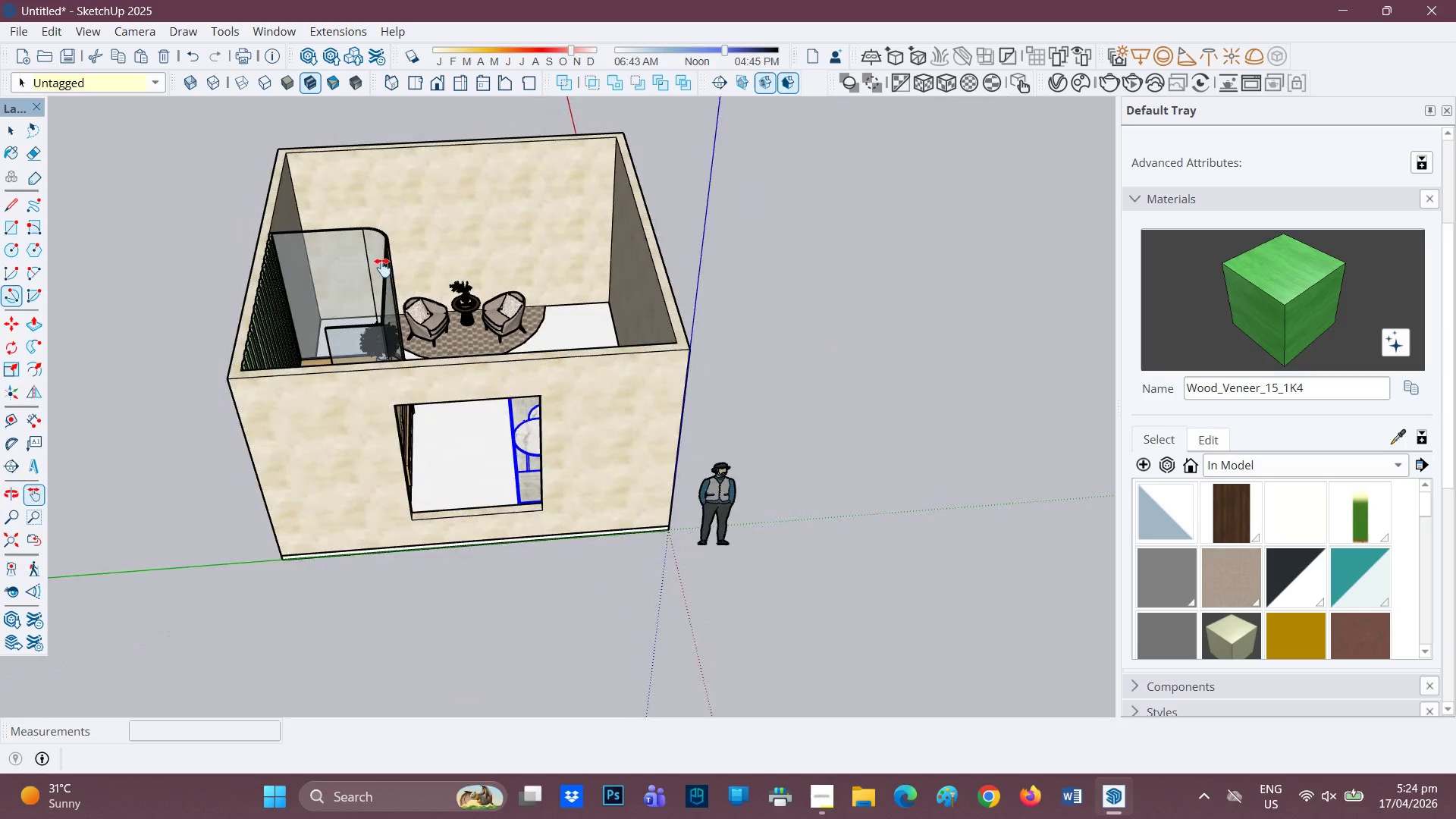 
scroll: coordinate [737, 454], scroll_direction: down, amount: 4.0
 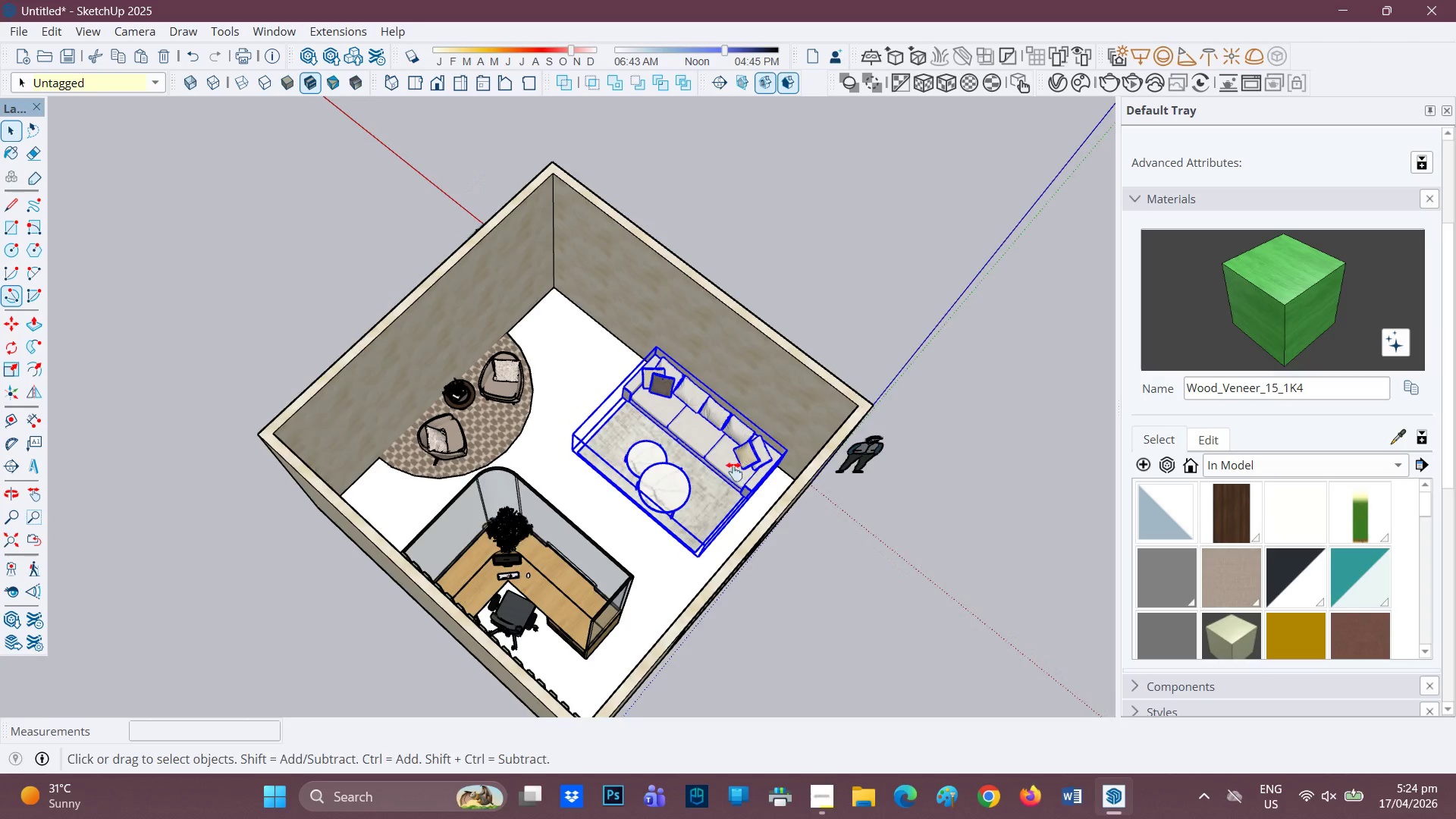 
scroll: coordinate [435, 335], scroll_direction: up, amount: 1.0
 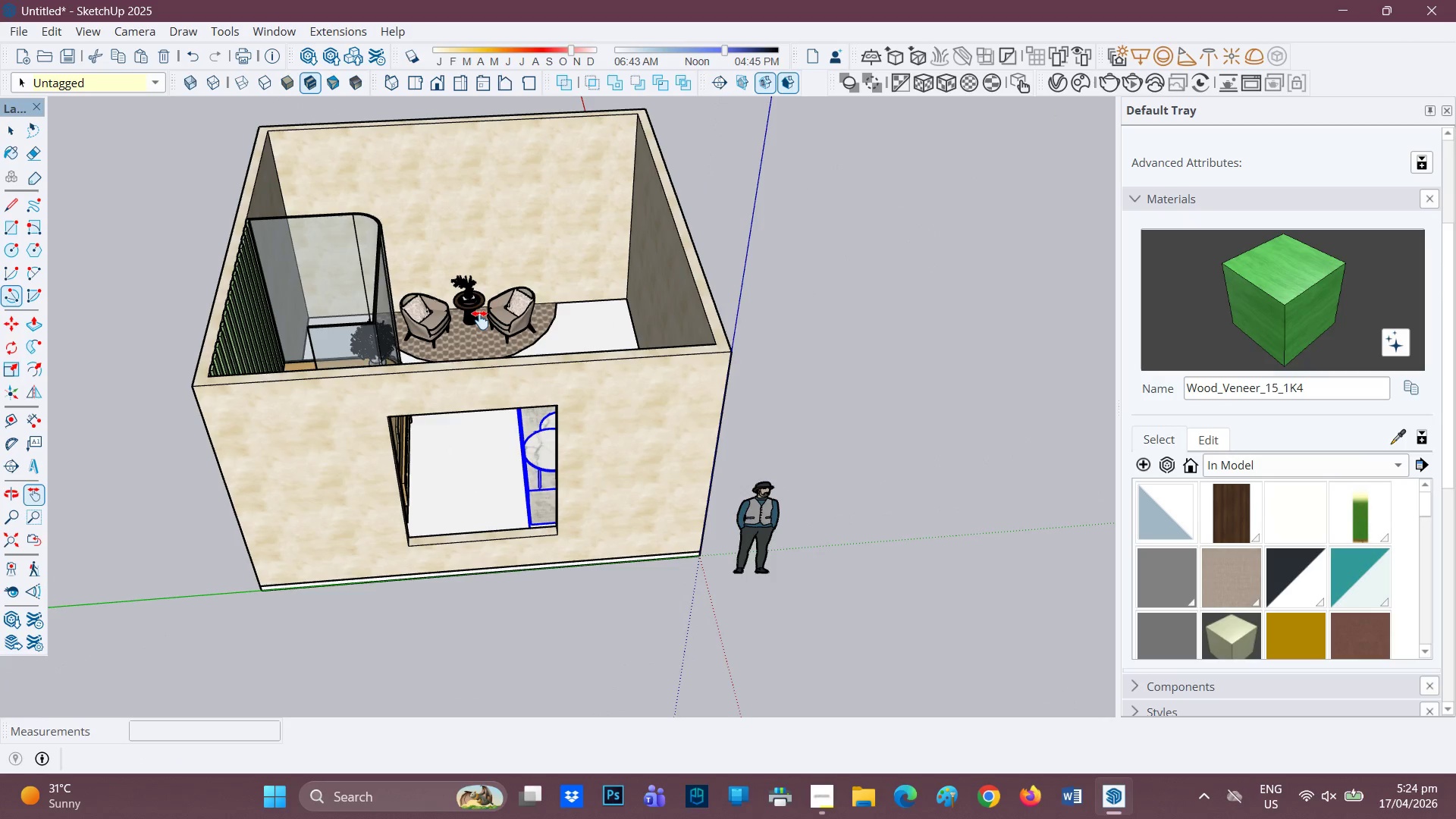 
type(HH)
 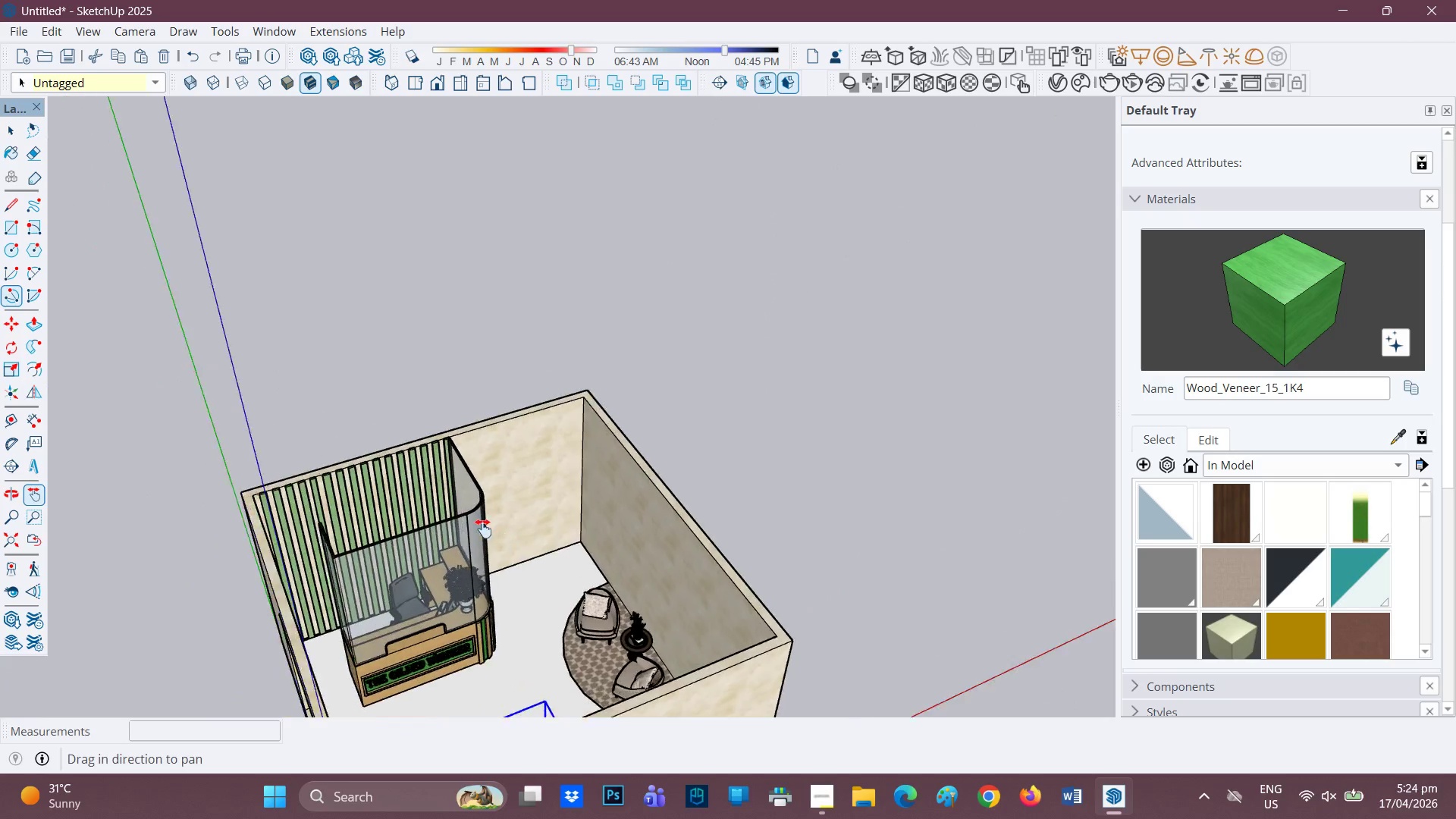 
left_click_drag(start_coordinate=[480, 319], to_coordinate=[610, 547])
 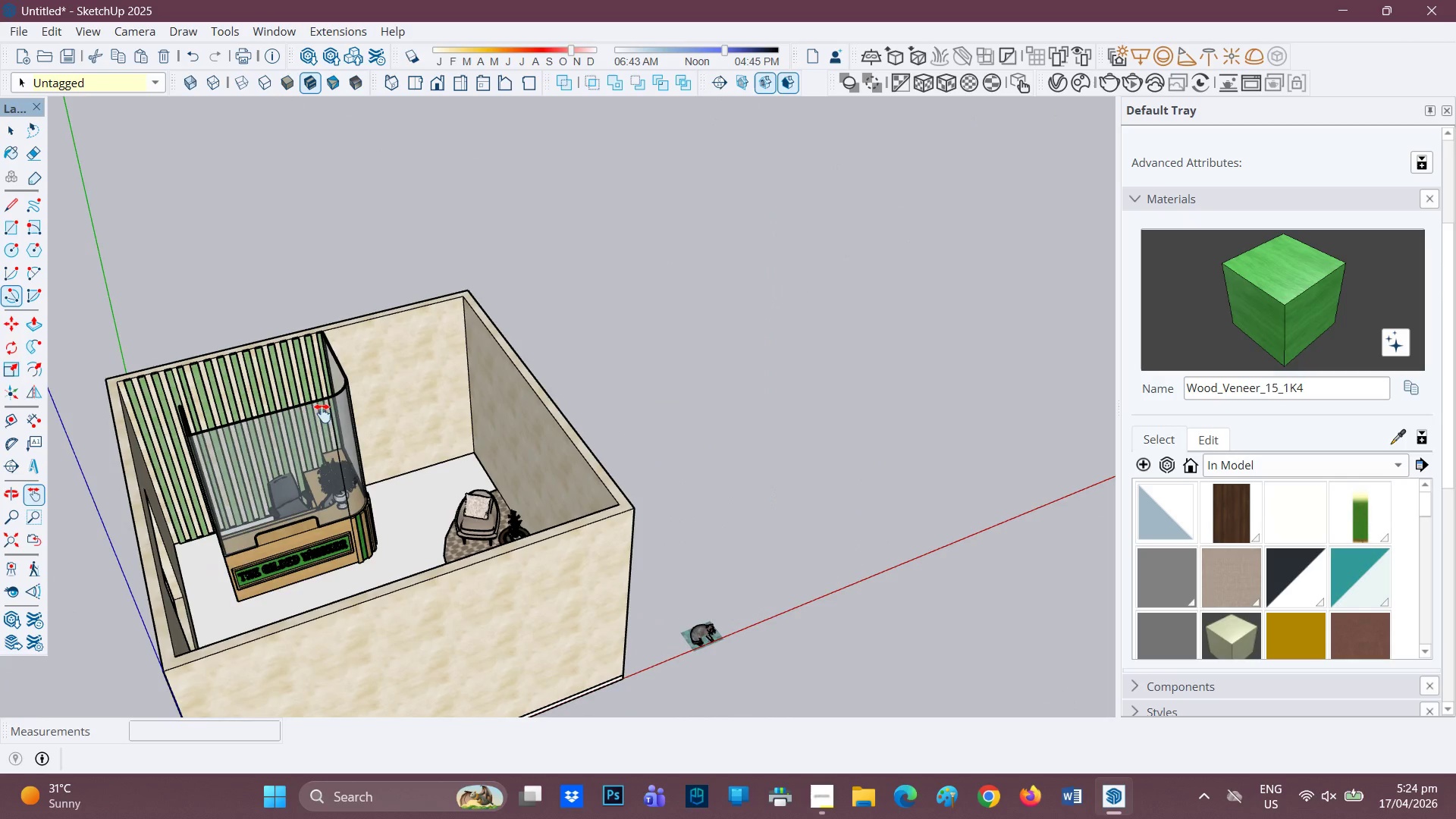 
left_click_drag(start_coordinate=[325, 410], to_coordinate=[484, 529])
 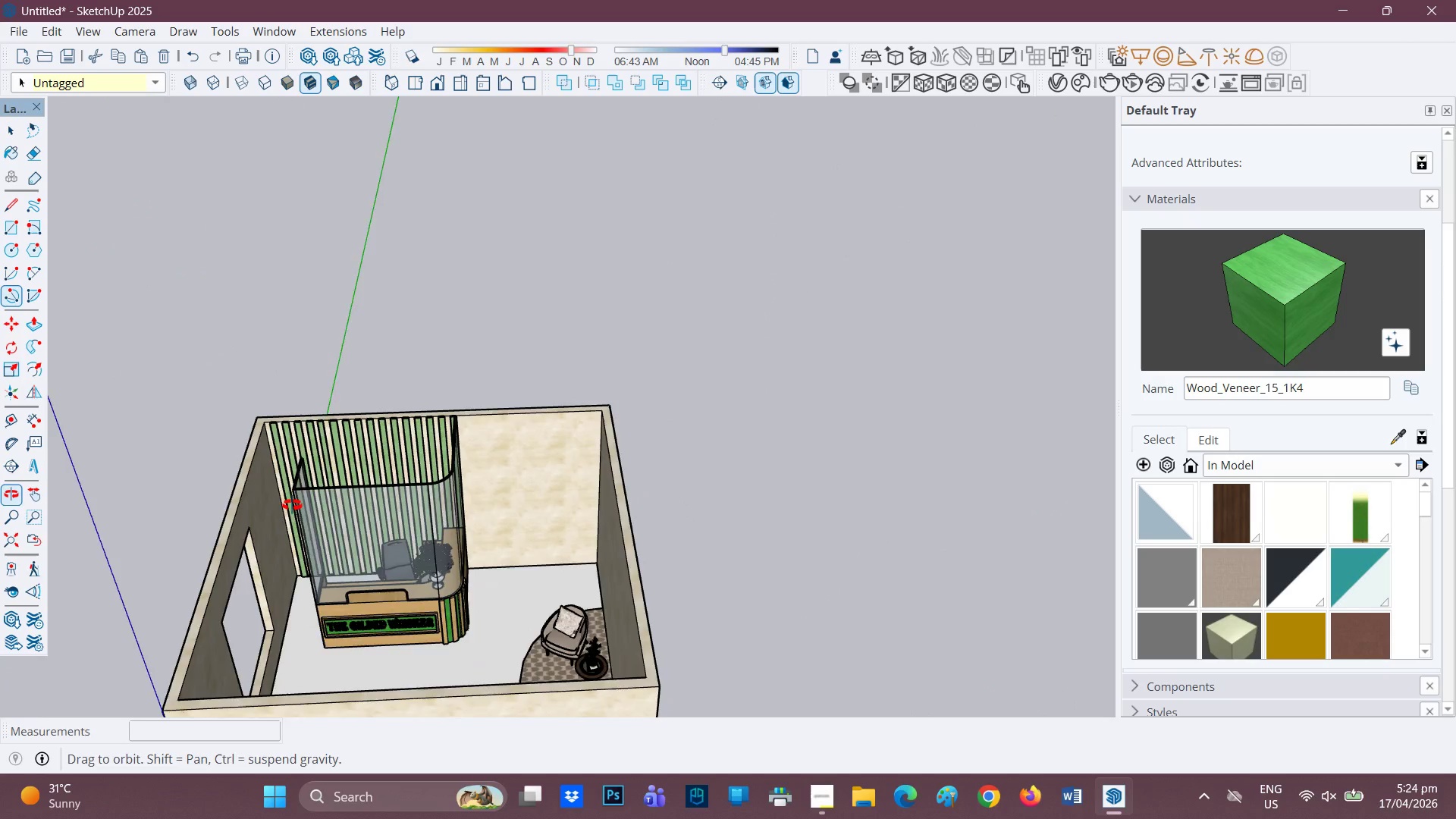 
scroll: coordinate [587, 528], scroll_direction: up, amount: 6.0
 